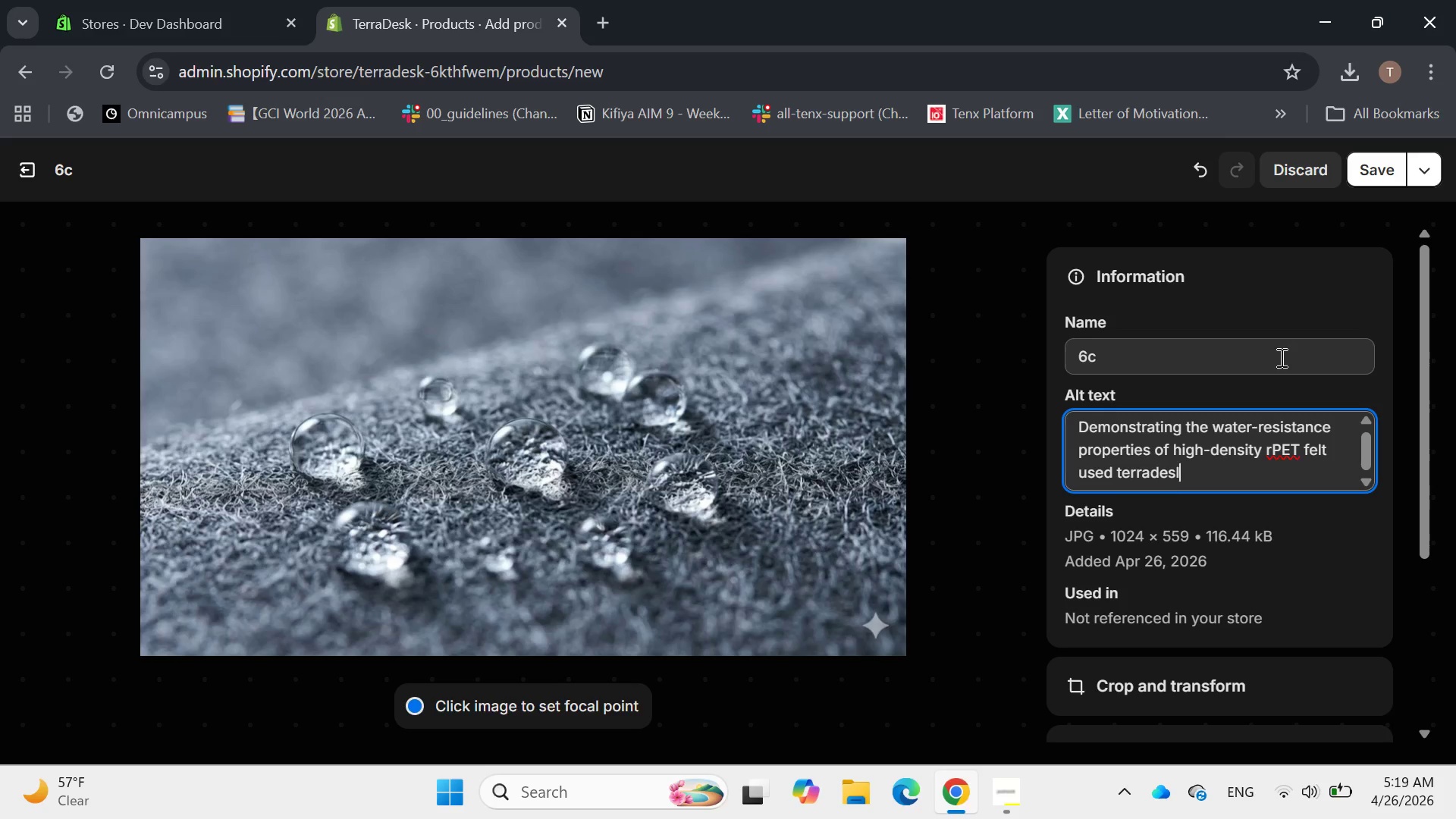 
key(Backspace)
 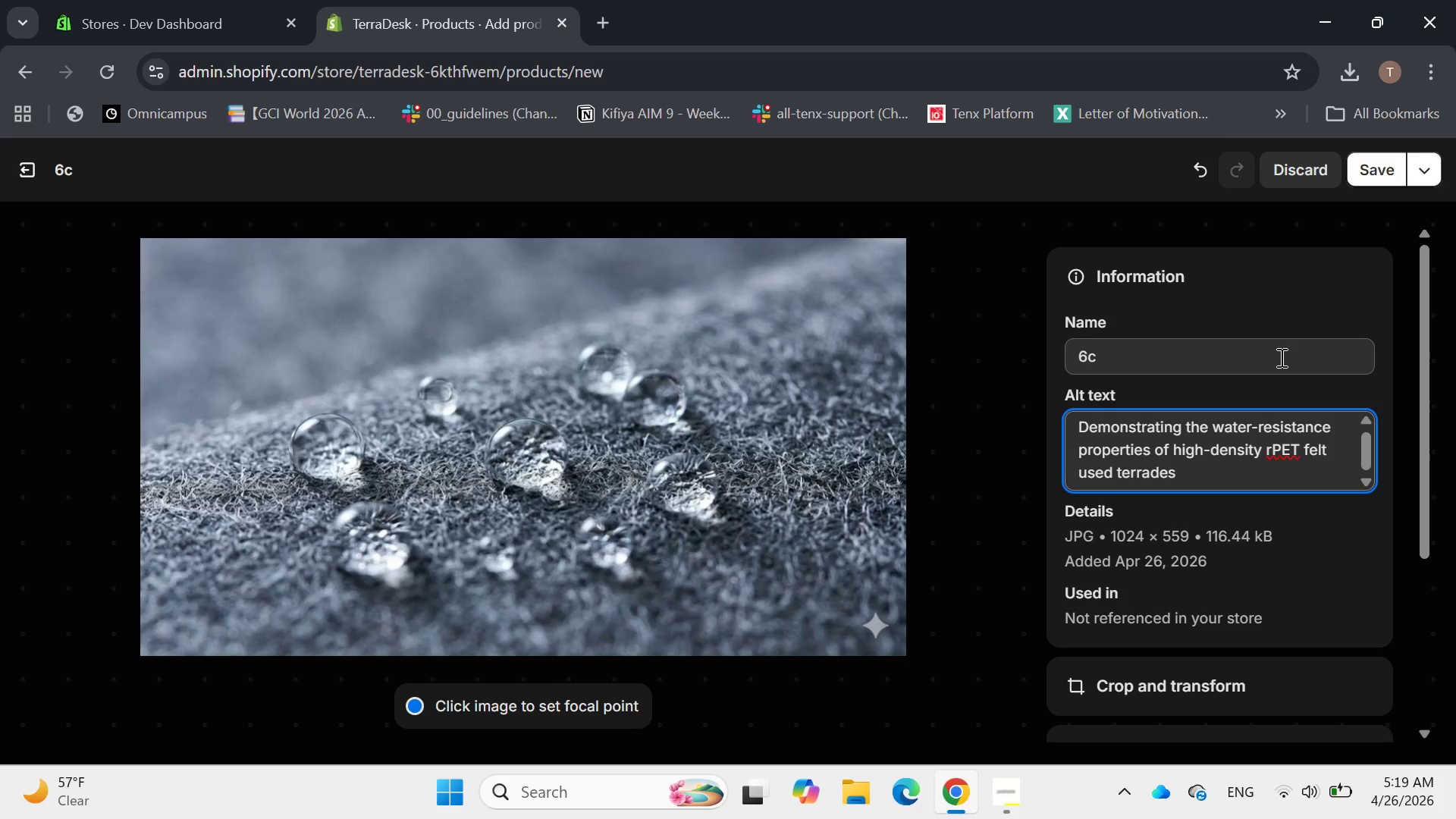 
key(K)
 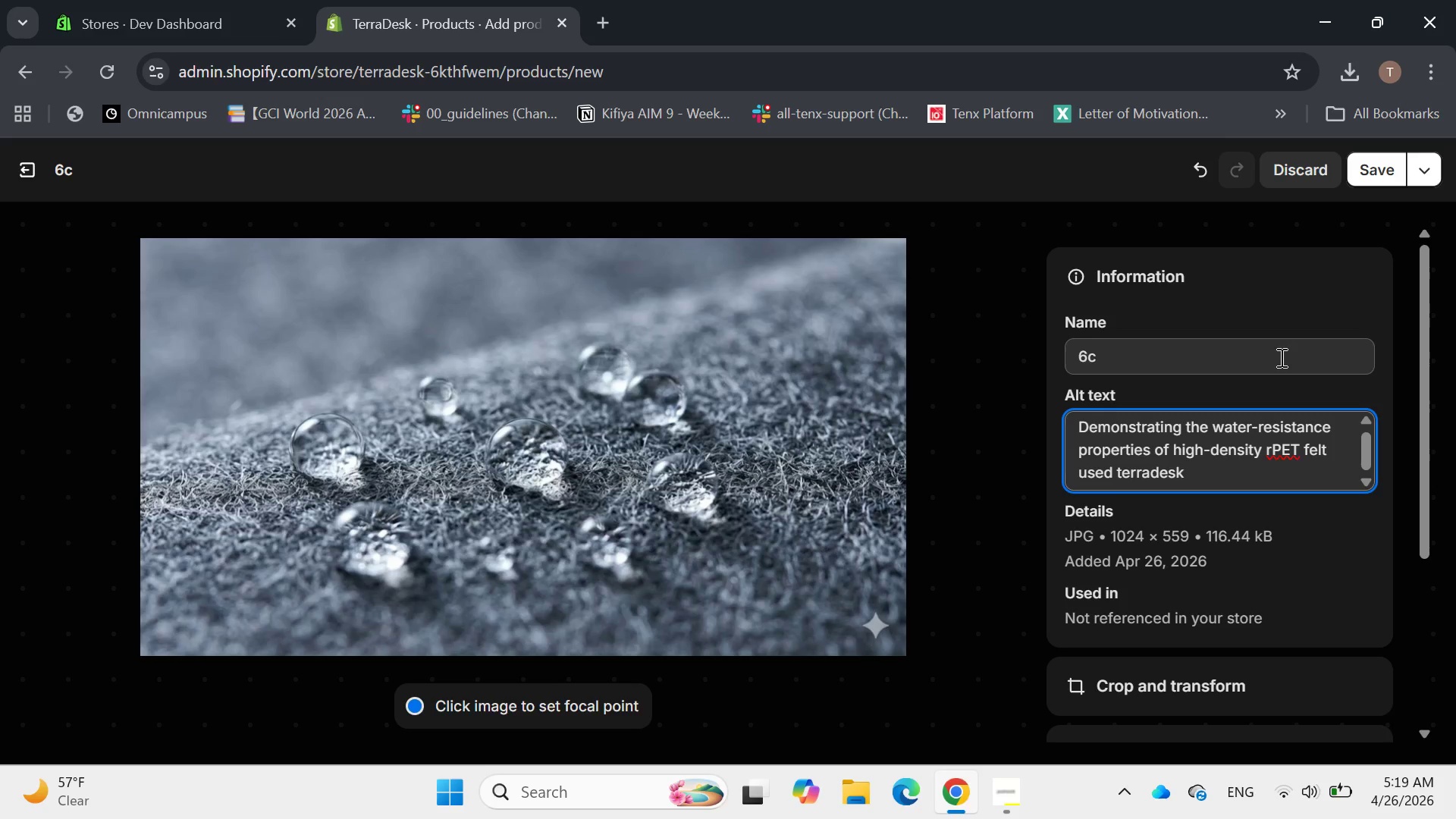 
key(ArrowLeft)
 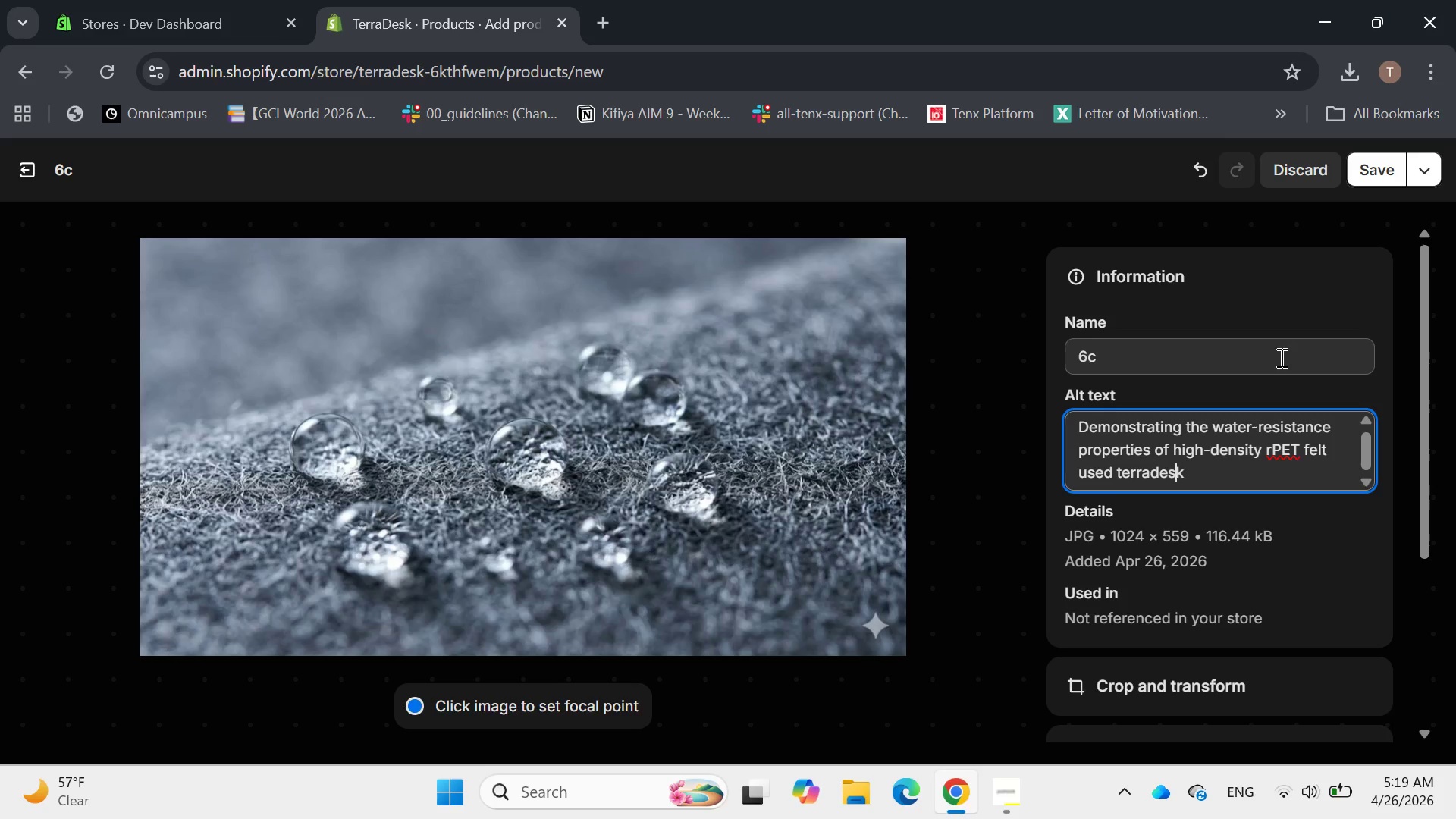 
key(ArrowLeft)
 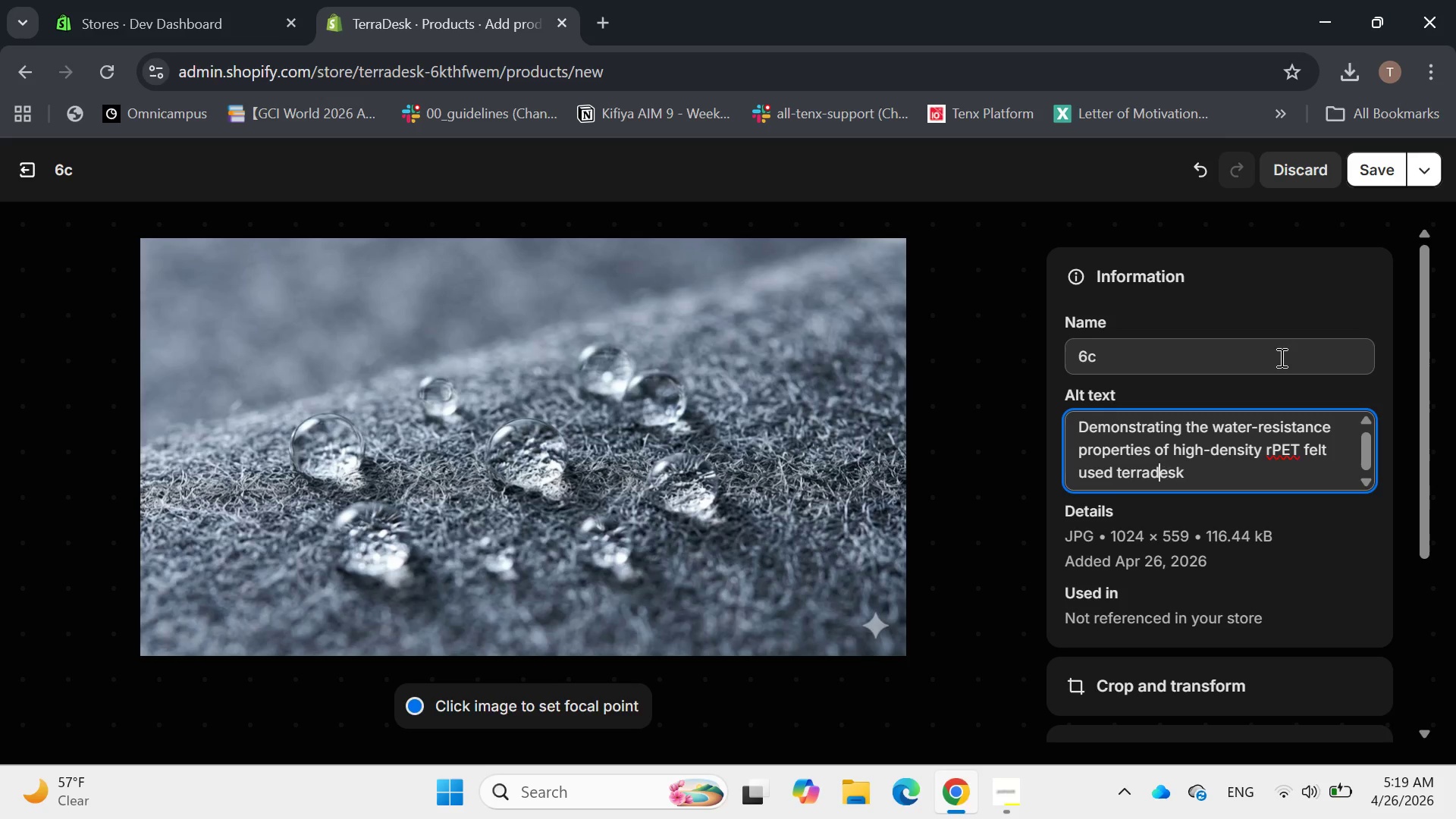 
key(ArrowLeft)
 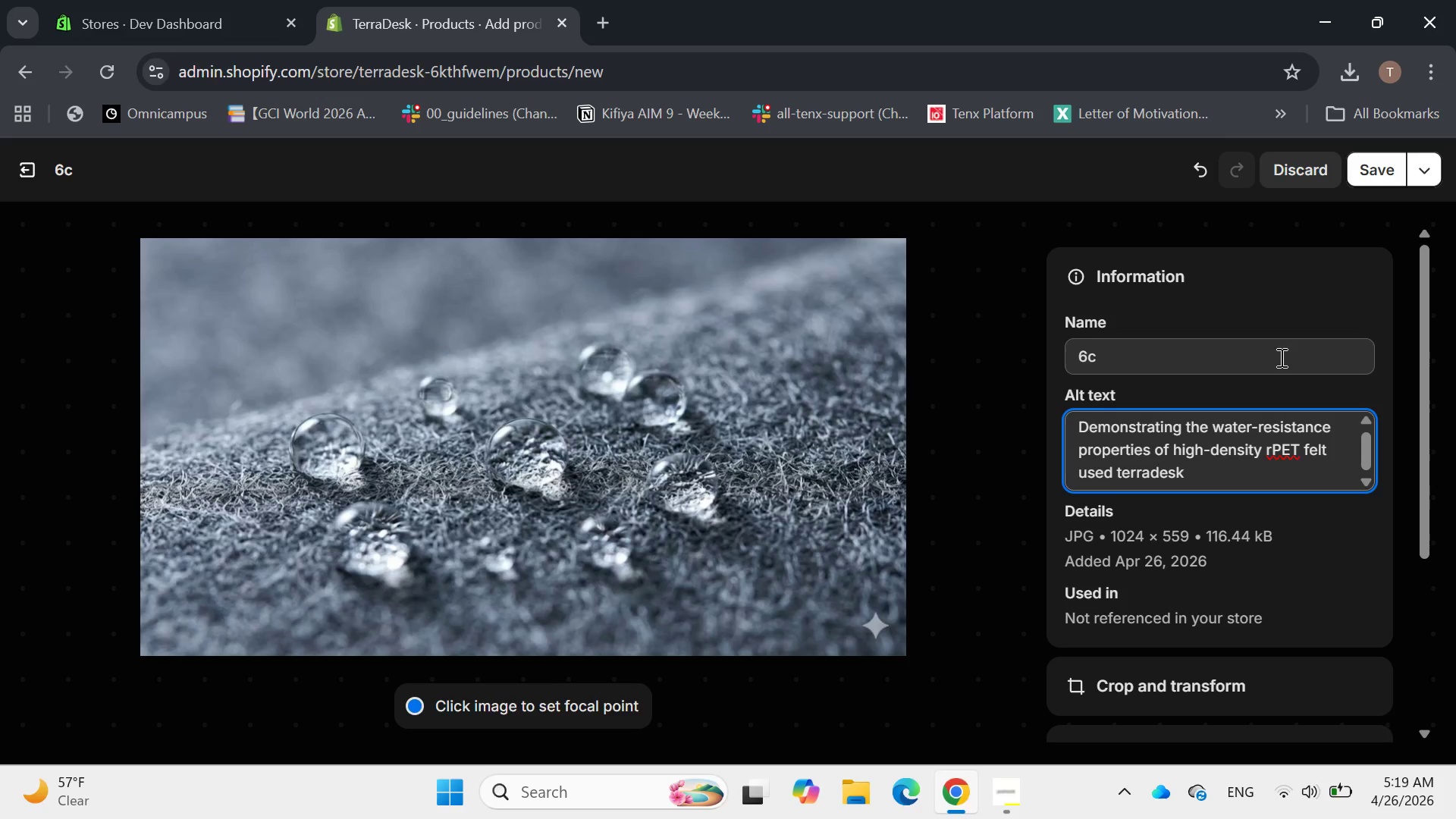 
key(Backspace)
 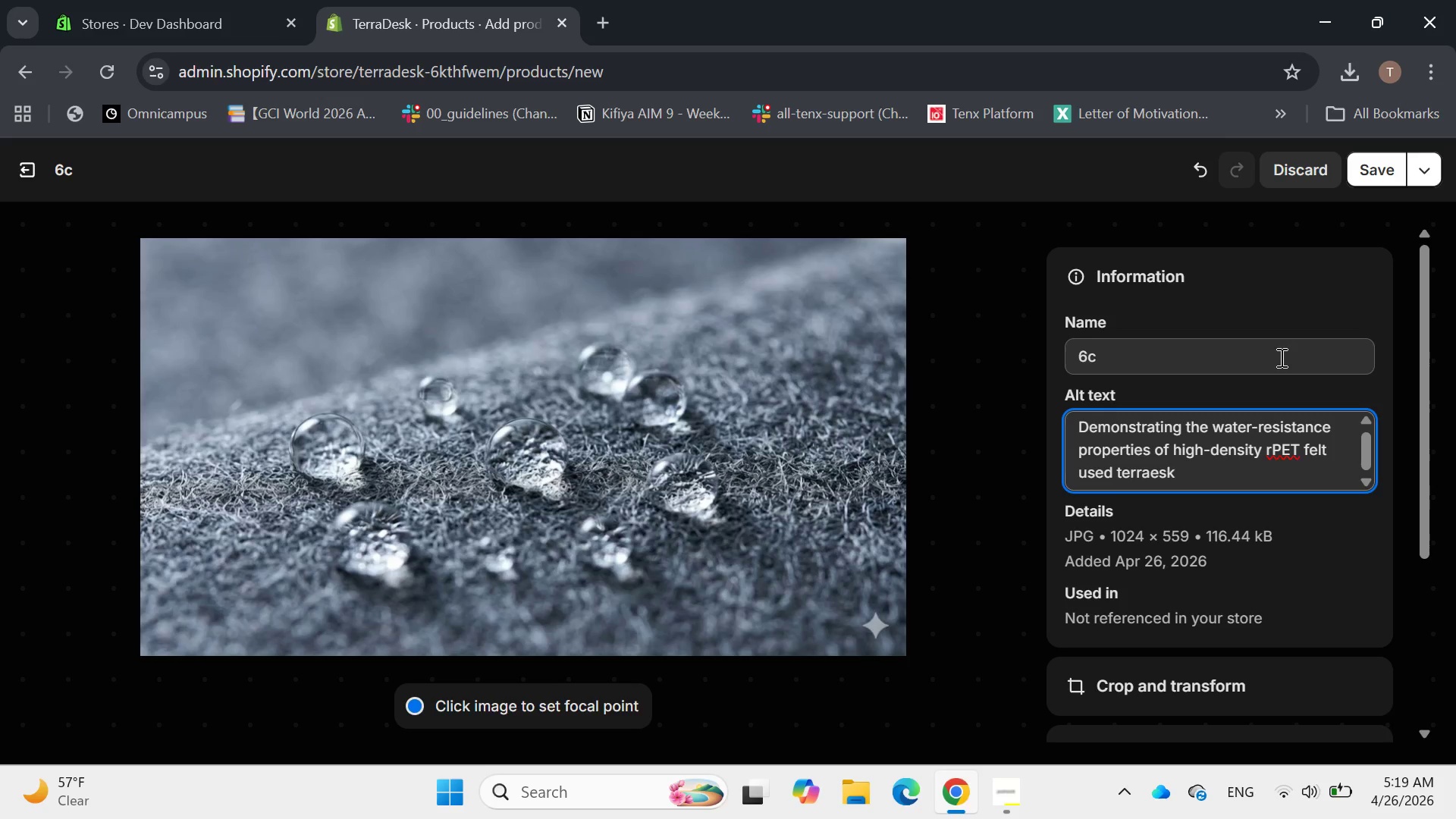 
key(Shift+D)
 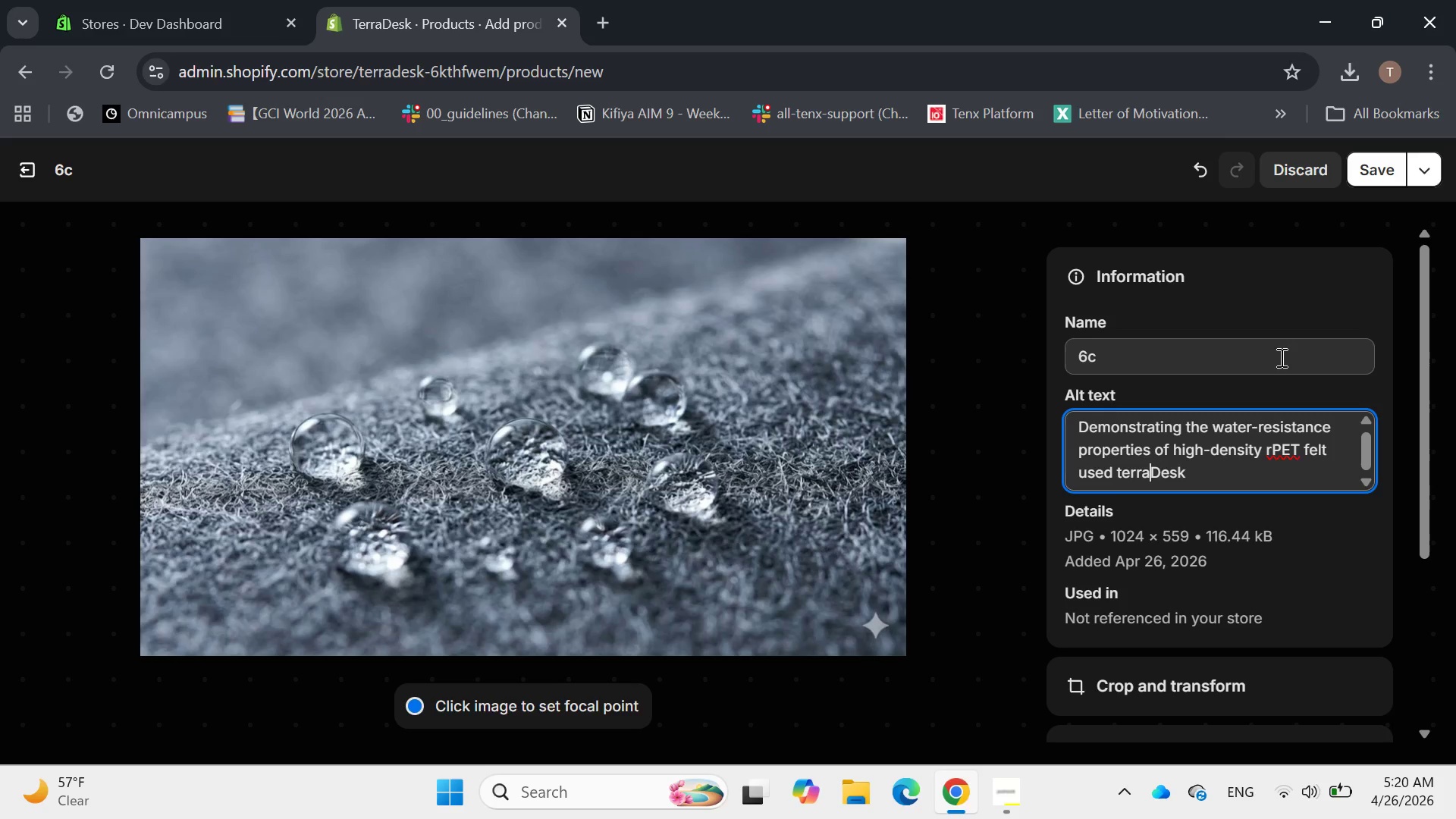 
key(ArrowLeft)
 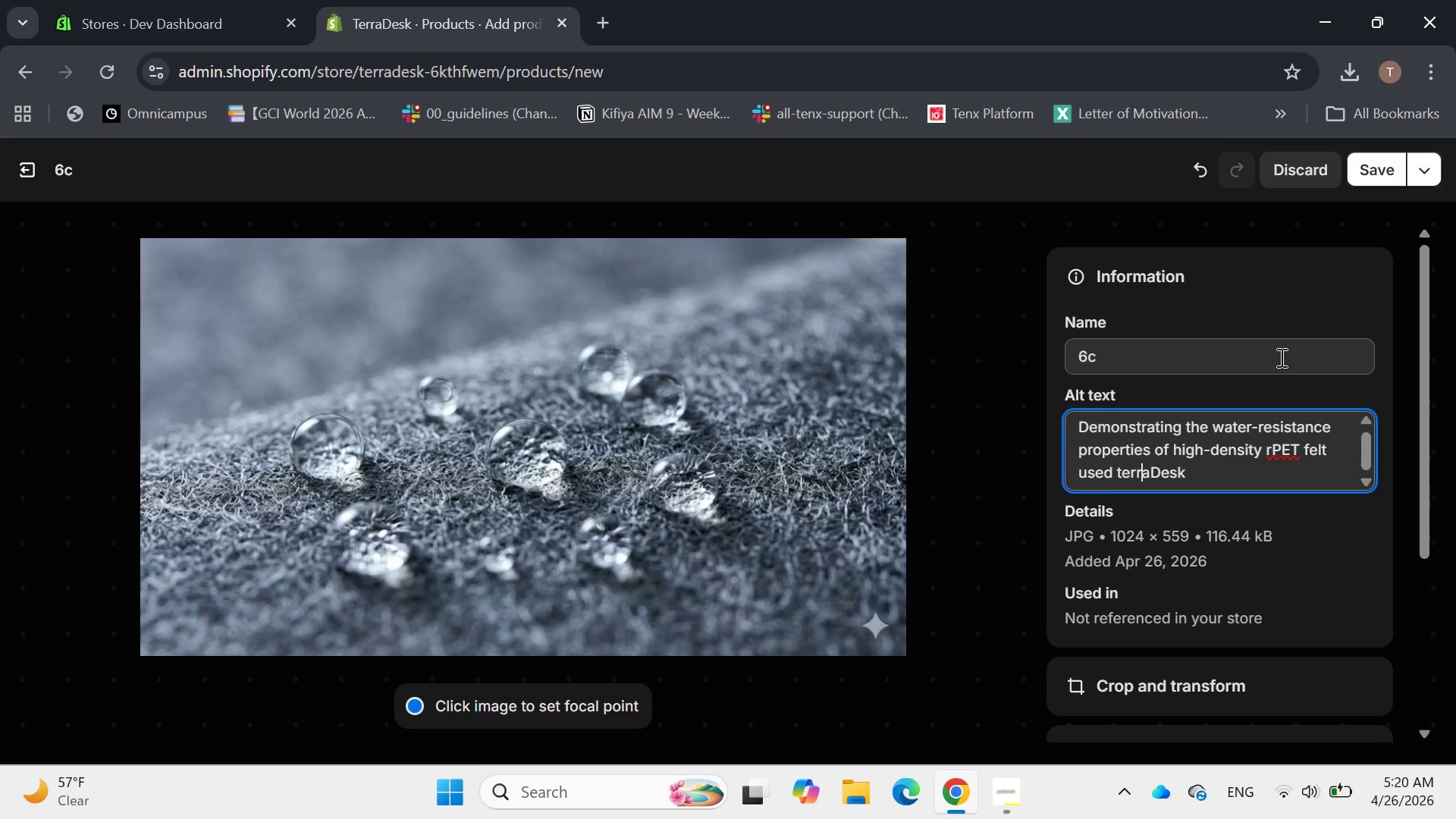 
key(ArrowLeft)
 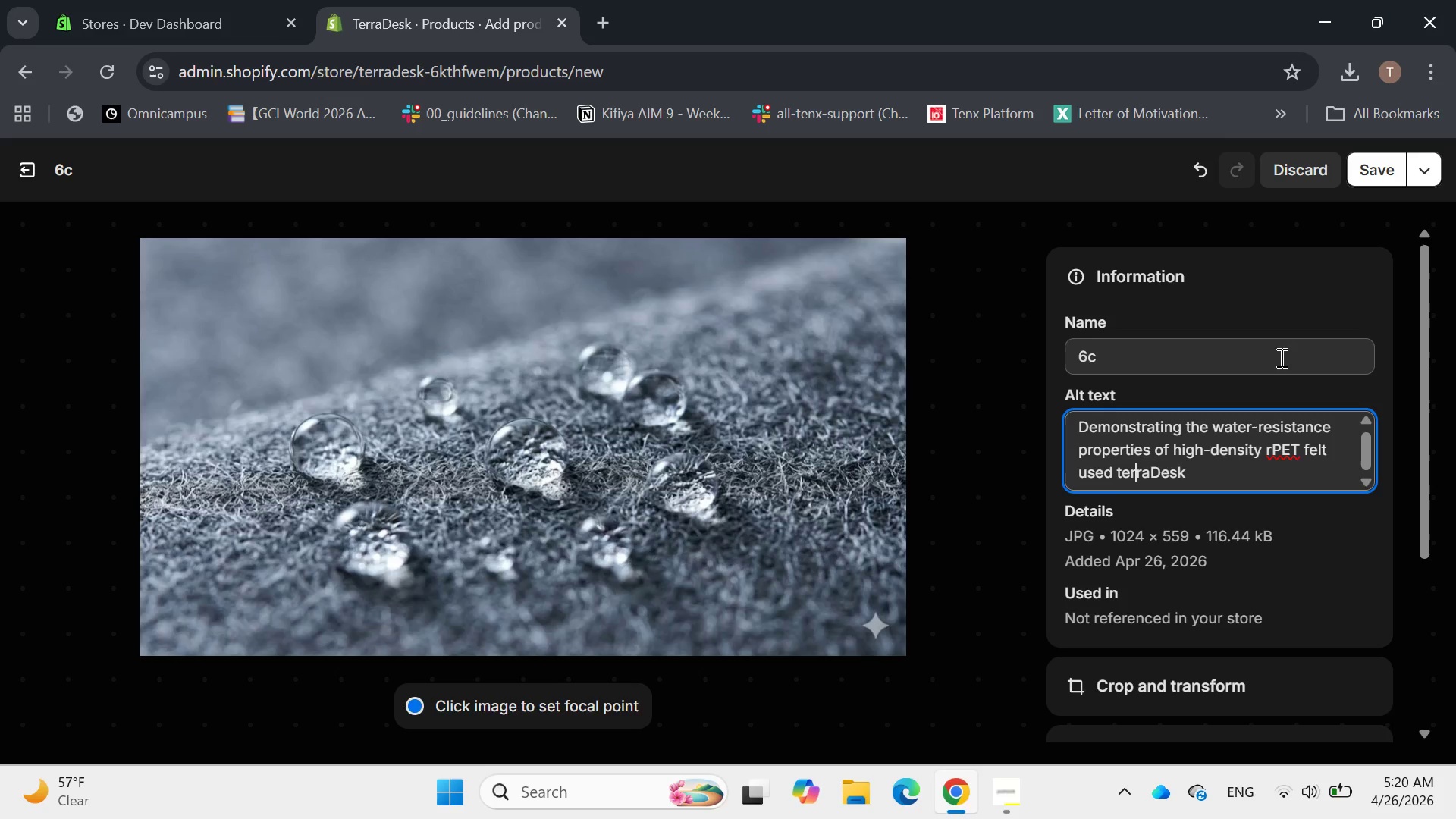 
key(ArrowLeft)
 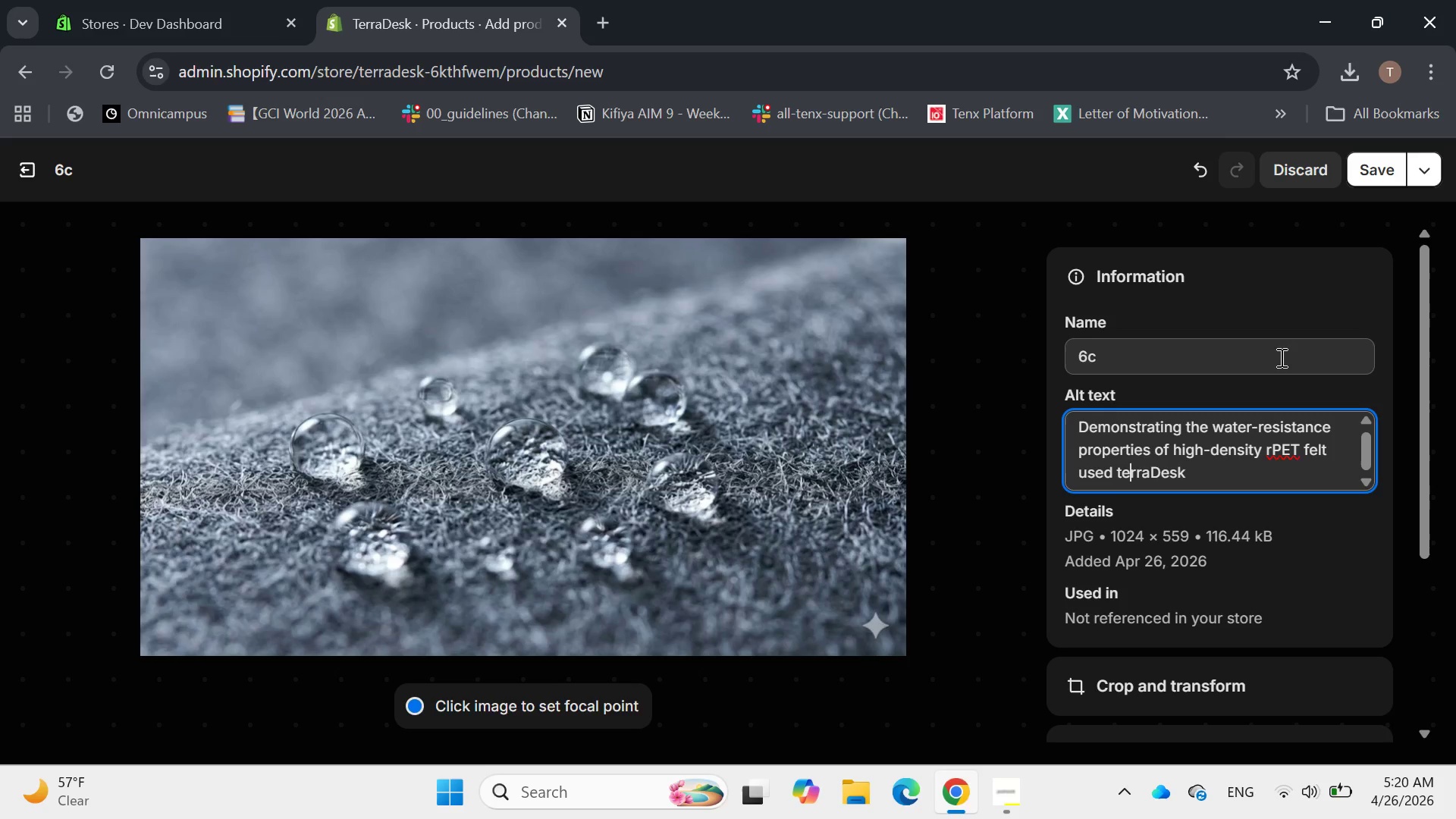 
key(ArrowLeft)
 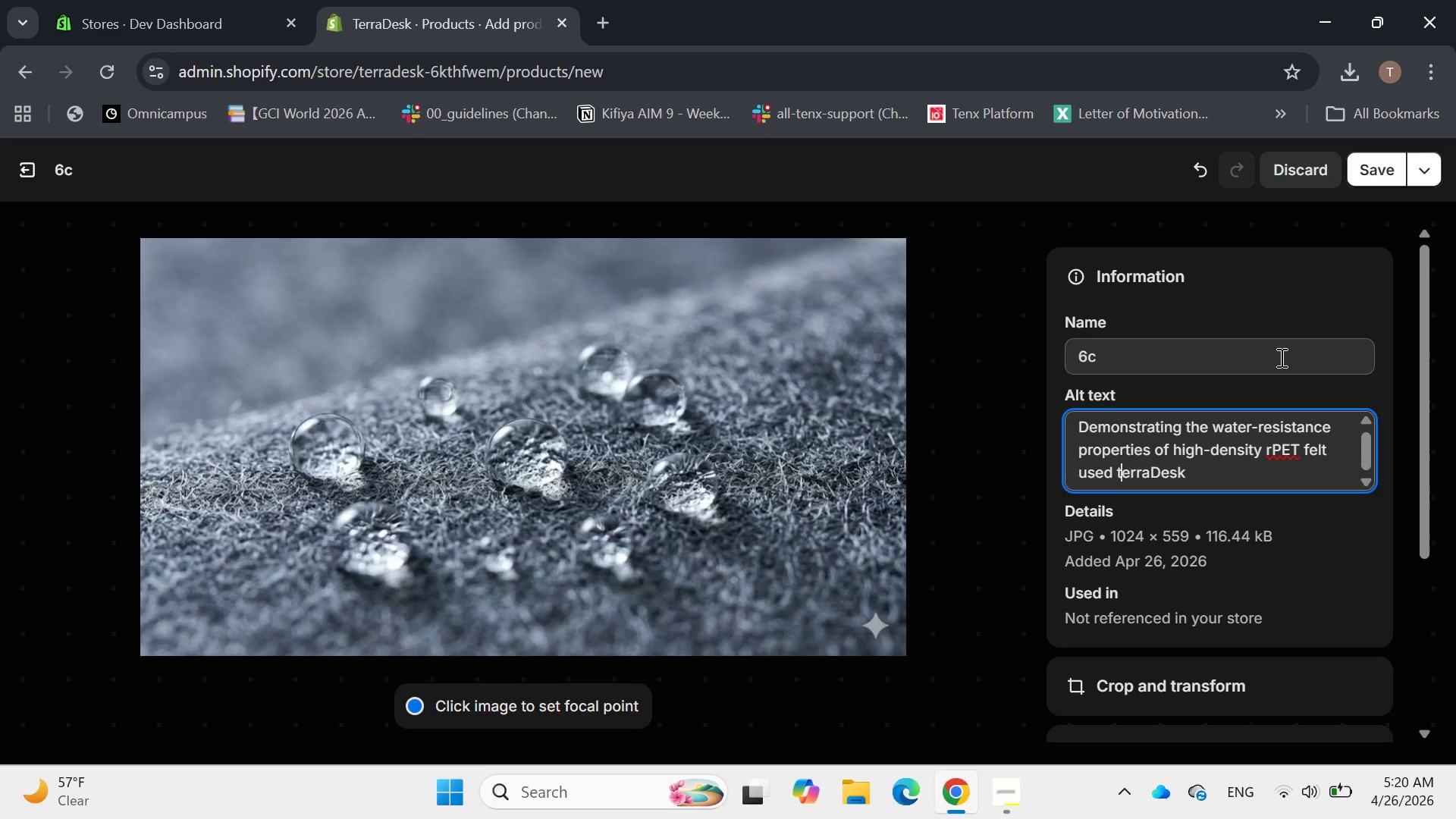 
key(ArrowLeft)
 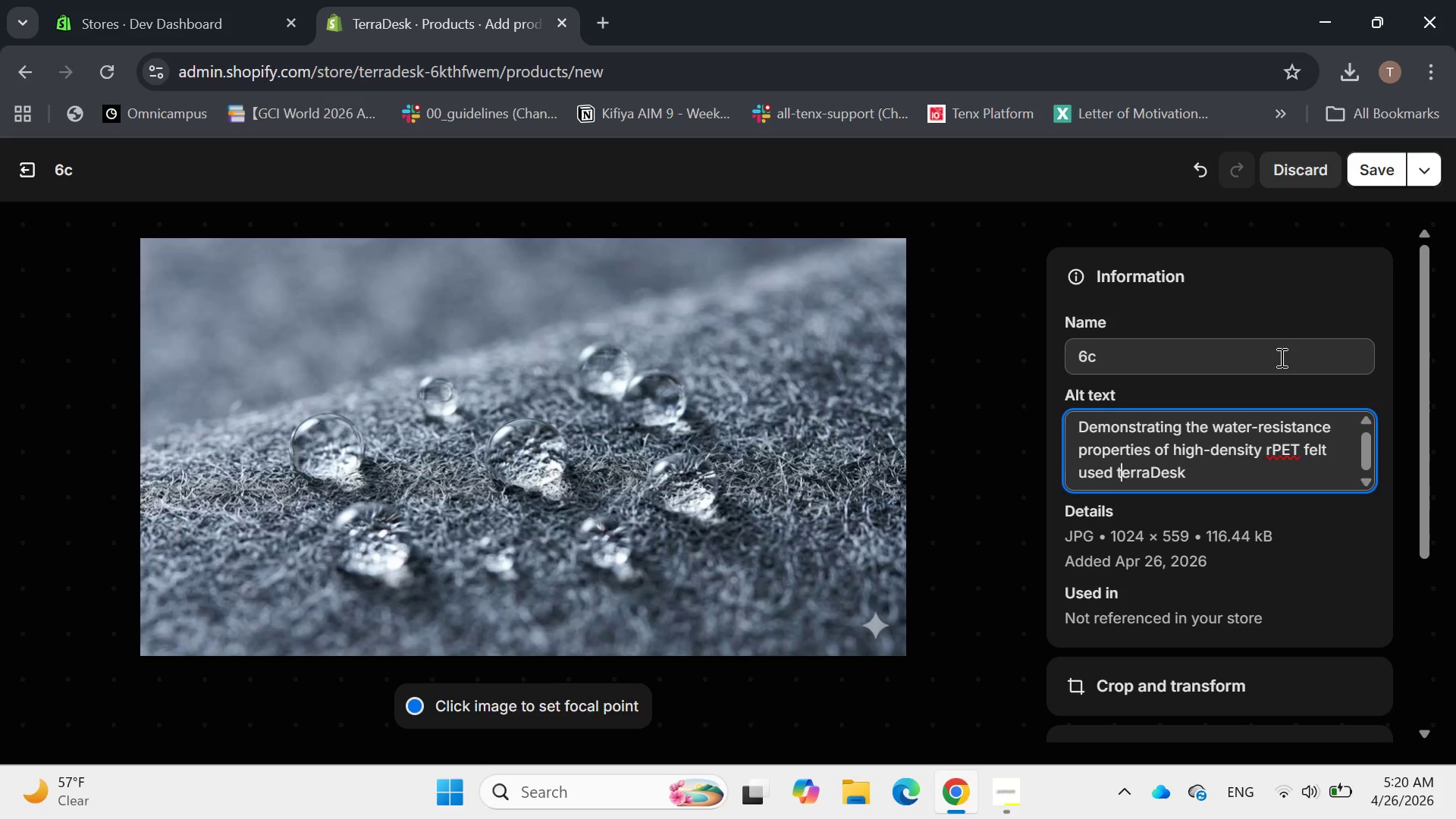 
key(Backspace)
type(T organizer.)
 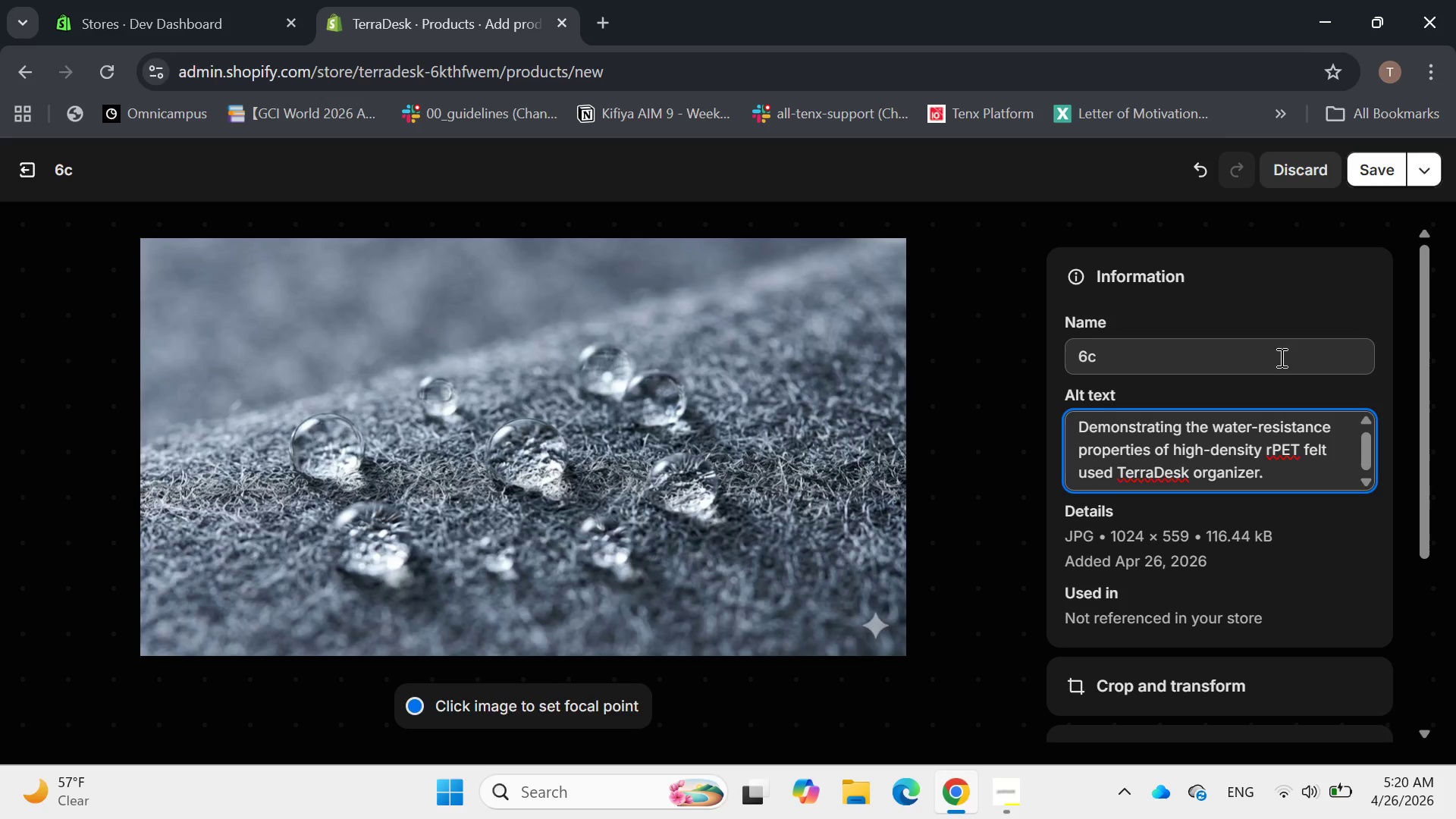 
 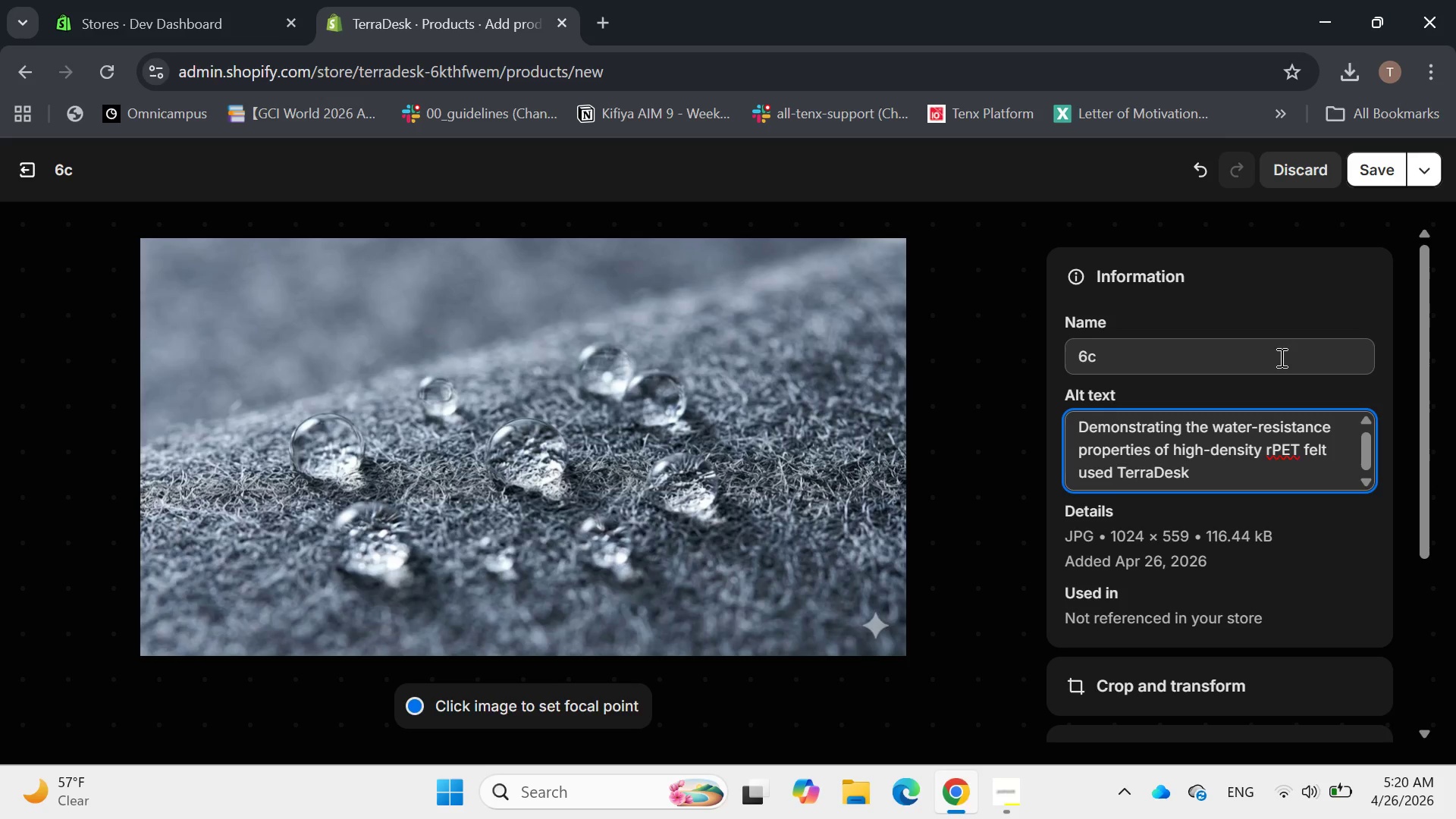 
hold_key(key=ArrowRight, duration=0.83)
 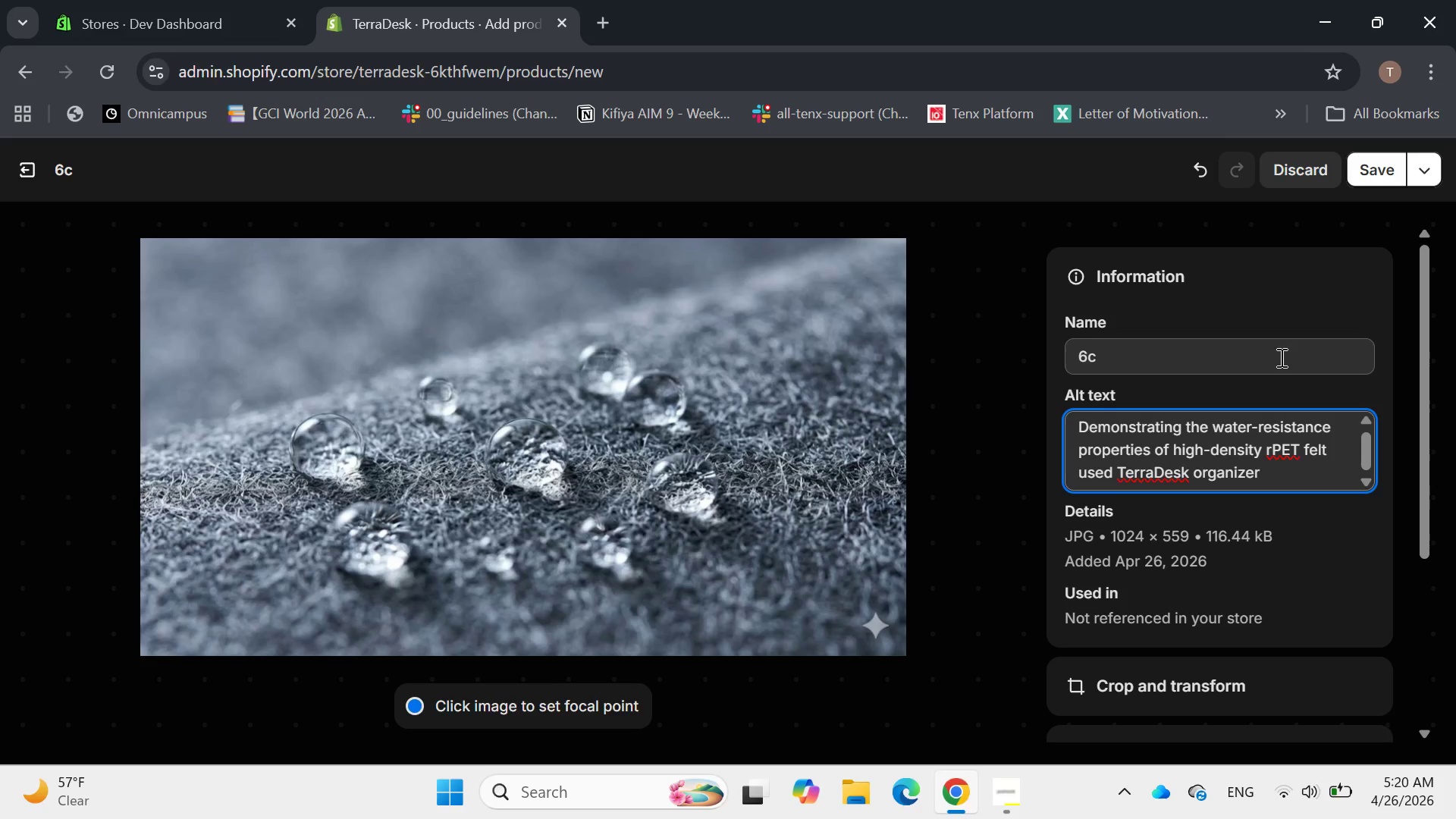 
key(Backspace)
 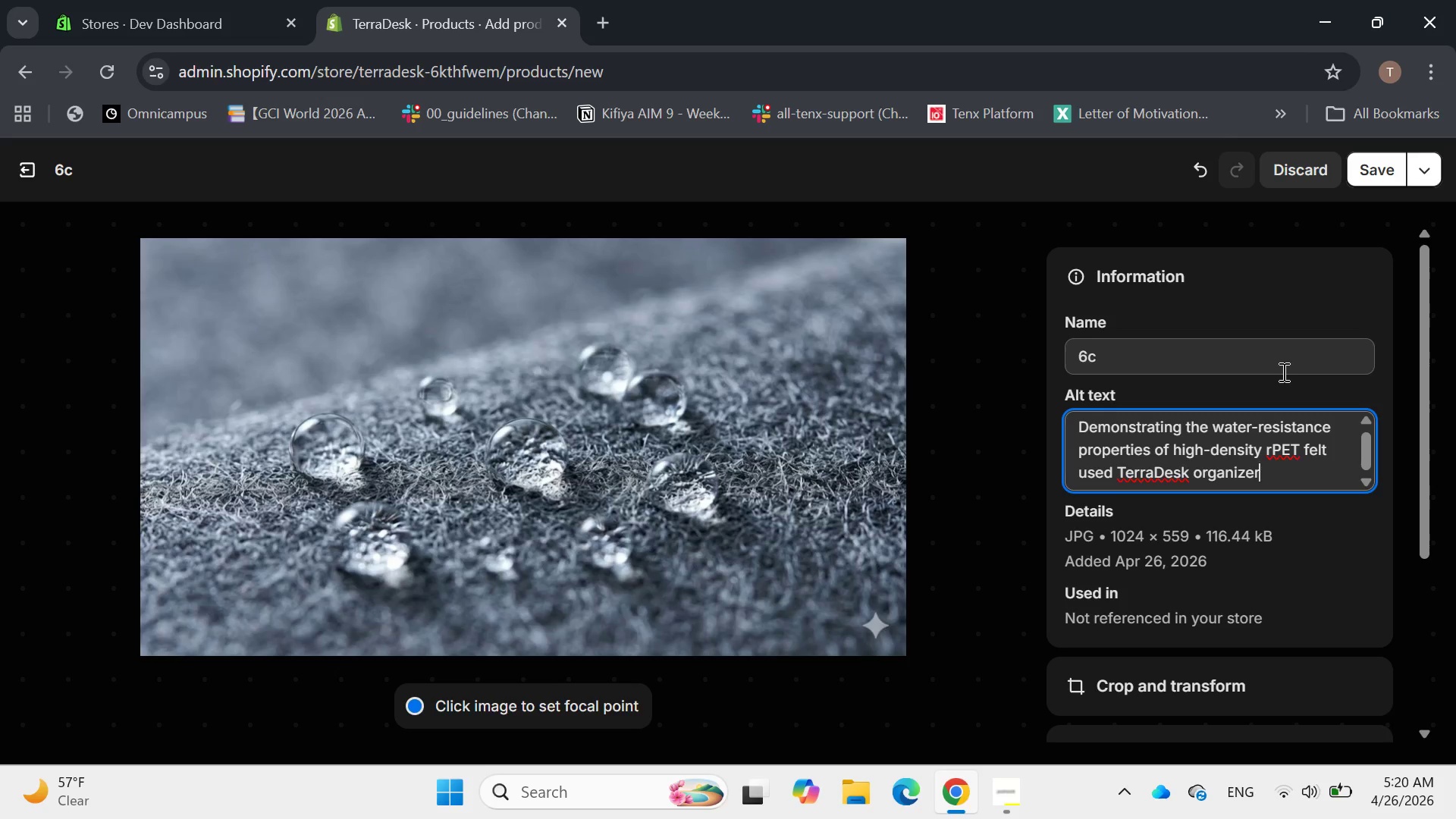 
key(S)
 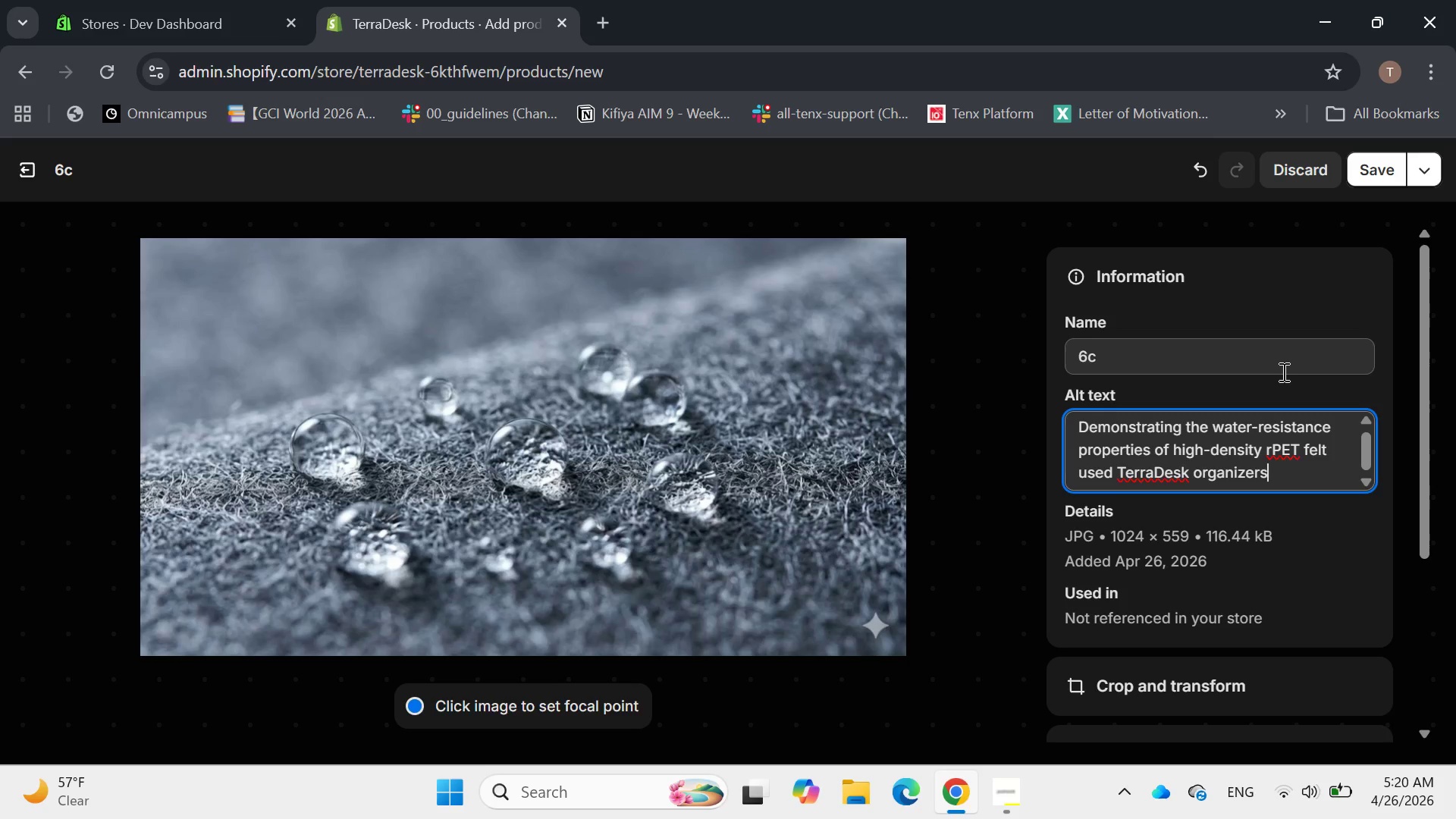 
key(Period)
 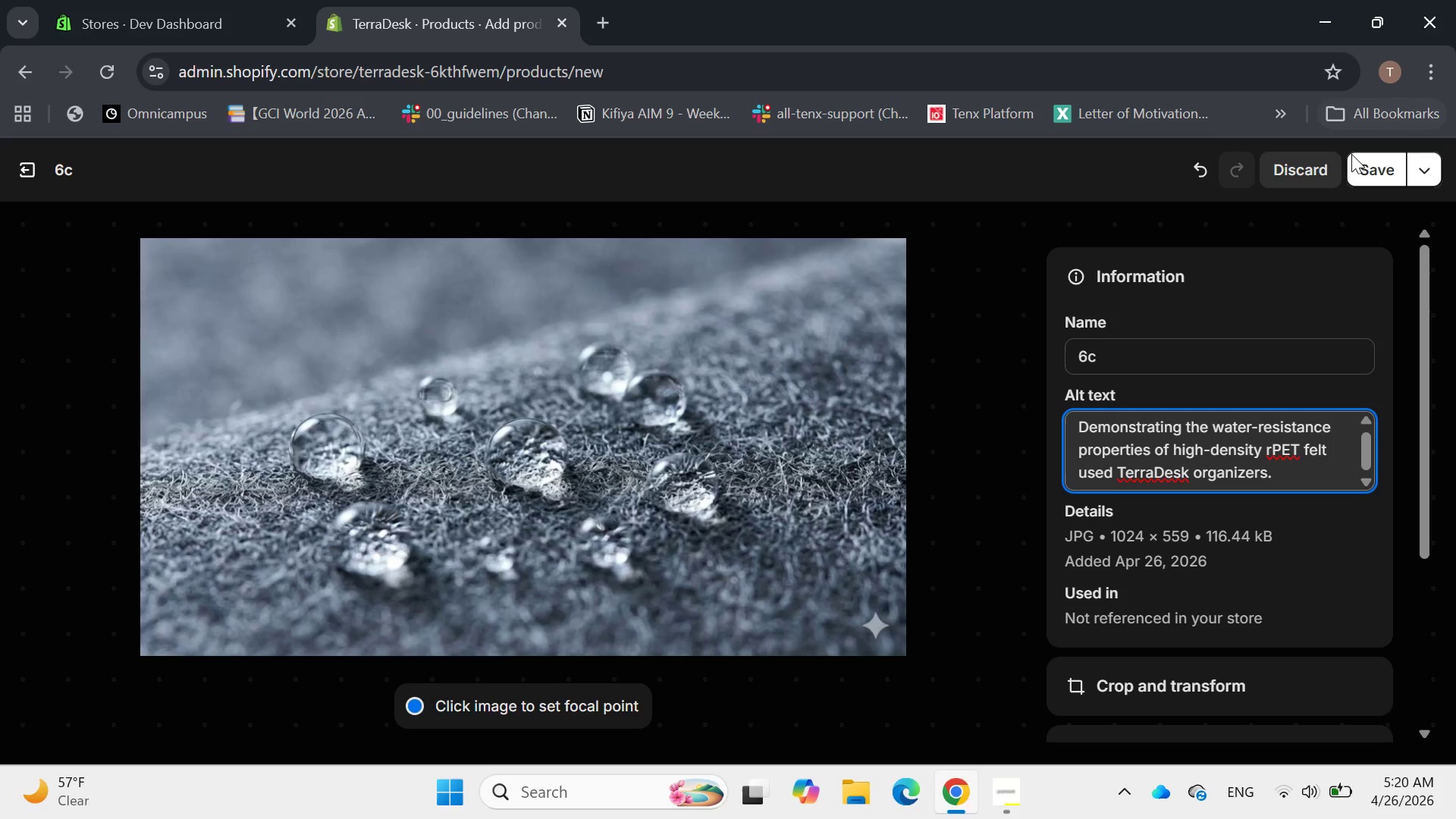 
left_click([1385, 171])
 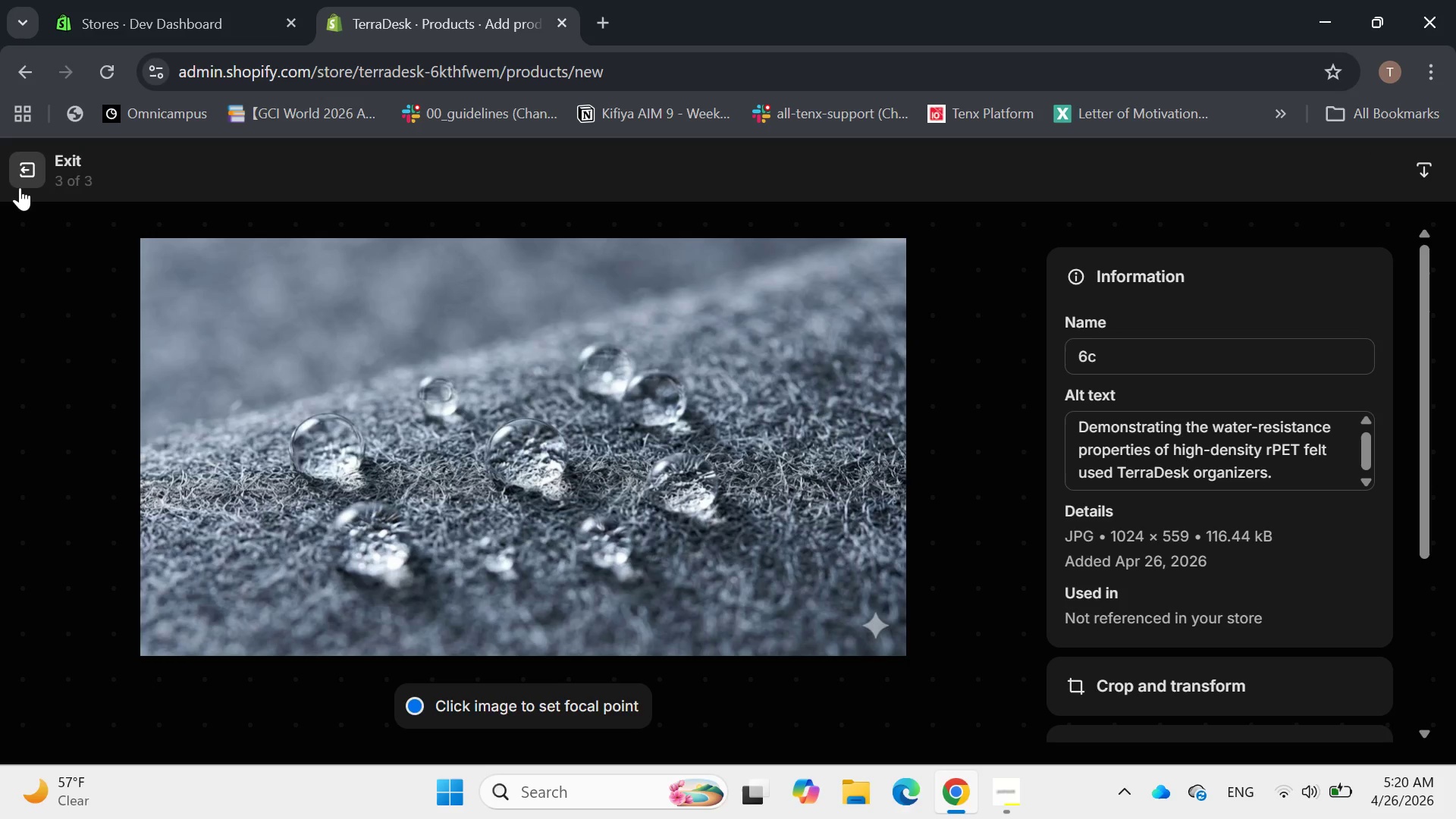 
left_click([24, 178])
 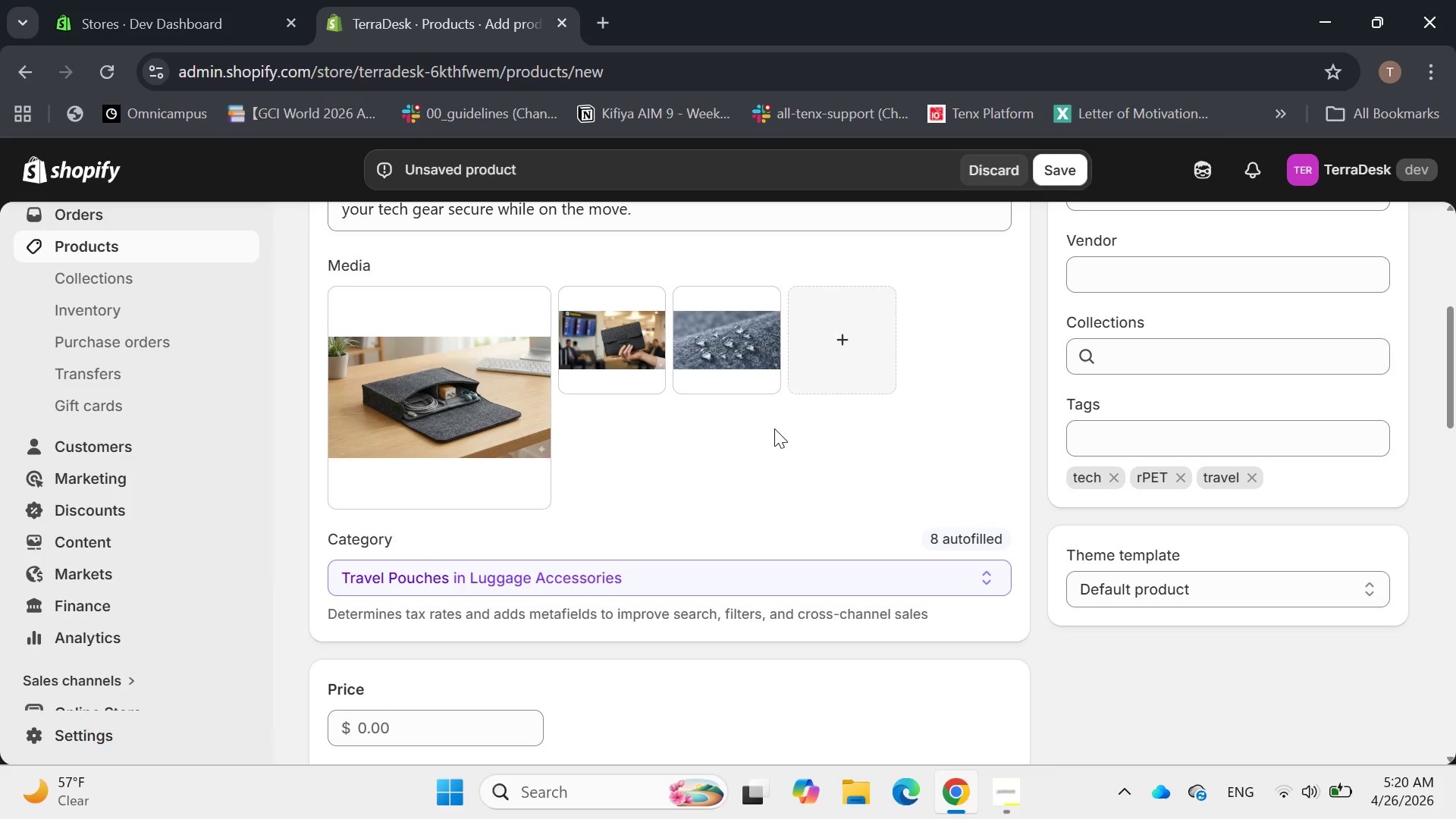 
scroll: coordinate [777, 421], scroll_direction: up, amount: 2.0
 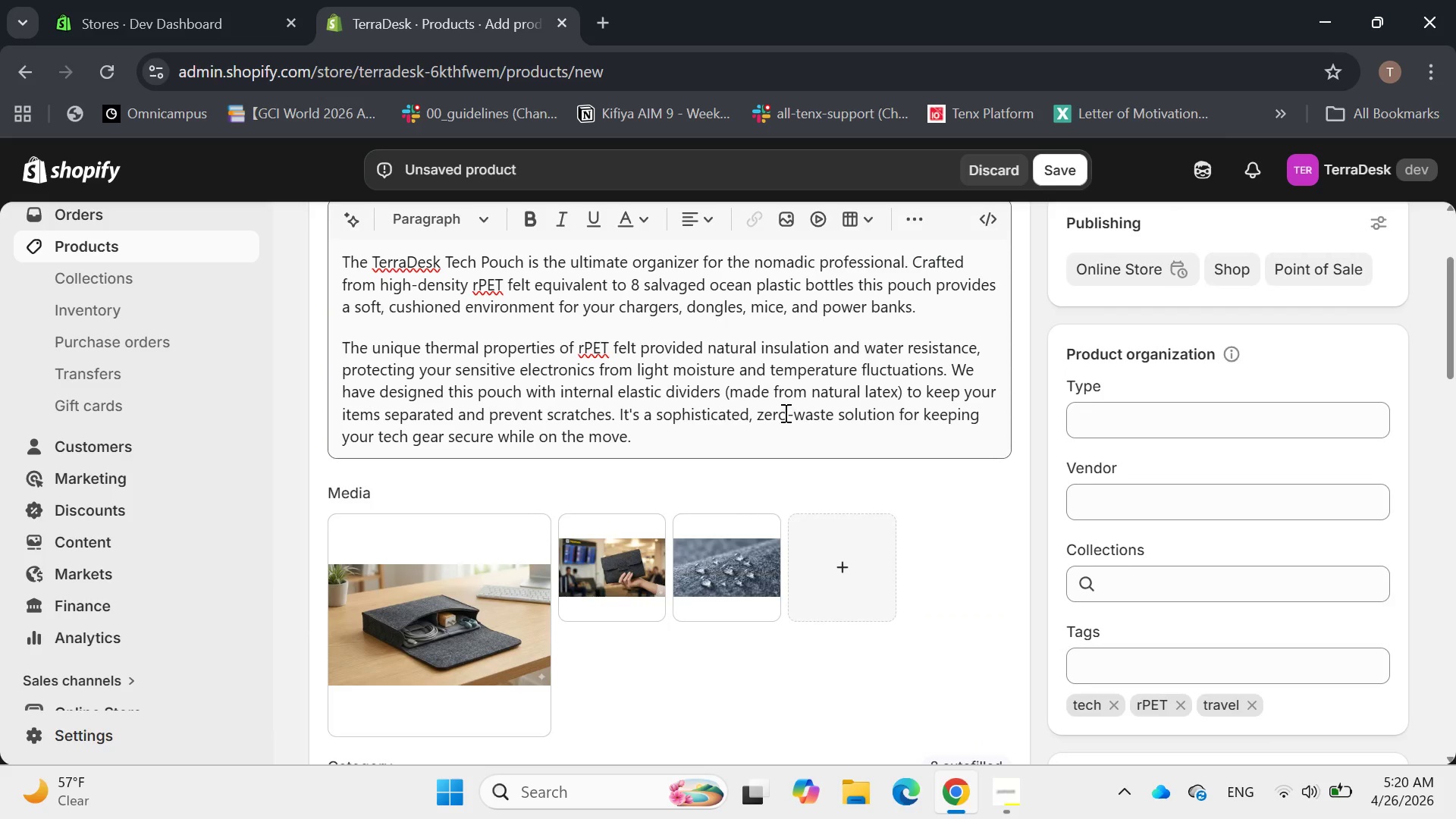 
scroll: coordinate [780, 394], scroll_direction: down, amount: 6.0
 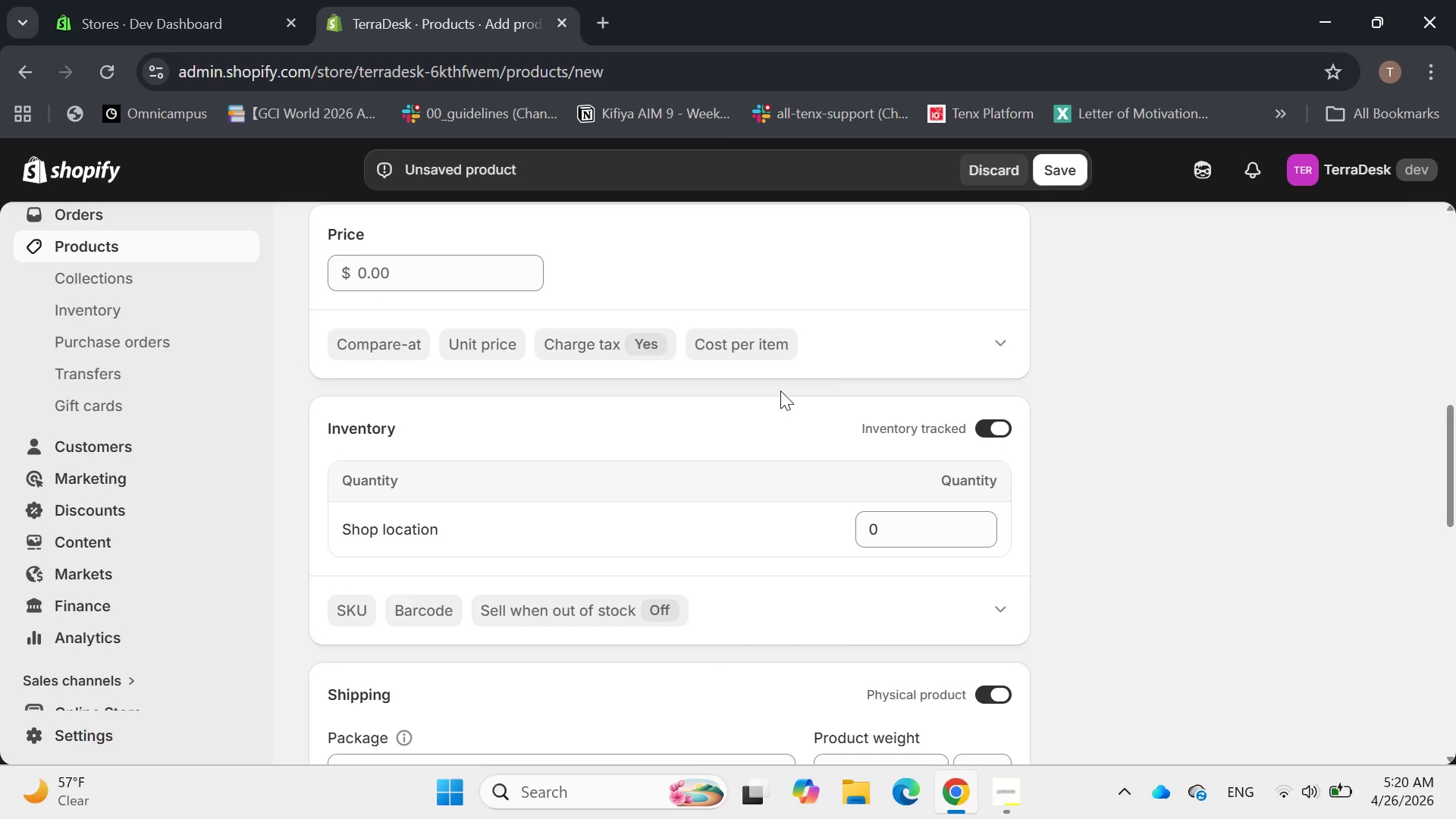 
scroll: coordinate [807, 353], scroll_direction: up, amount: 8.0
 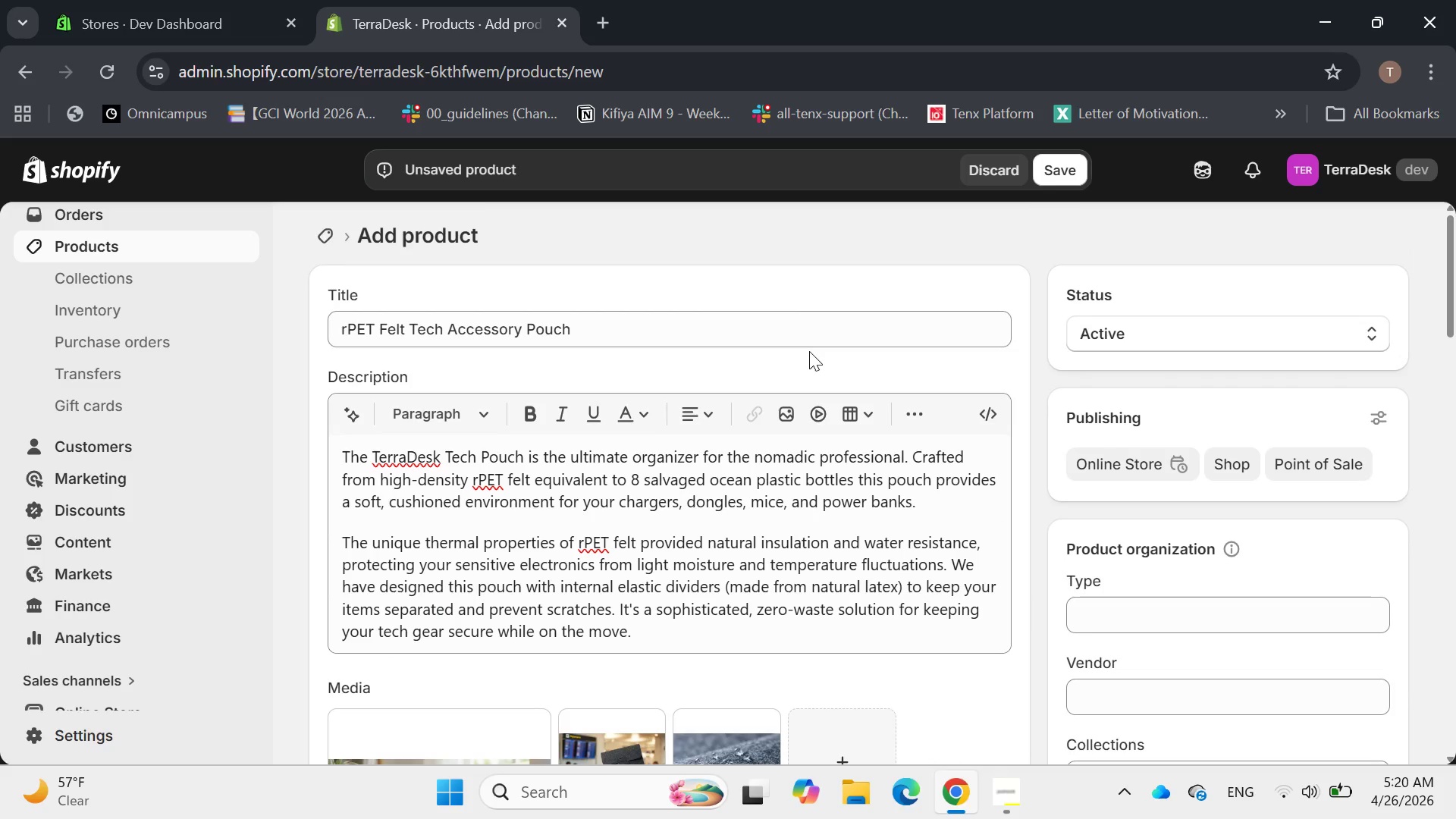 
scroll: coordinate [809, 353], scroll_direction: down, amount: 9.0
 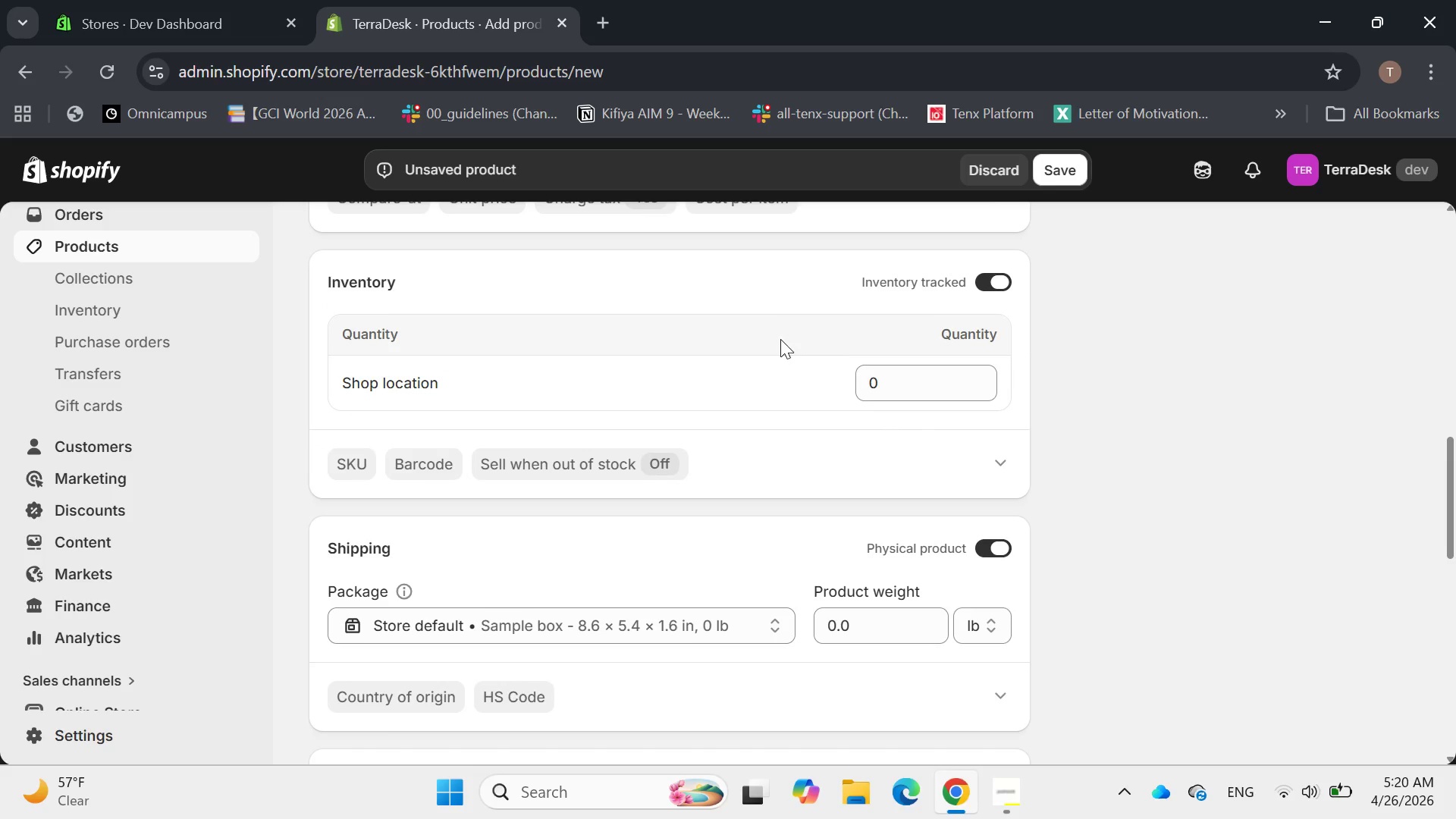 
scroll: coordinate [780, 338], scroll_direction: up, amount: 1.0
 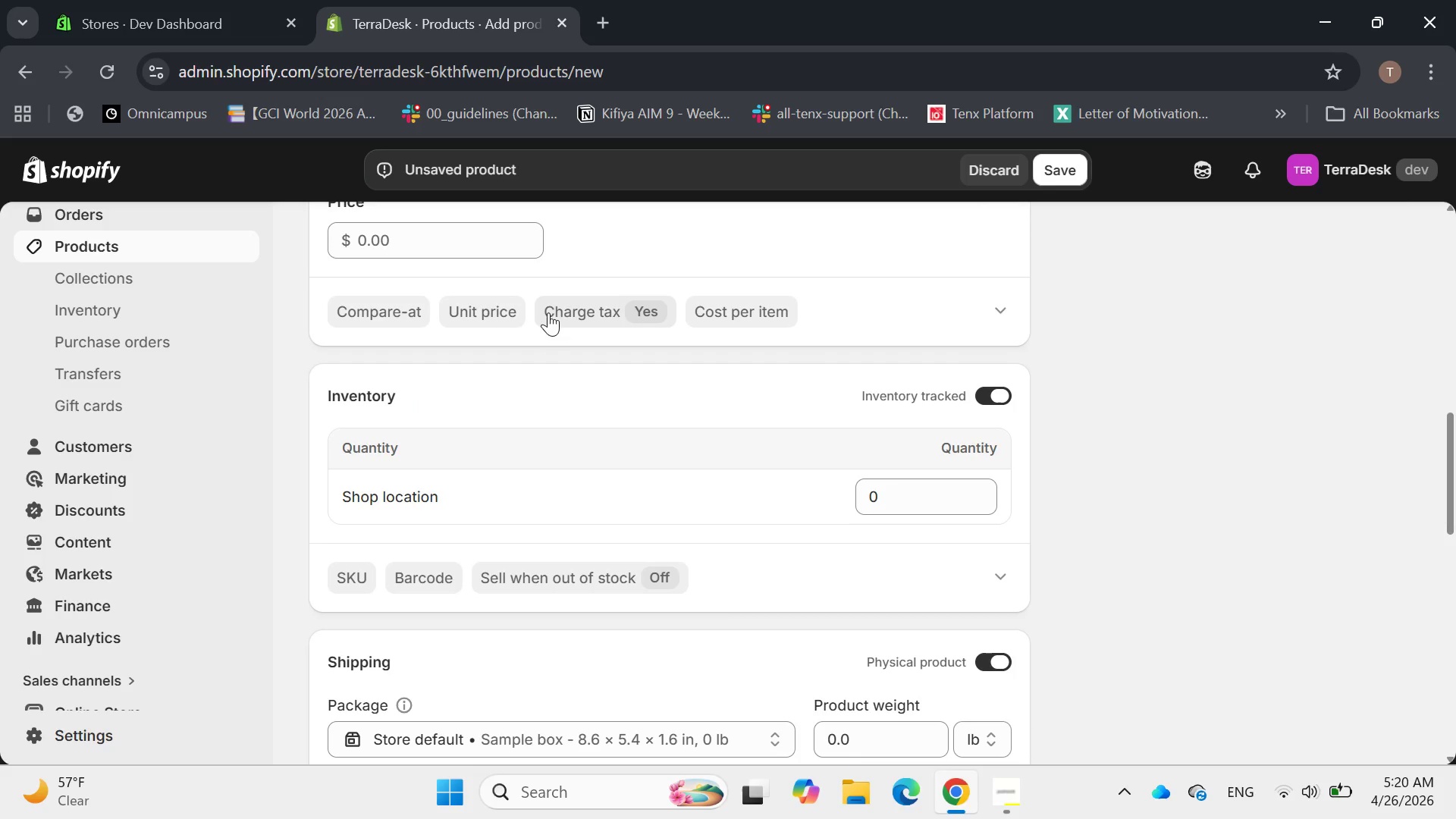 
scroll: coordinate [566, 320], scroll_direction: down, amount: 3.0
 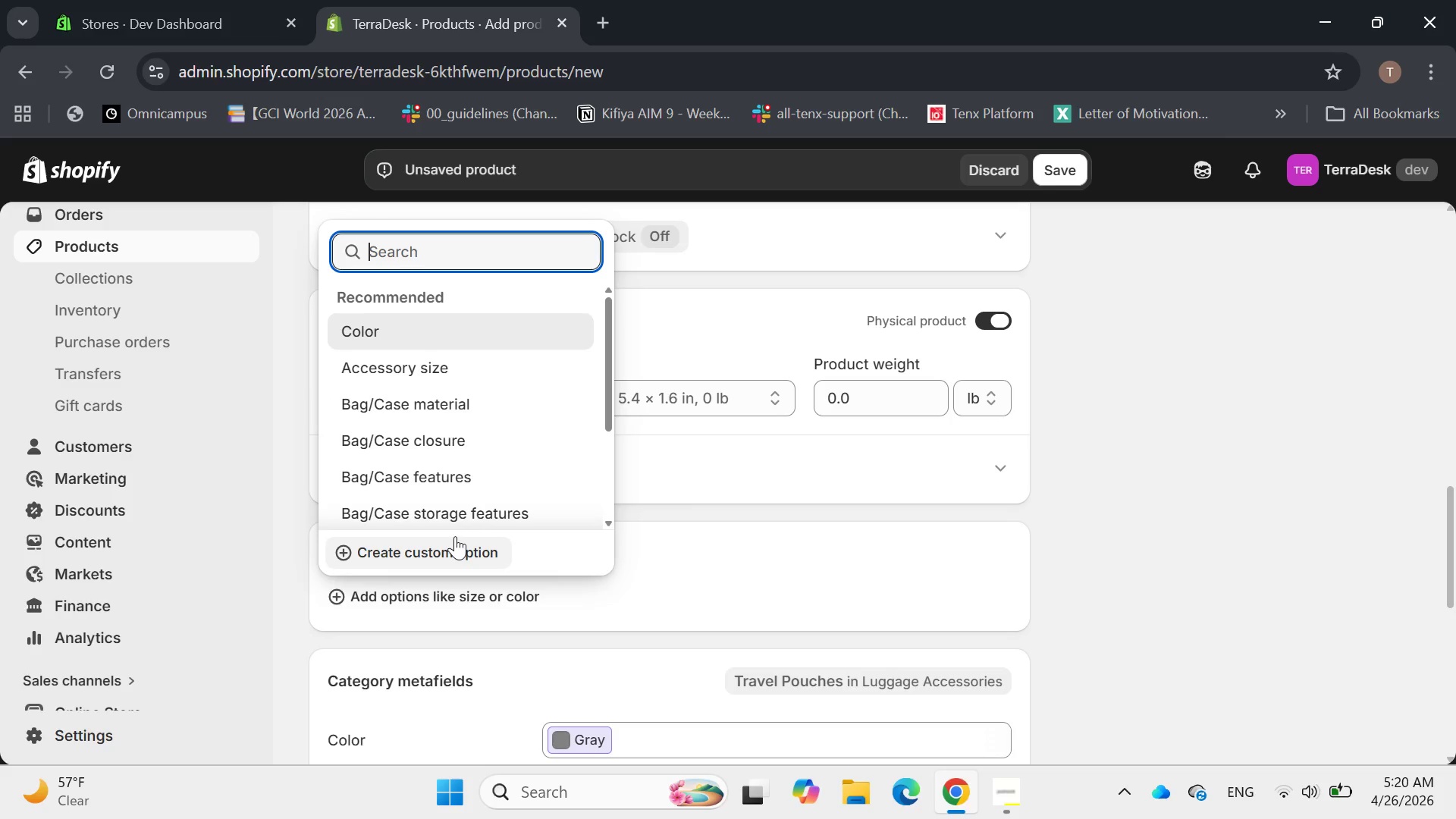 
wait(5.54)
 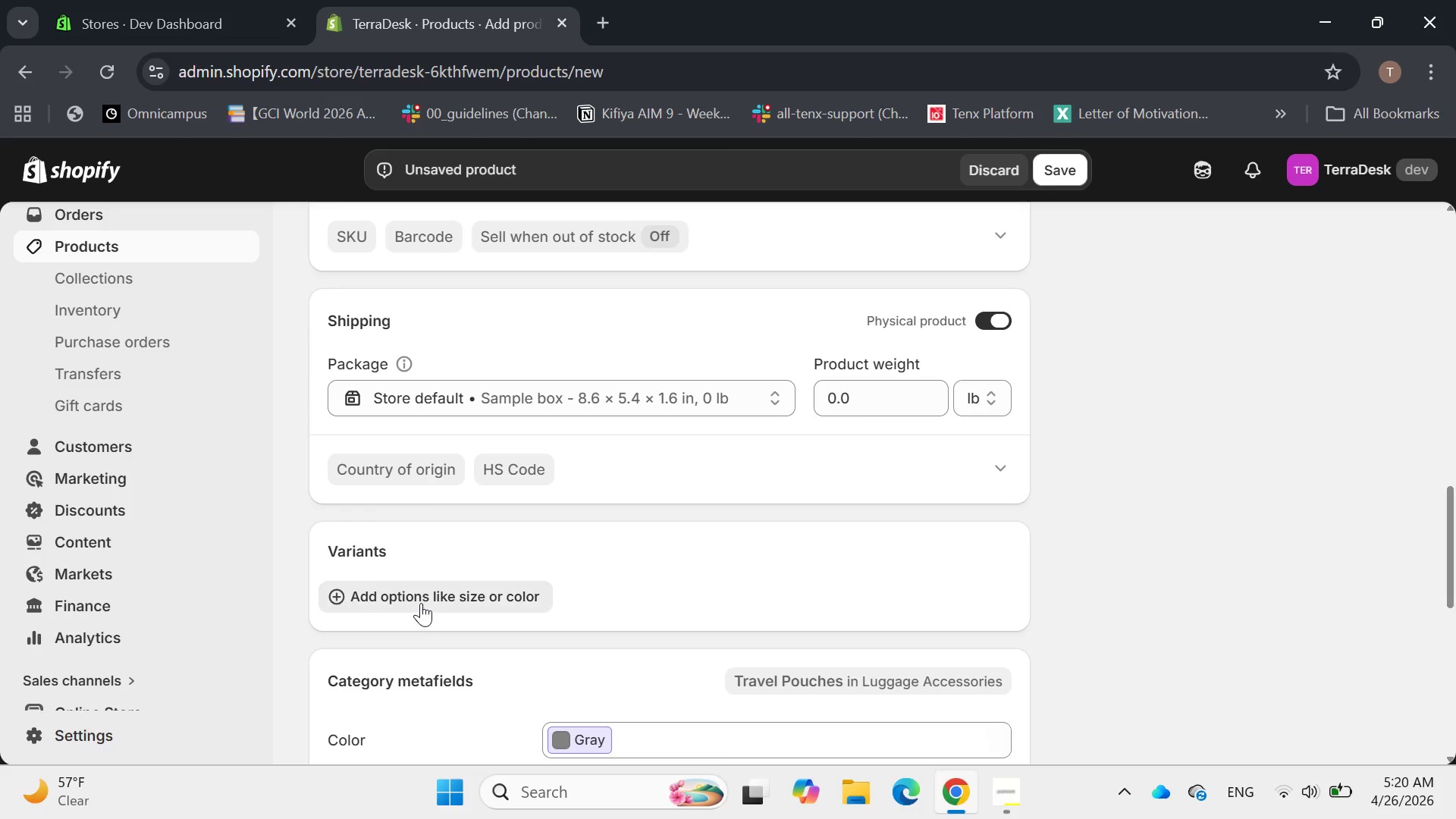 
type(Color)
 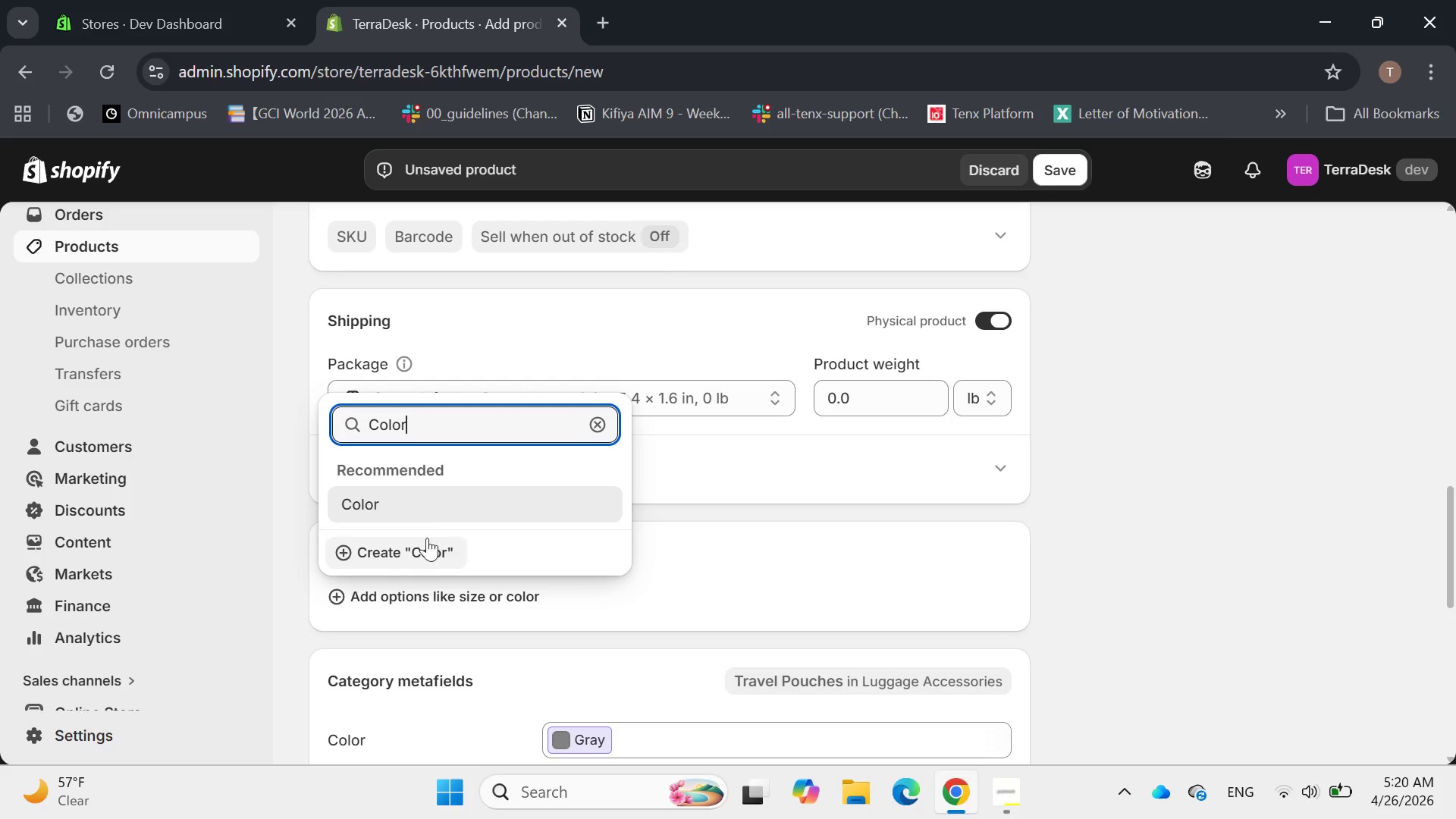 
left_click([400, 519])
 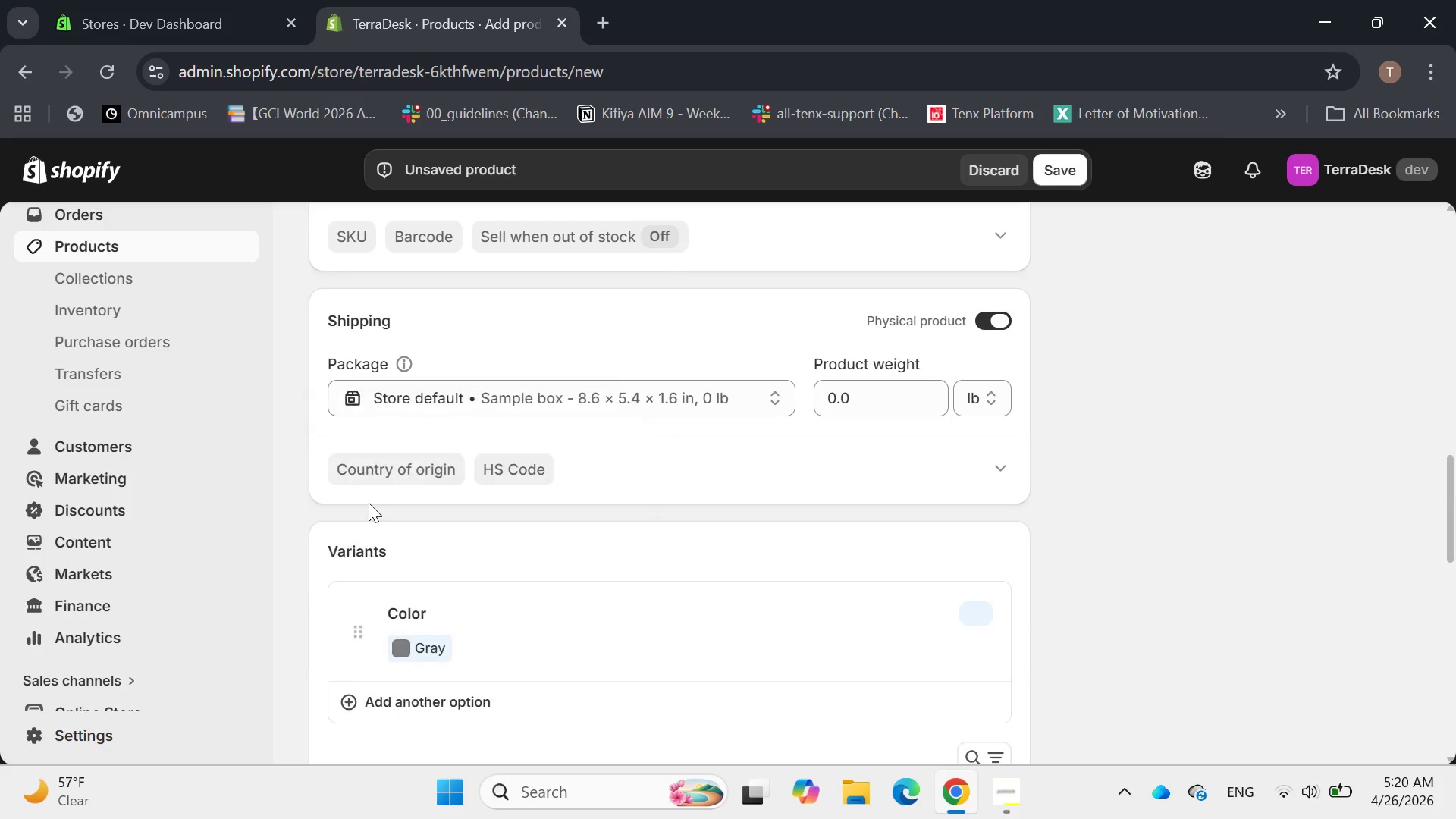 
double_click([369, 503])
 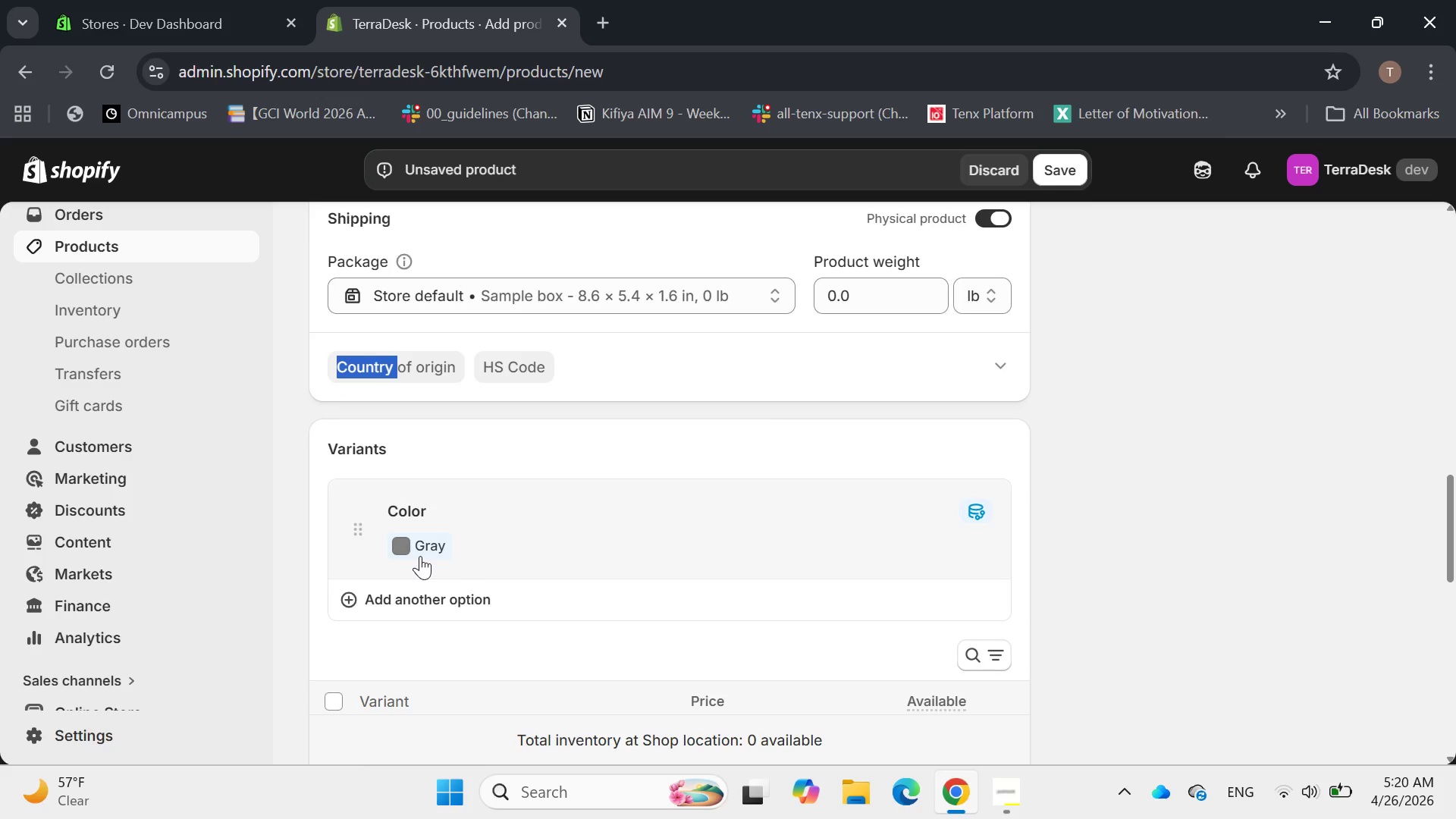 
left_click([480, 548])
 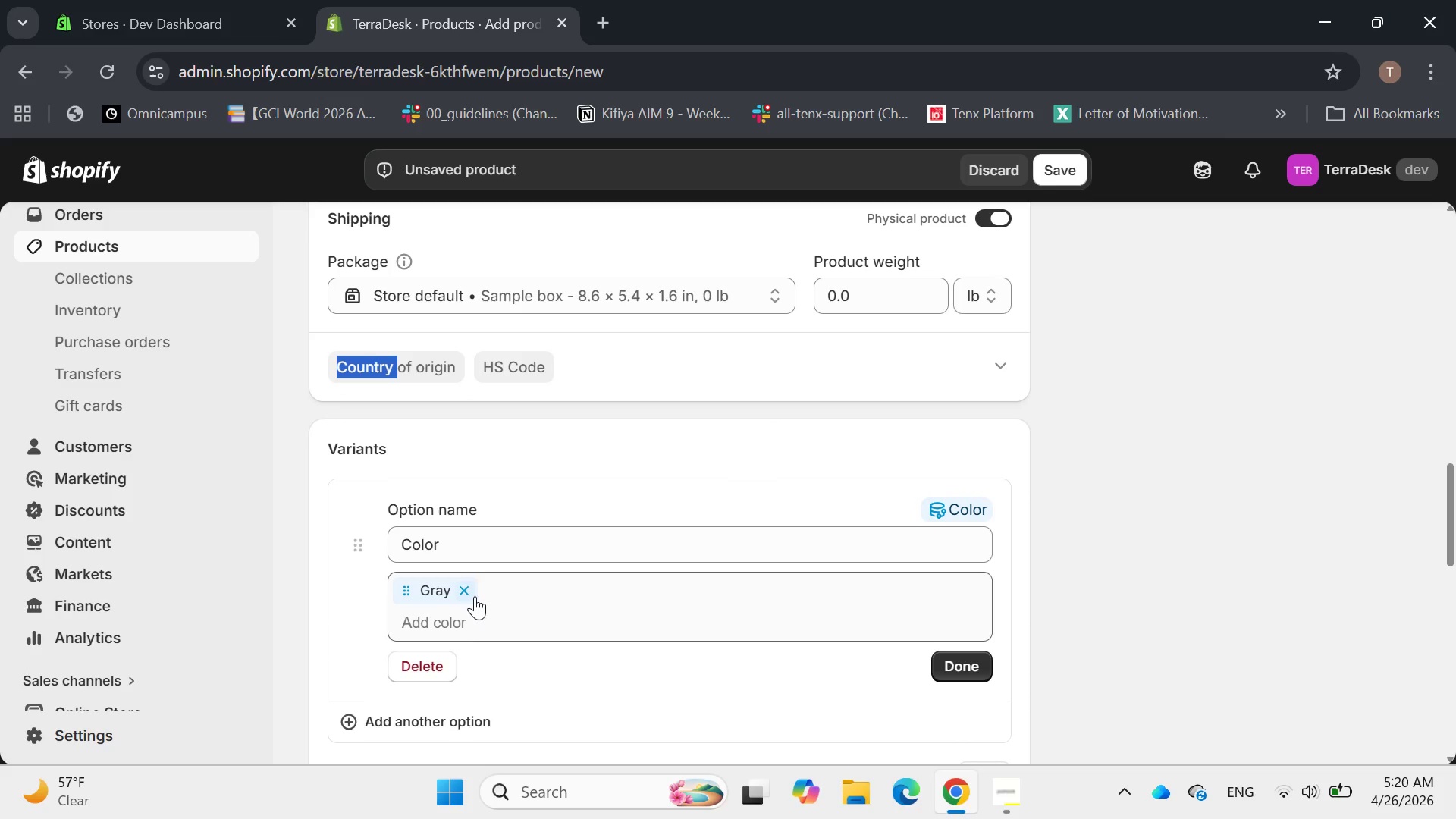 
left_click([470, 595])
 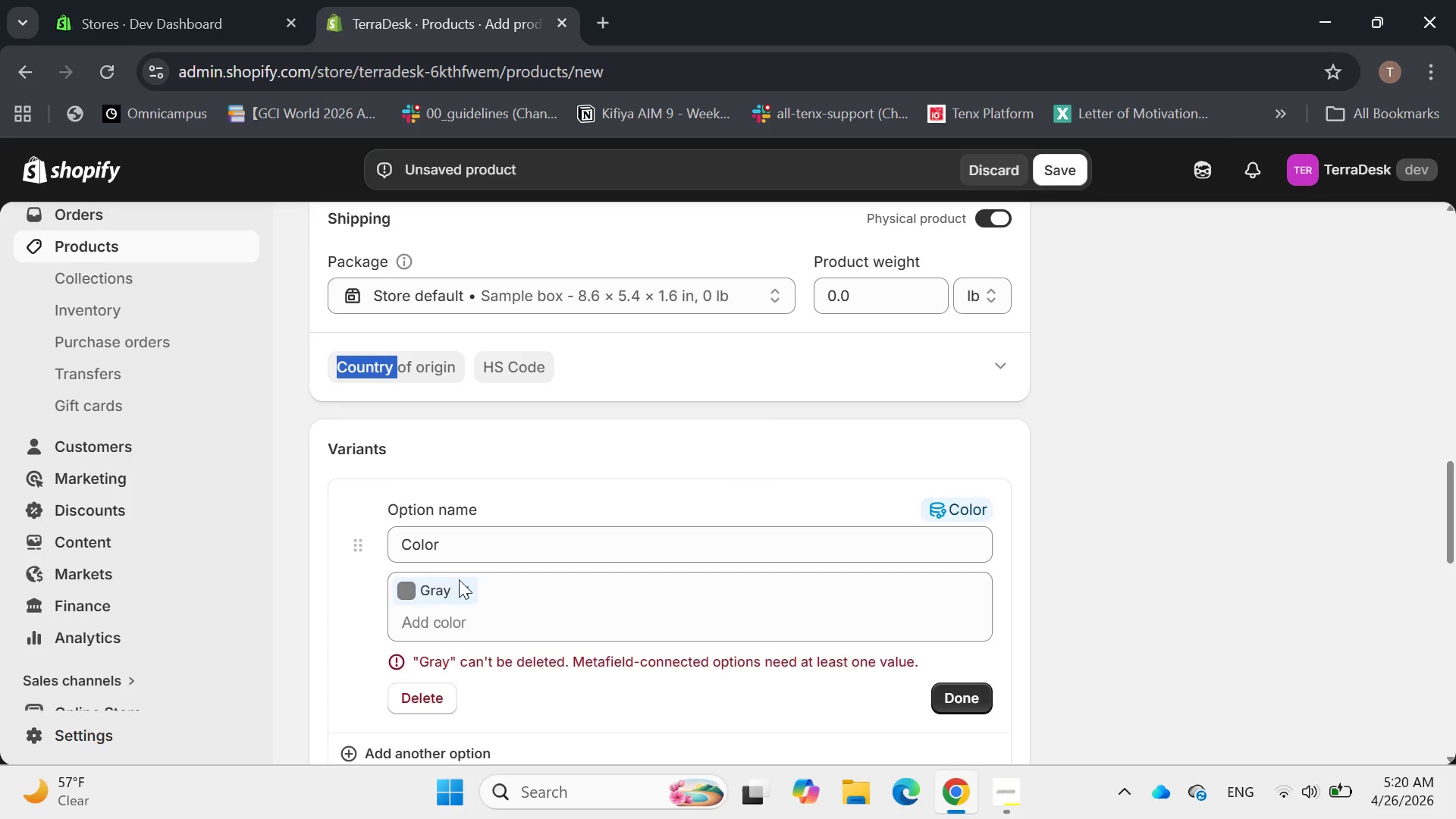 
left_click([464, 585])
 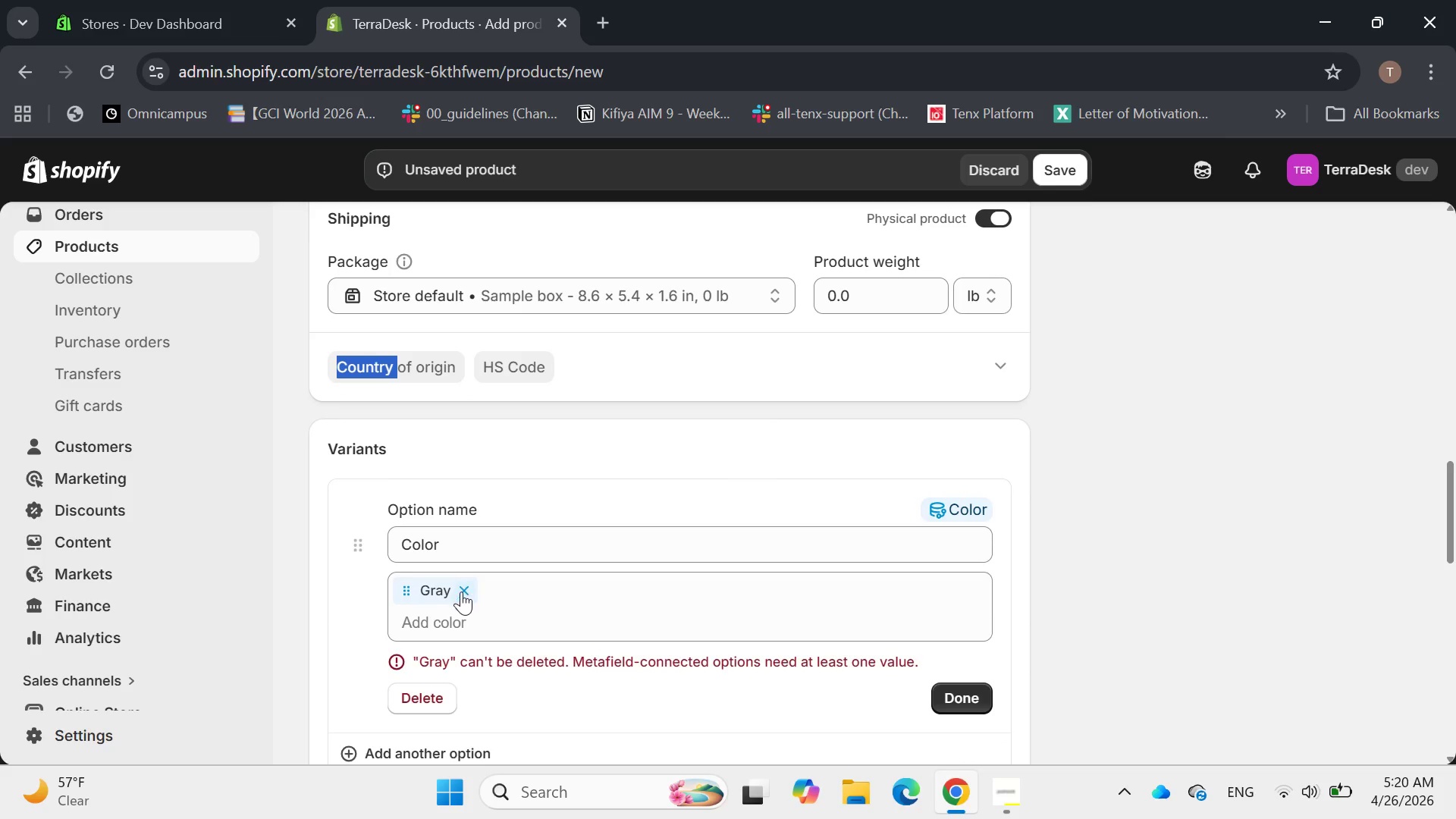 
left_click([461, 592])
 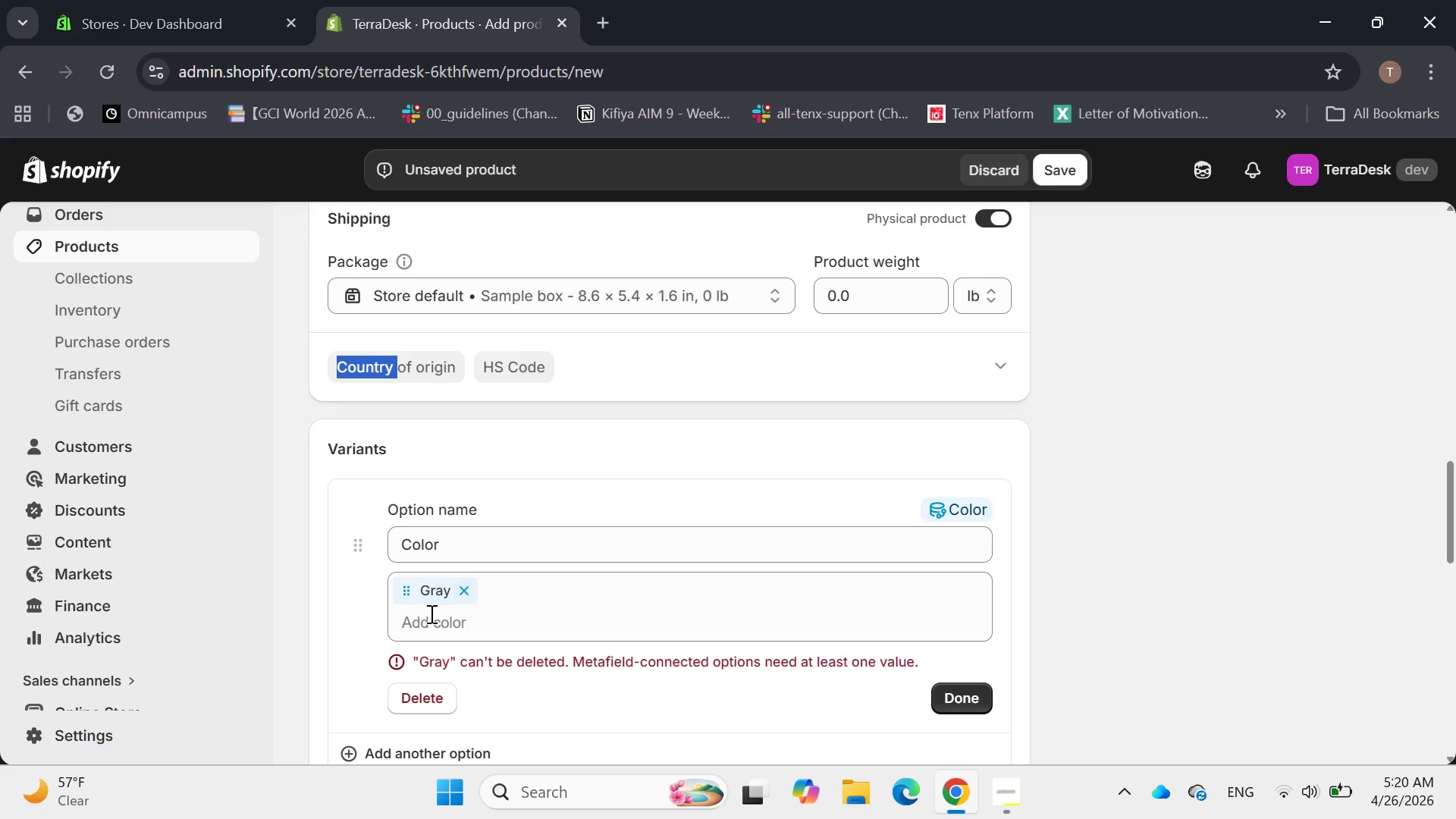 
left_click([430, 614])
 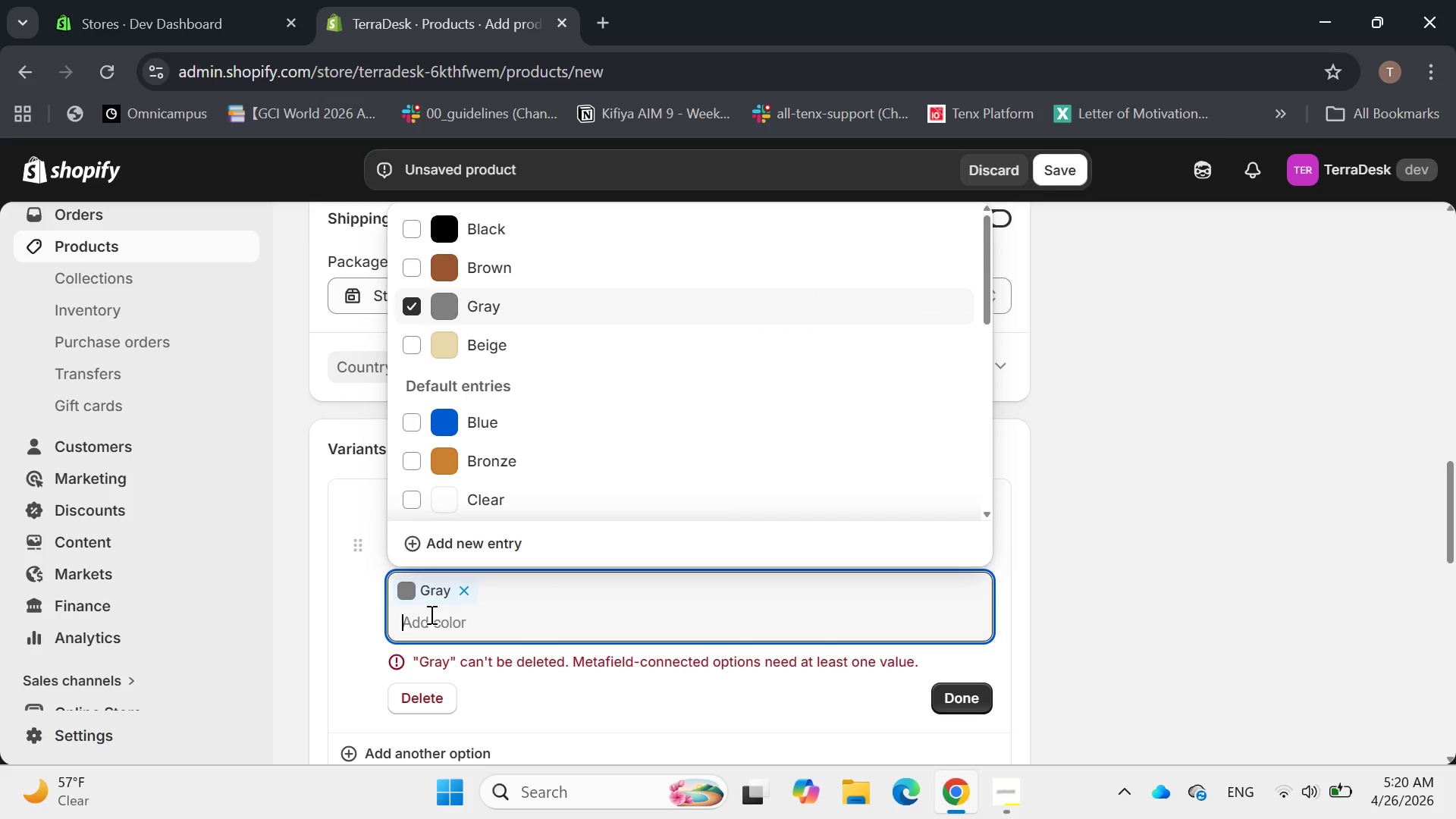 
key(Shift+S)
 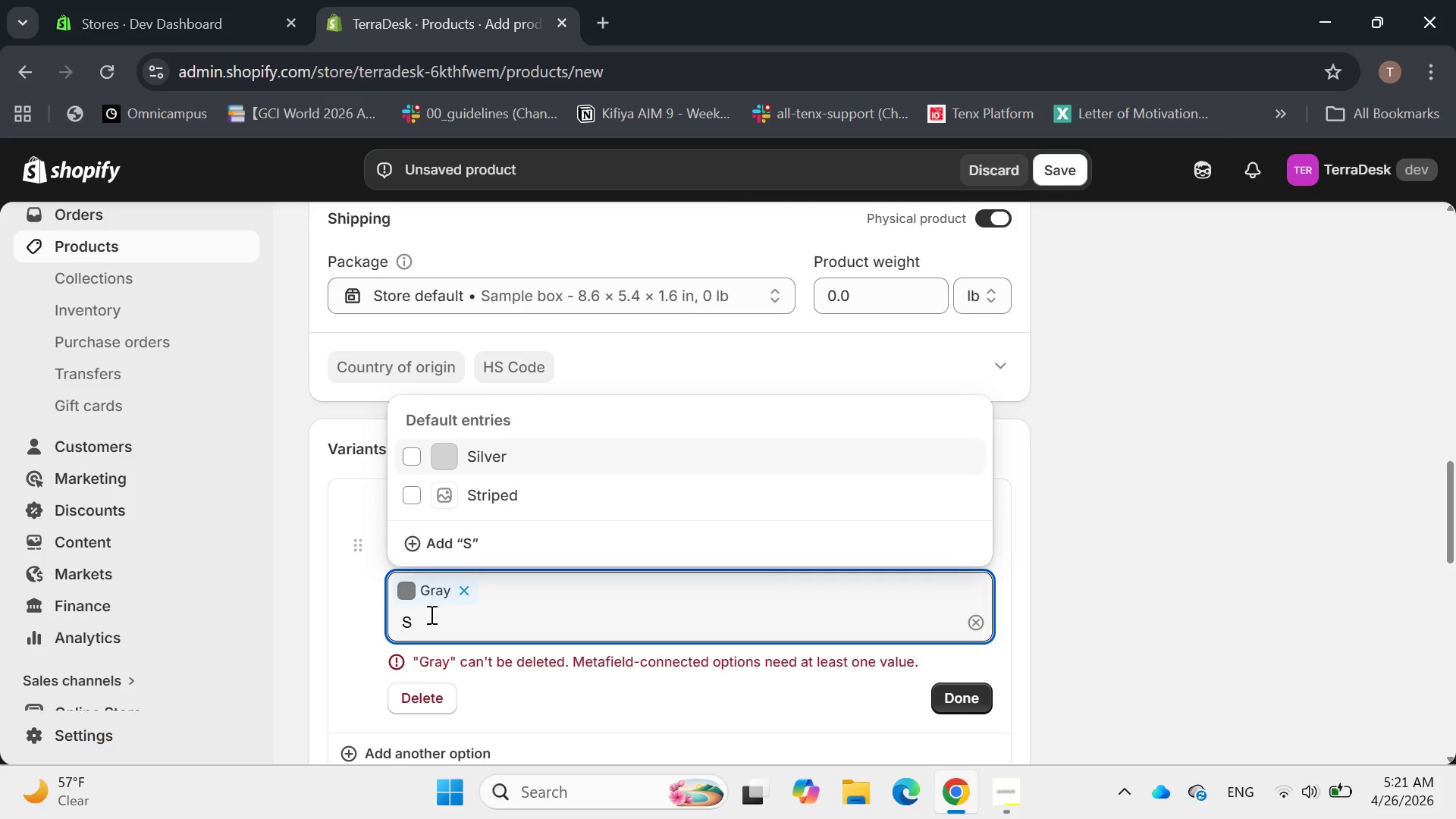 
type(late )
 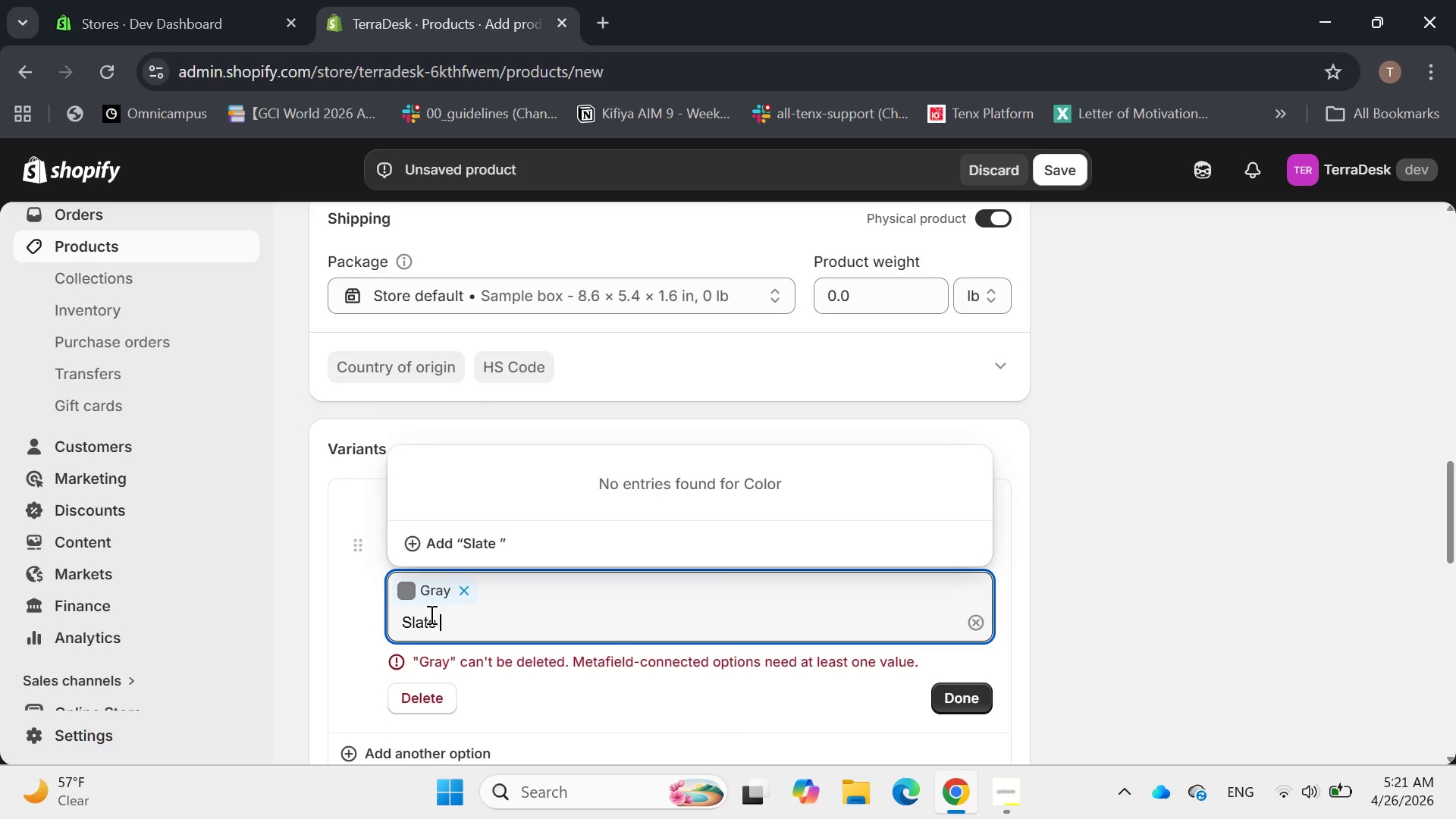 
type(Gray)
 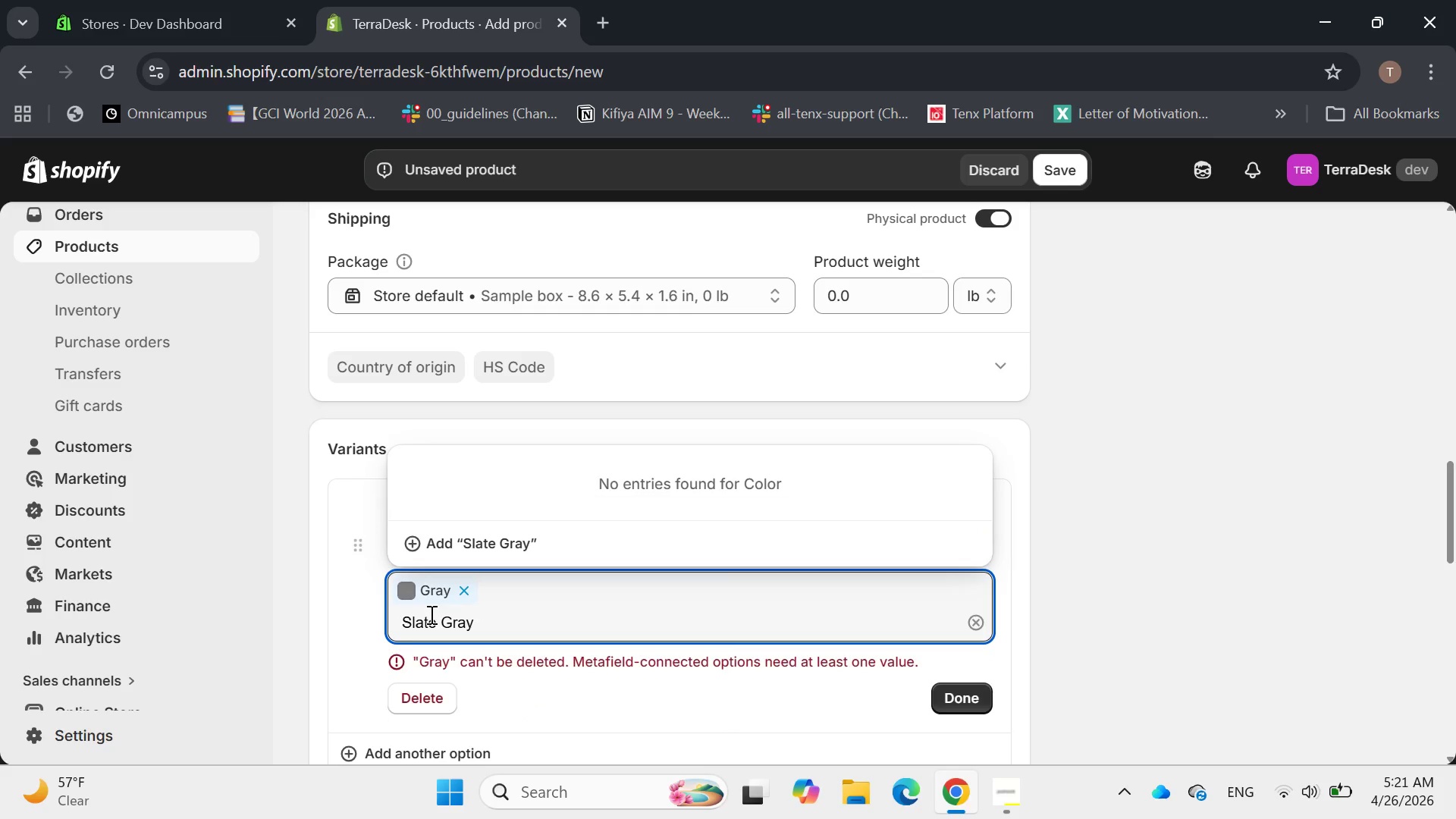 
key(Enter)
 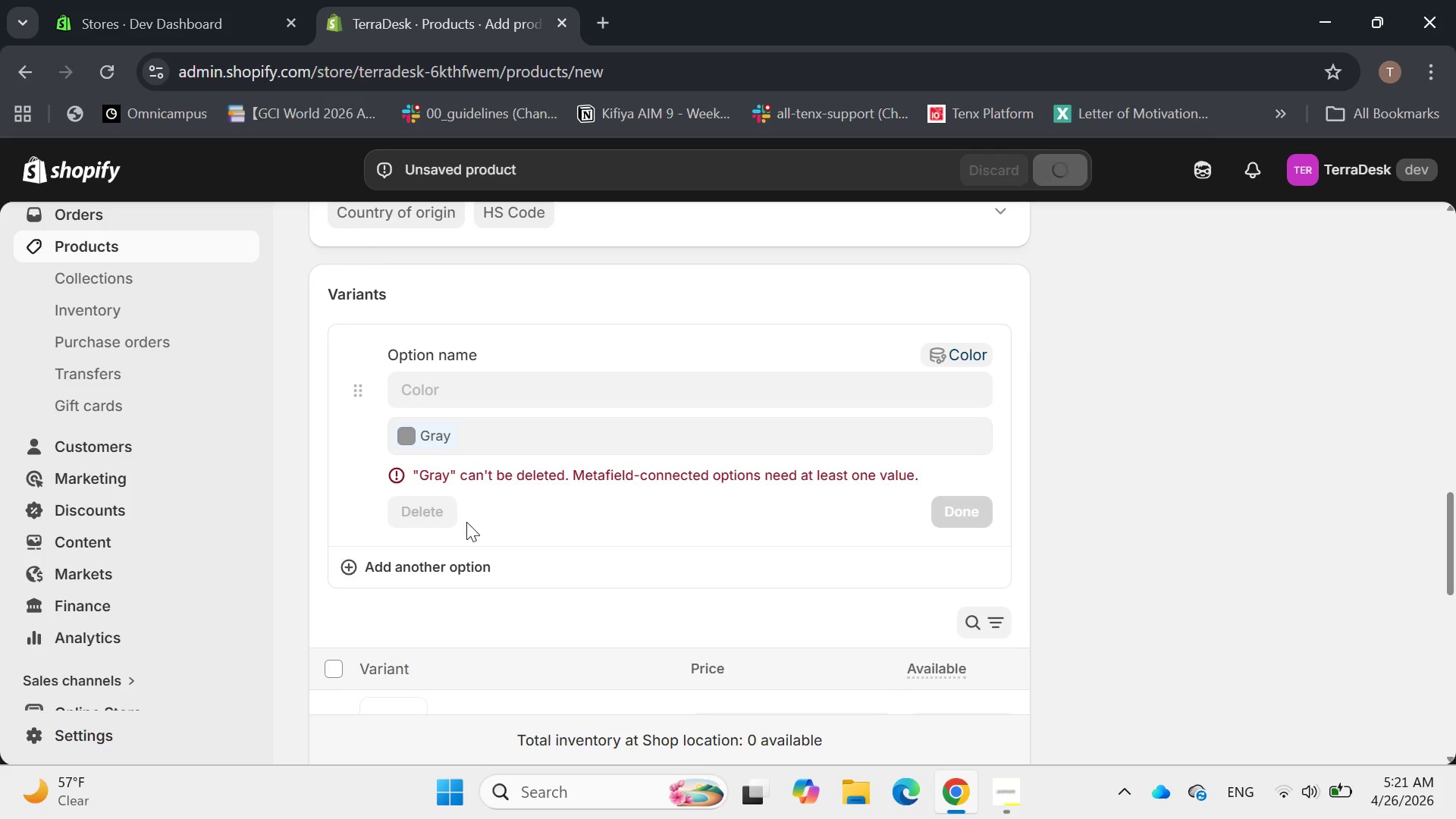 
wait(5.05)
 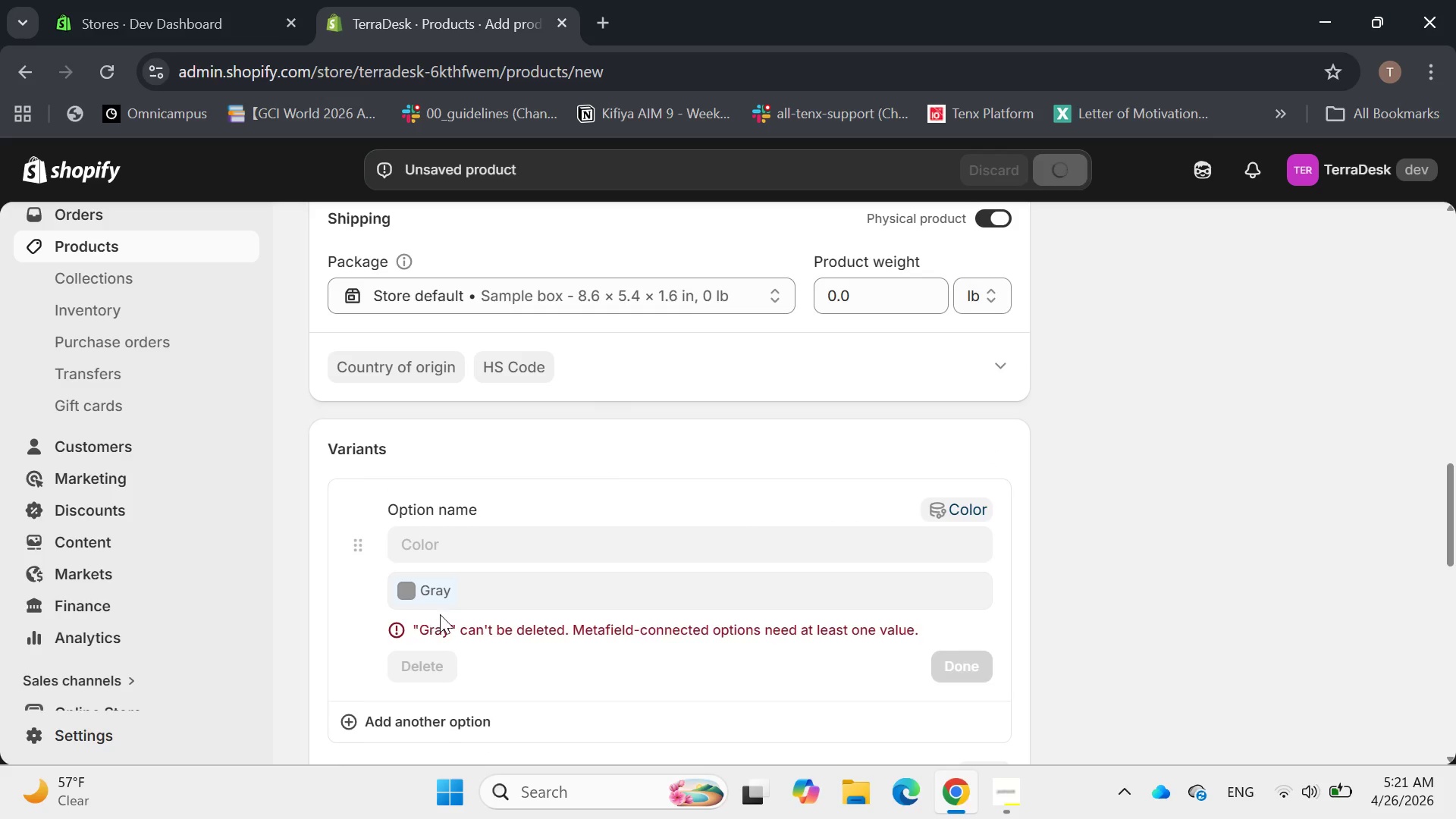 
left_click([508, 418])
 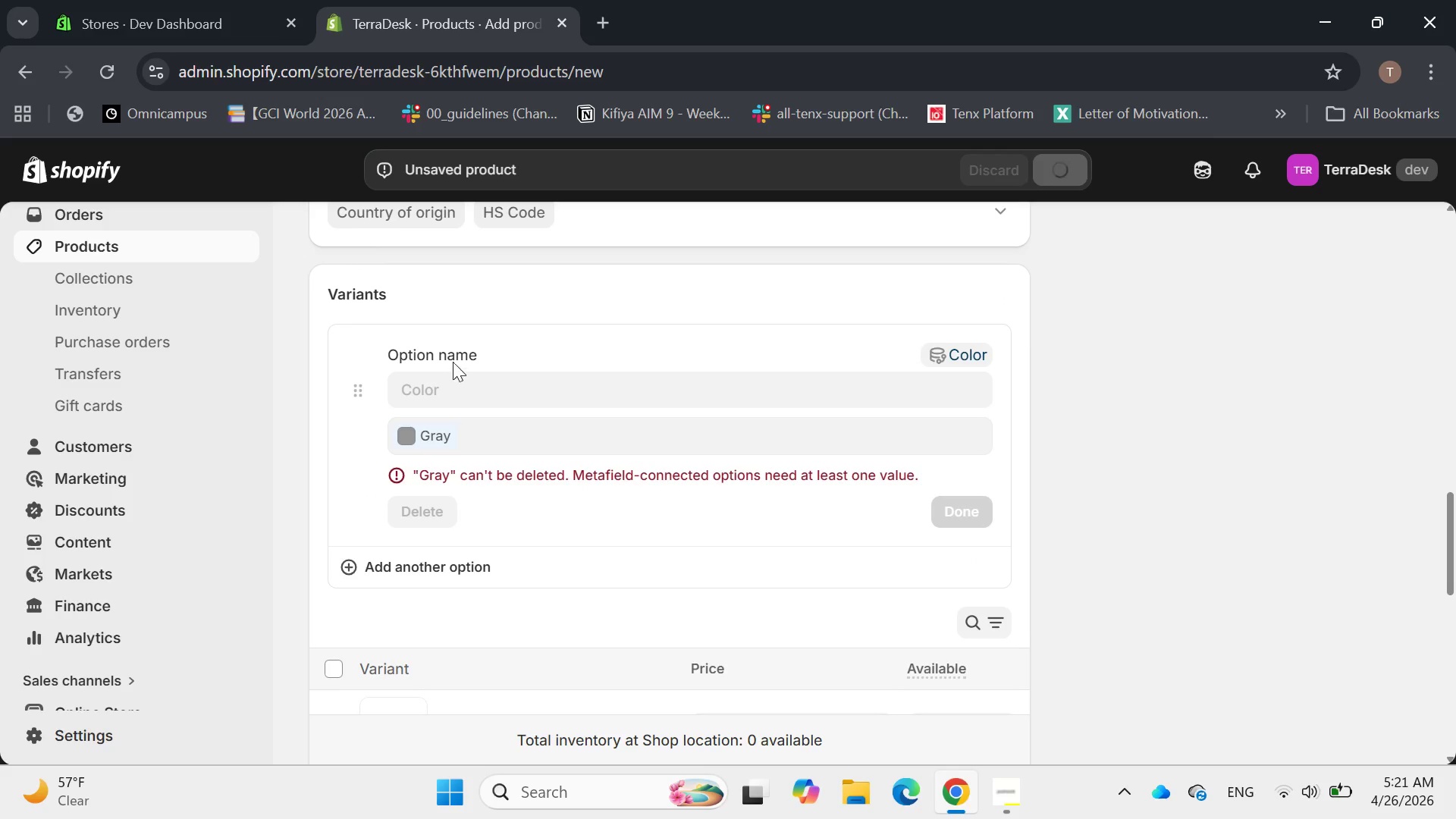 
left_click_drag(start_coordinate=[453, 362], to_coordinate=[457, 464])
 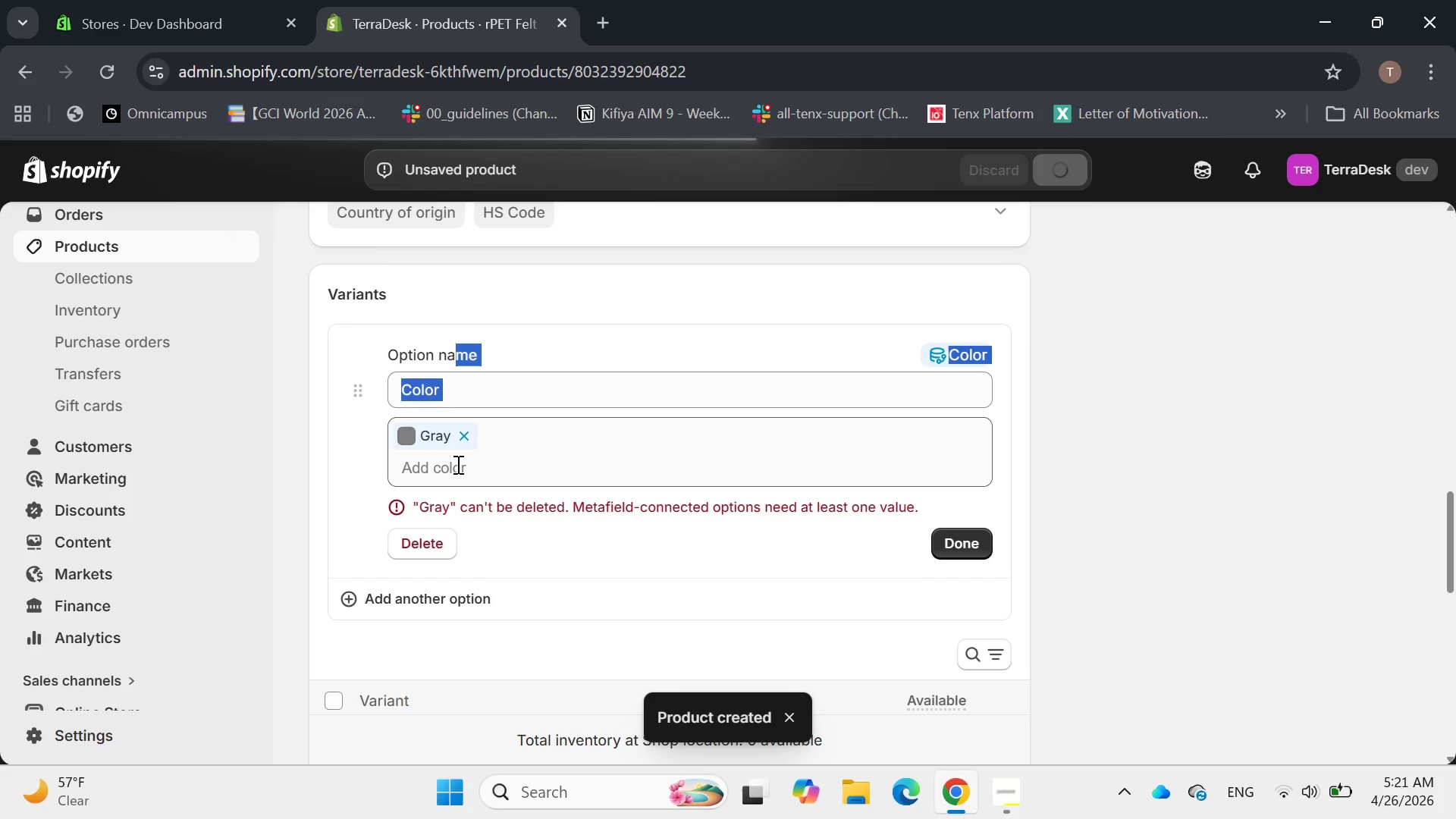 
left_click([457, 464])
 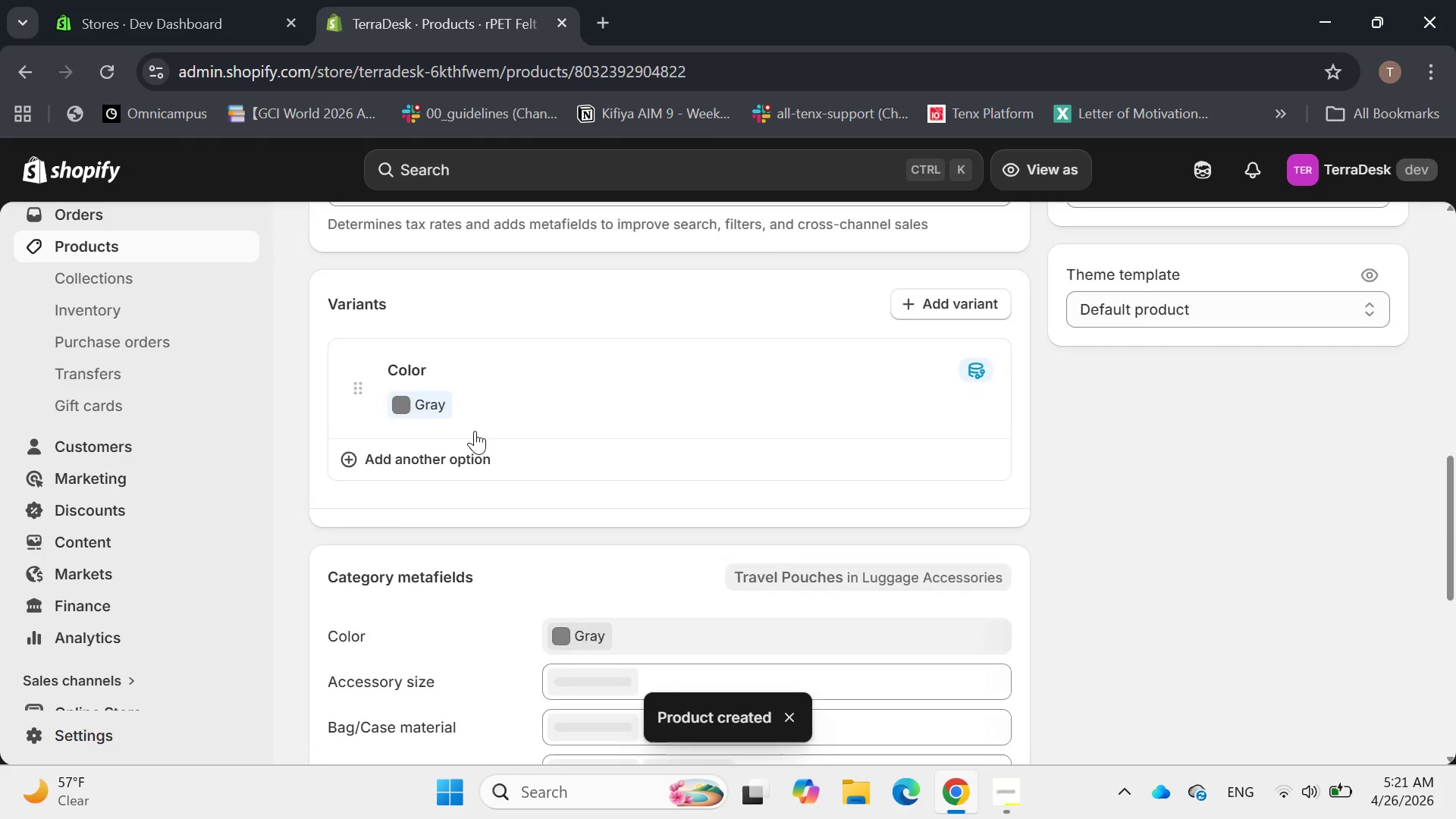 
wait(8.58)
 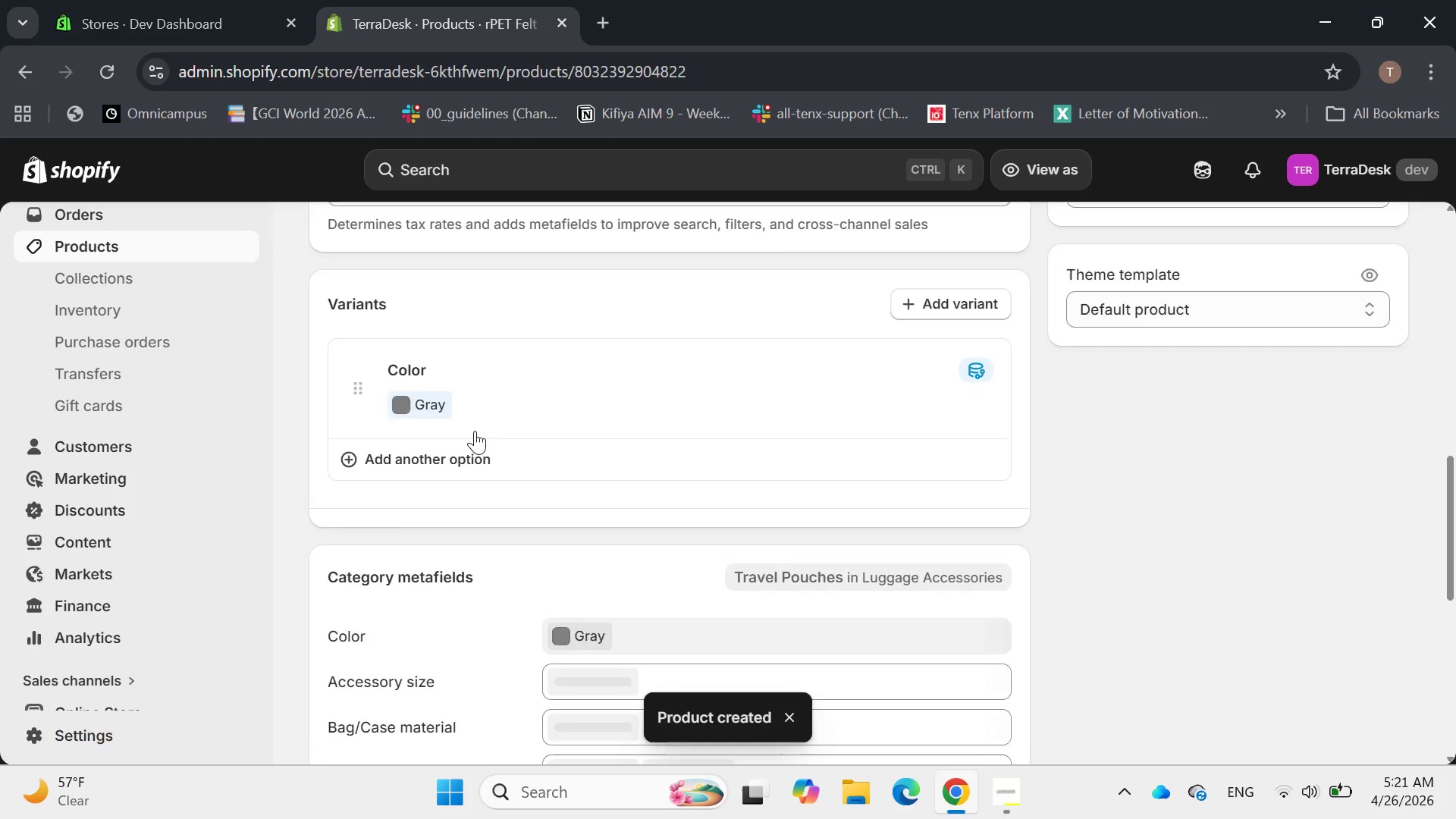 
left_click([364, 462])
 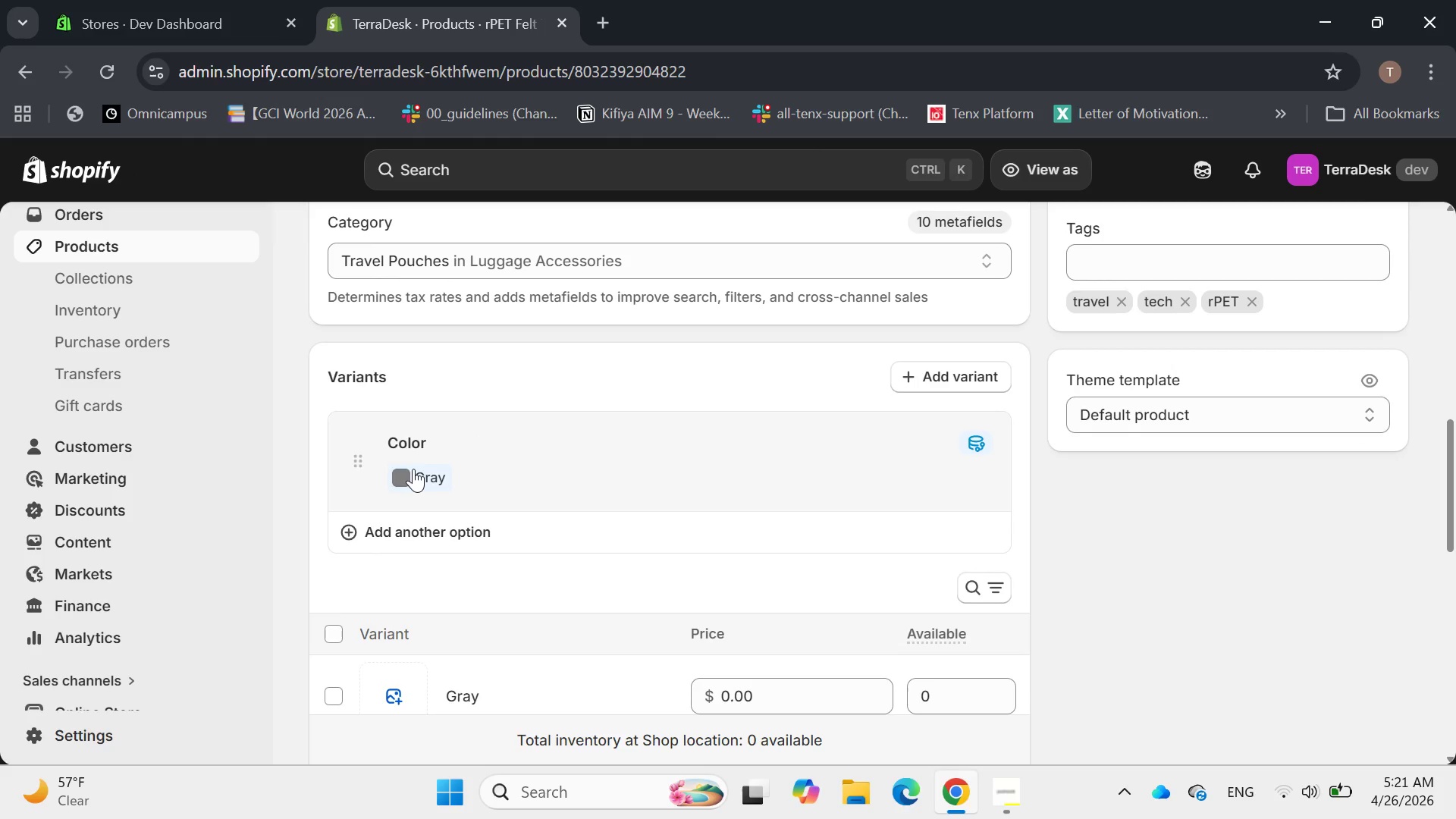 
left_click([413, 469])
 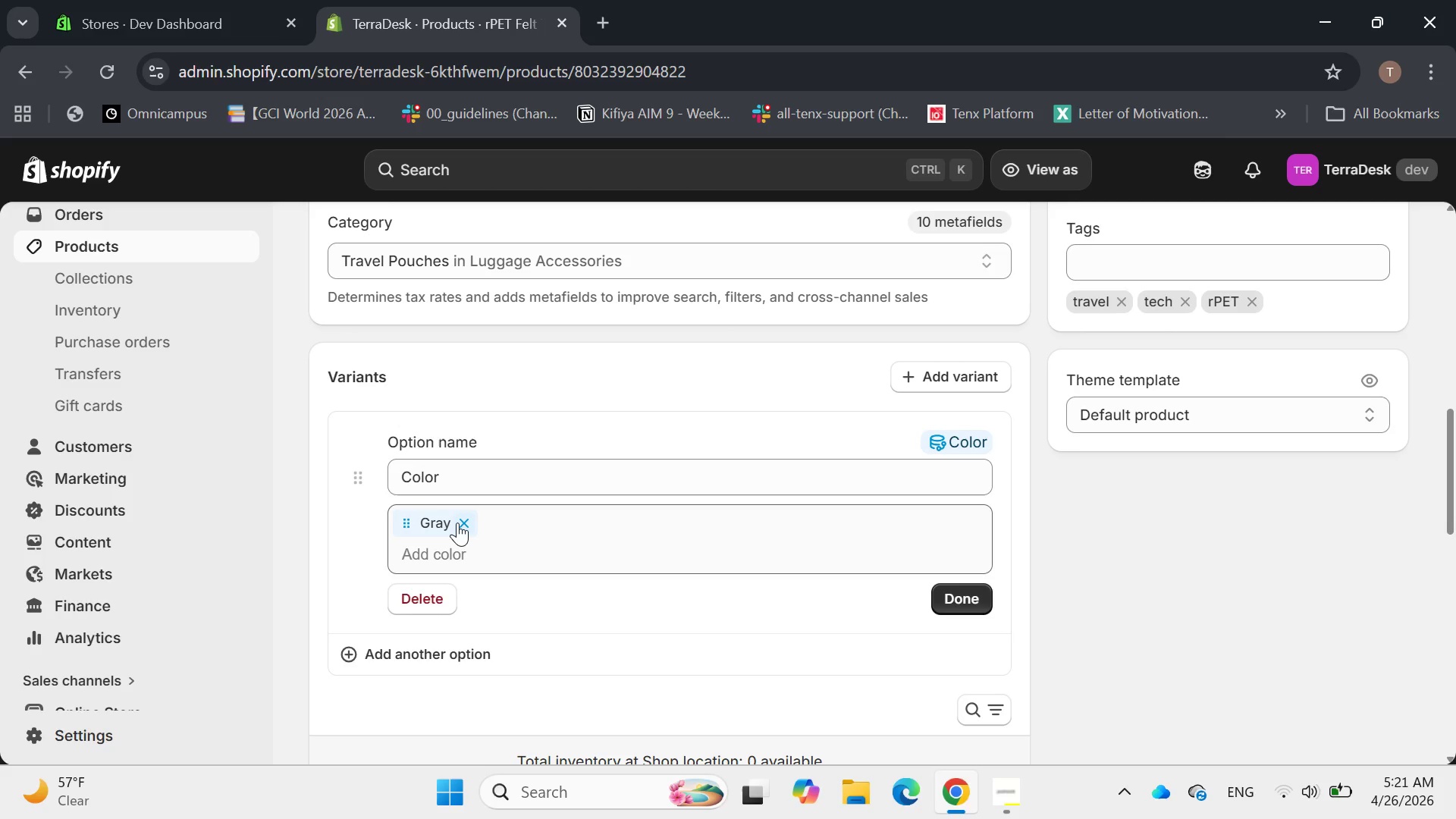 
left_click([548, 519])
 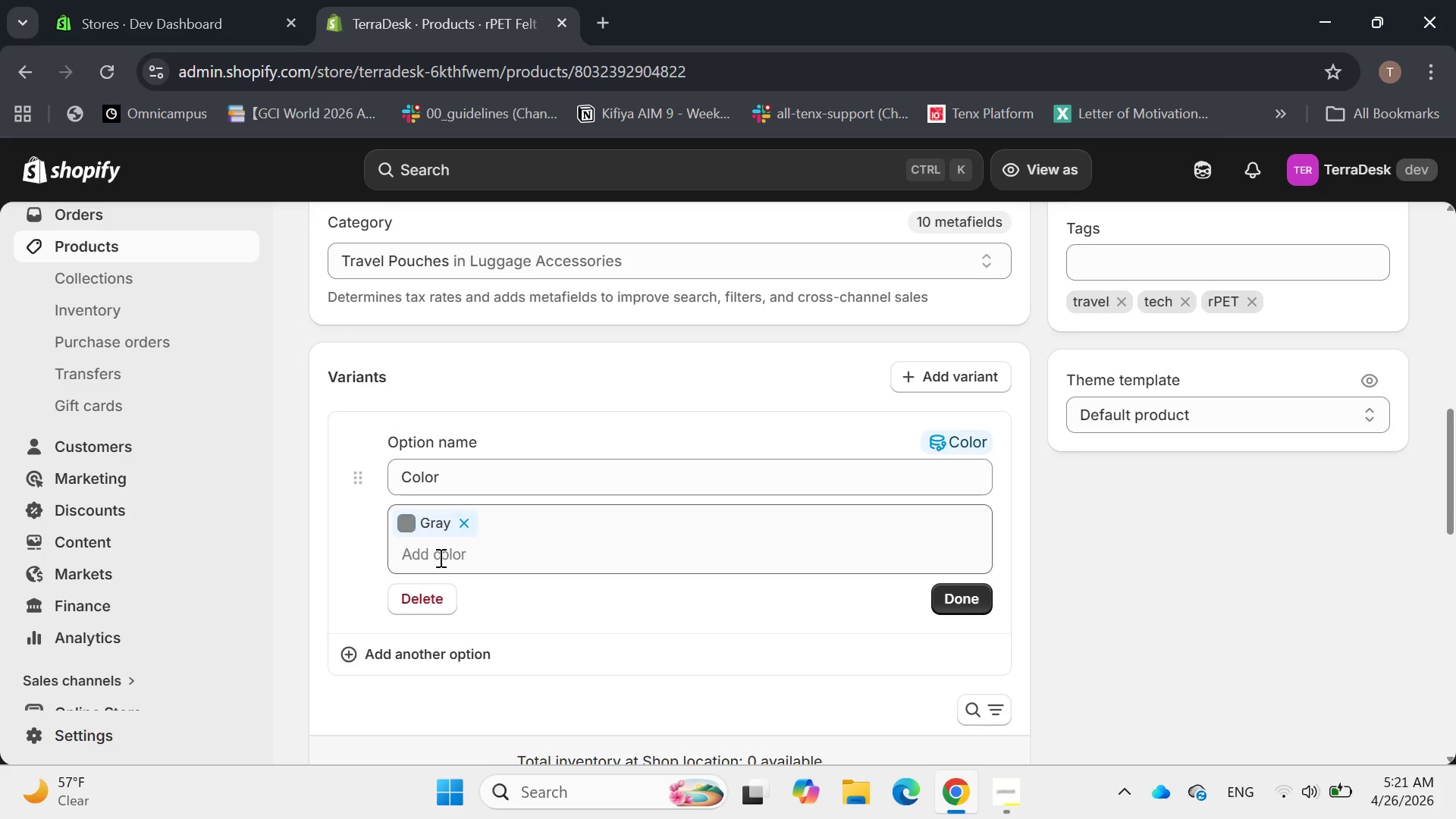 
left_click([438, 558])
 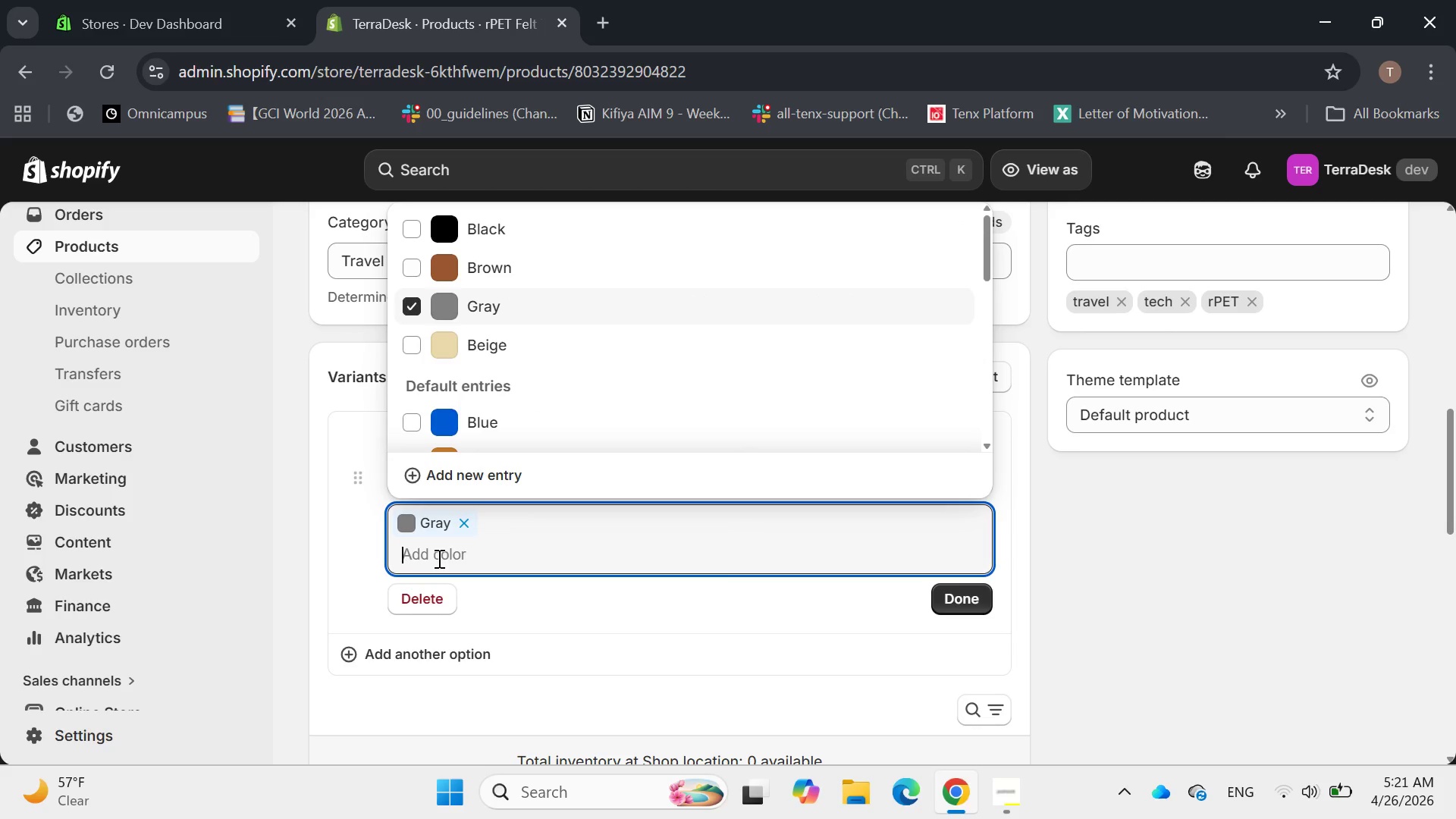 
type(bei)
 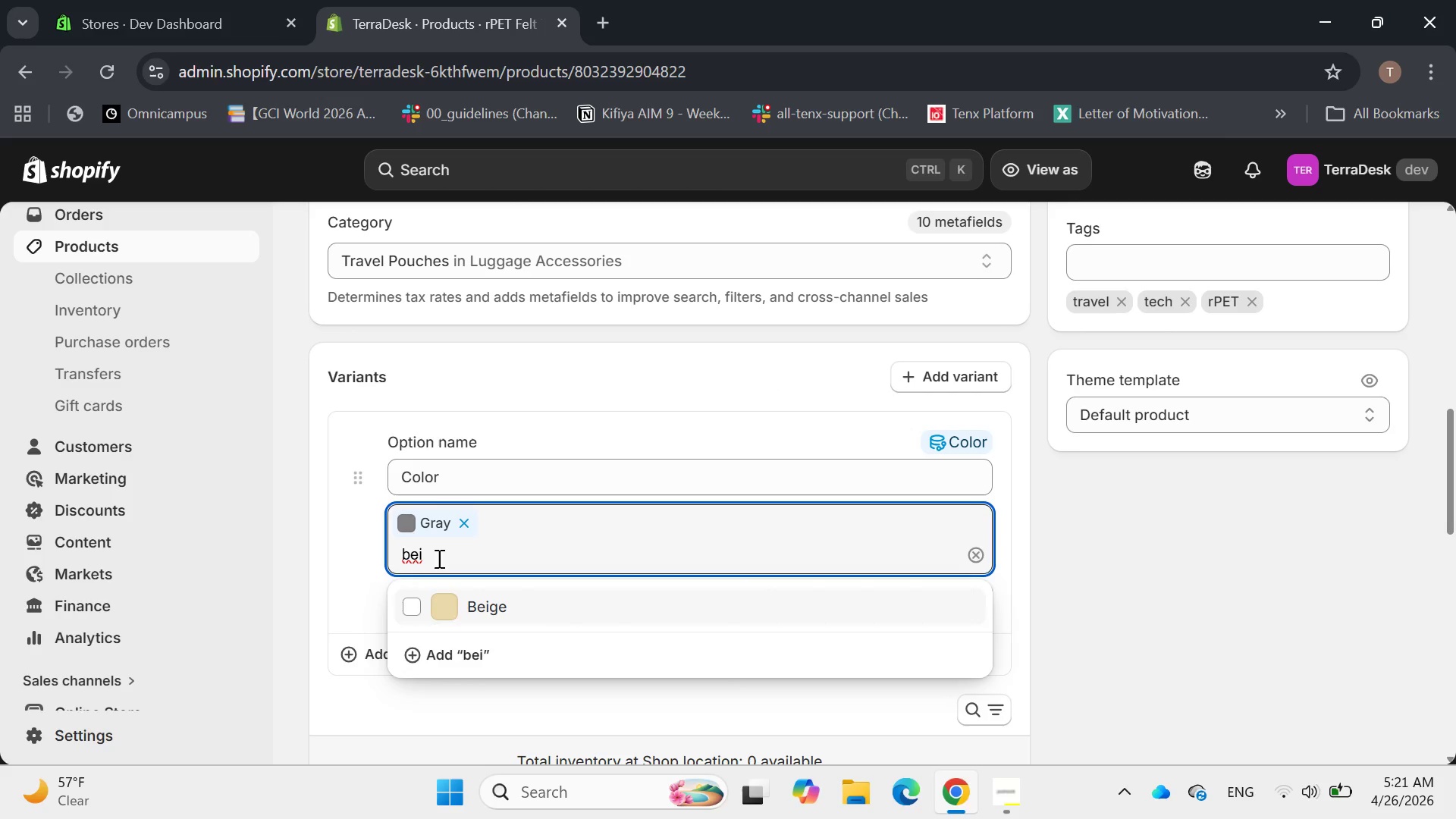 
left_click([490, 619])
 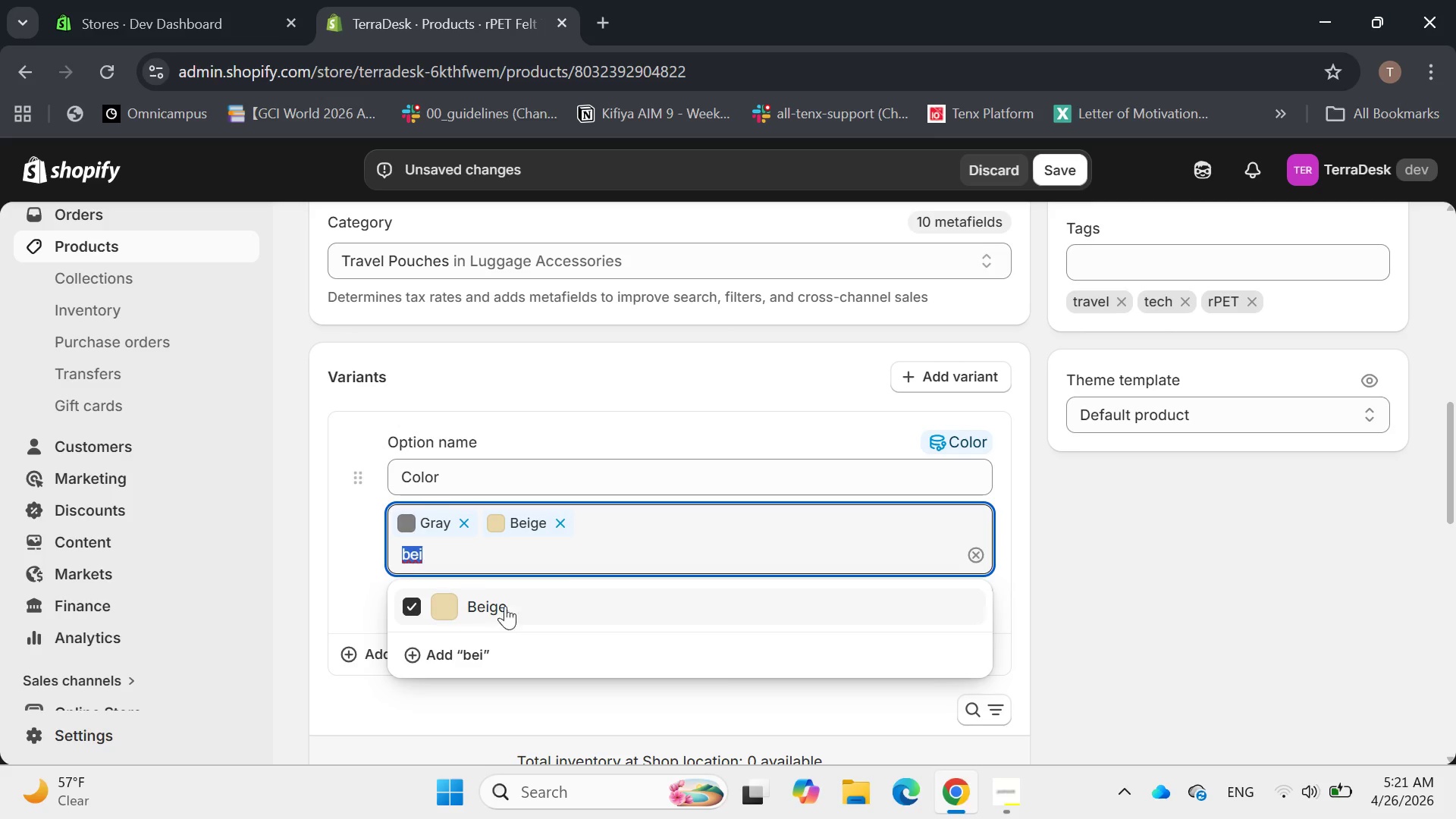 
left_click([642, 537])
 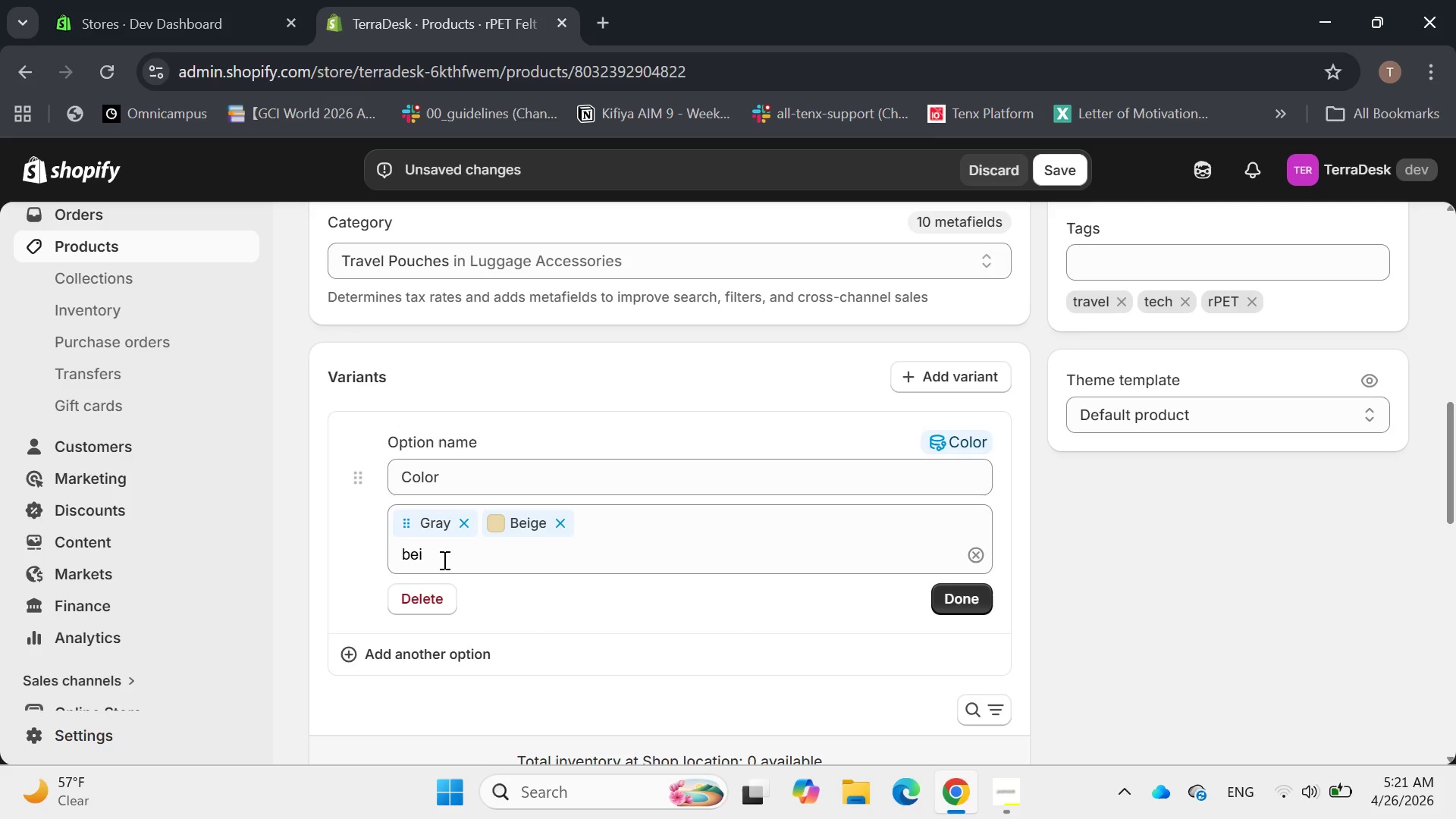 
left_click_drag(start_coordinate=[438, 557], to_coordinate=[384, 551])
 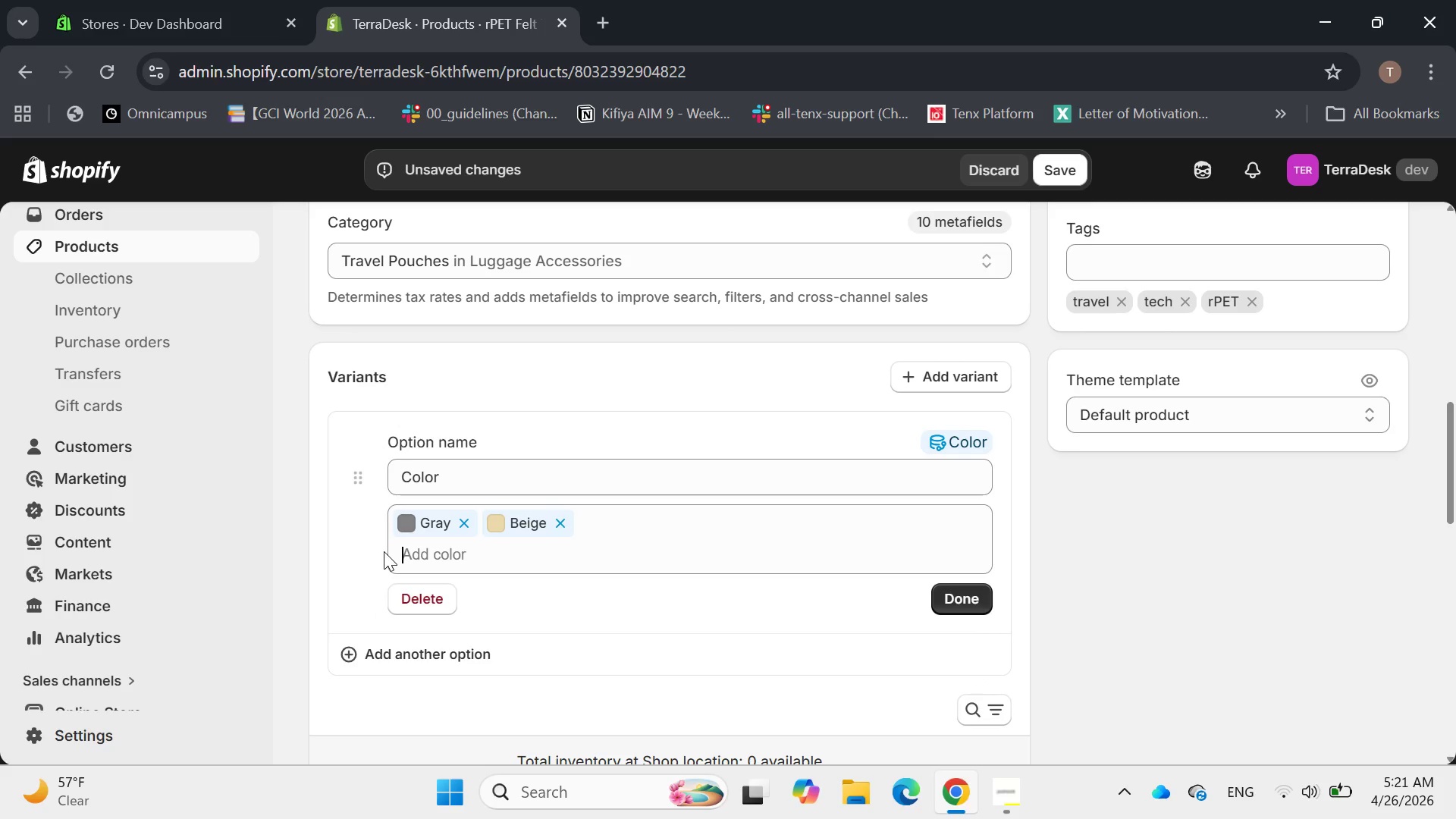 
key(Backspace)
 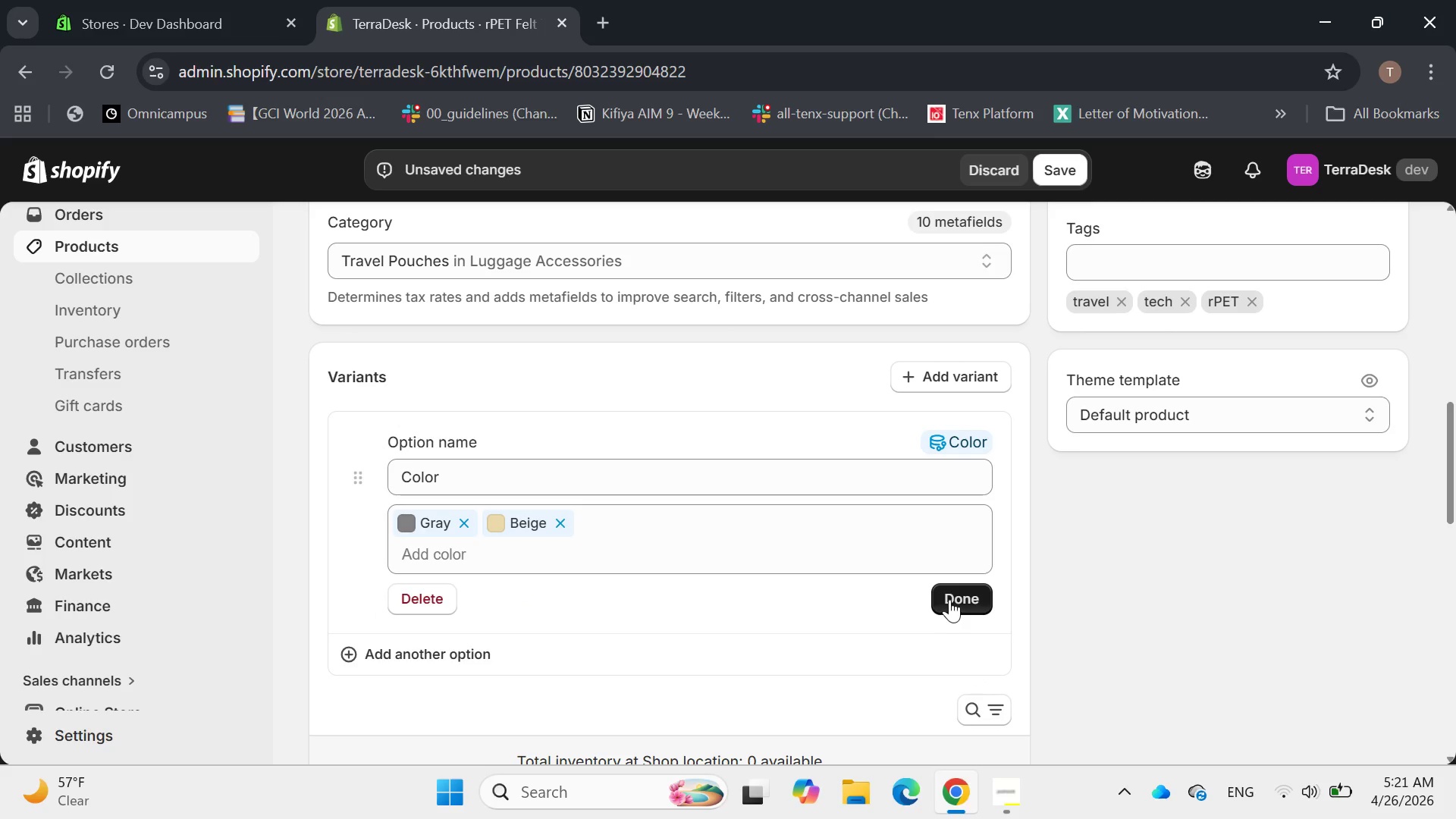 
left_click([949, 599])
 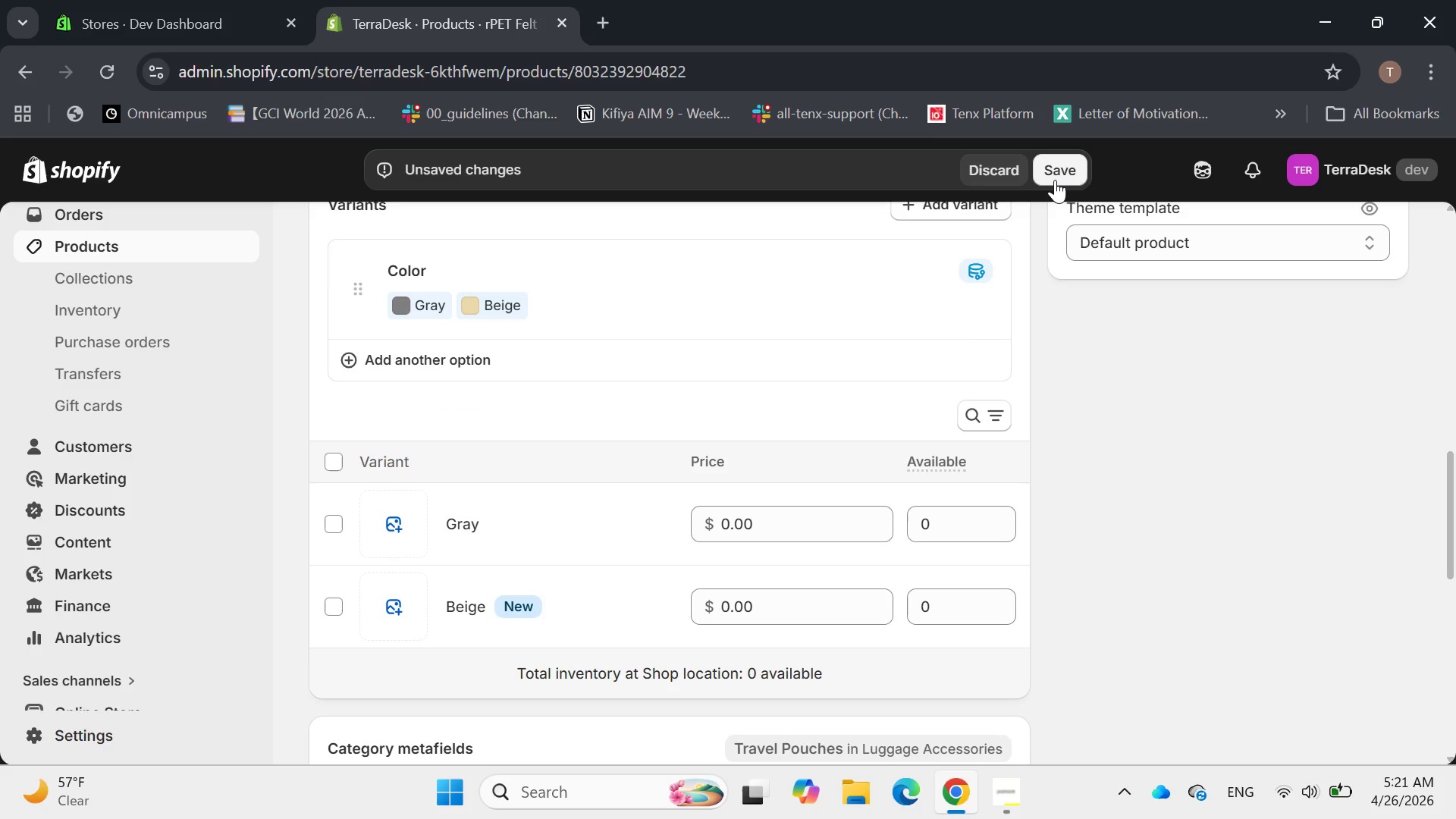 
left_click([1055, 180])
 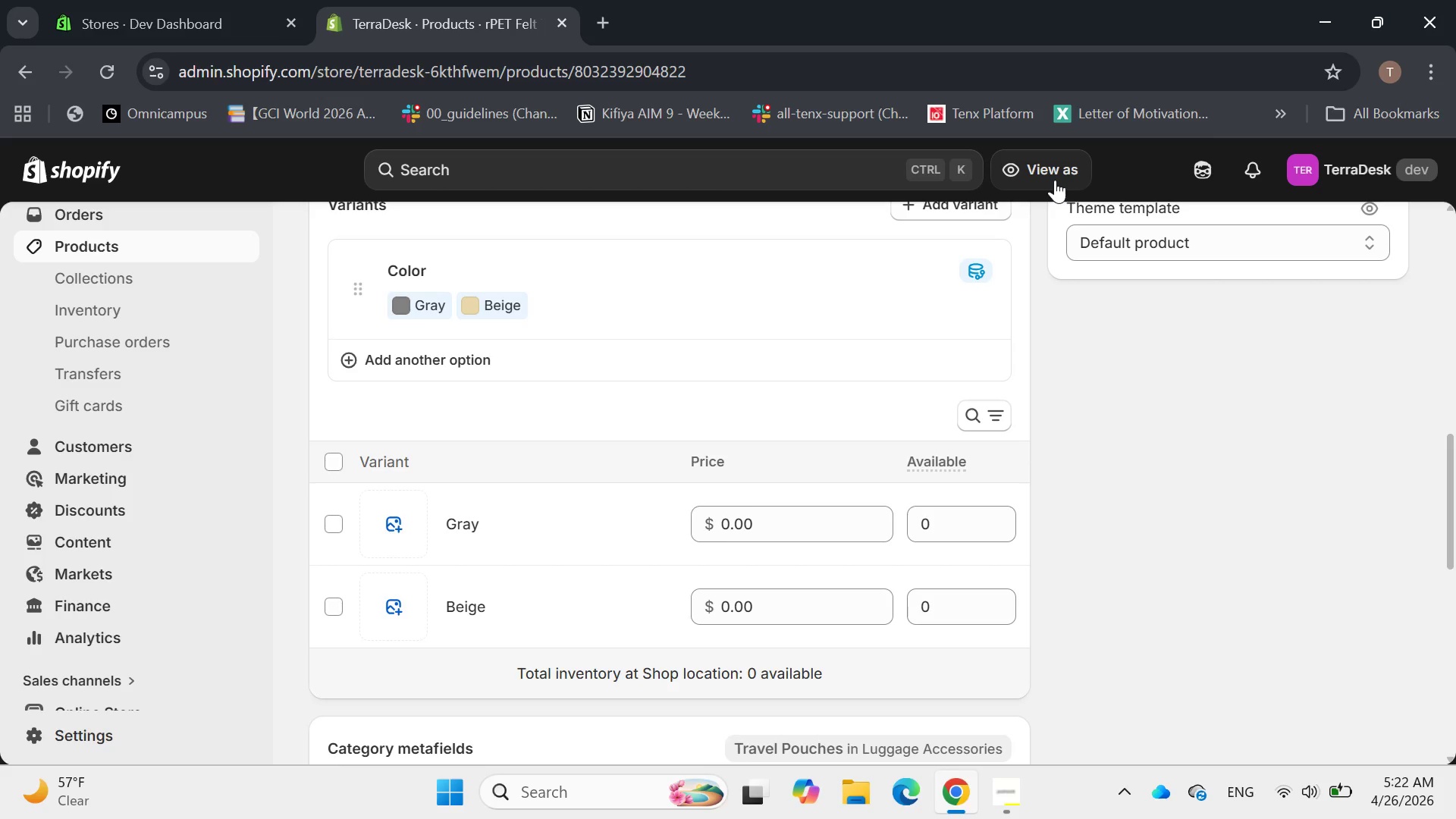 
wait(18.02)
 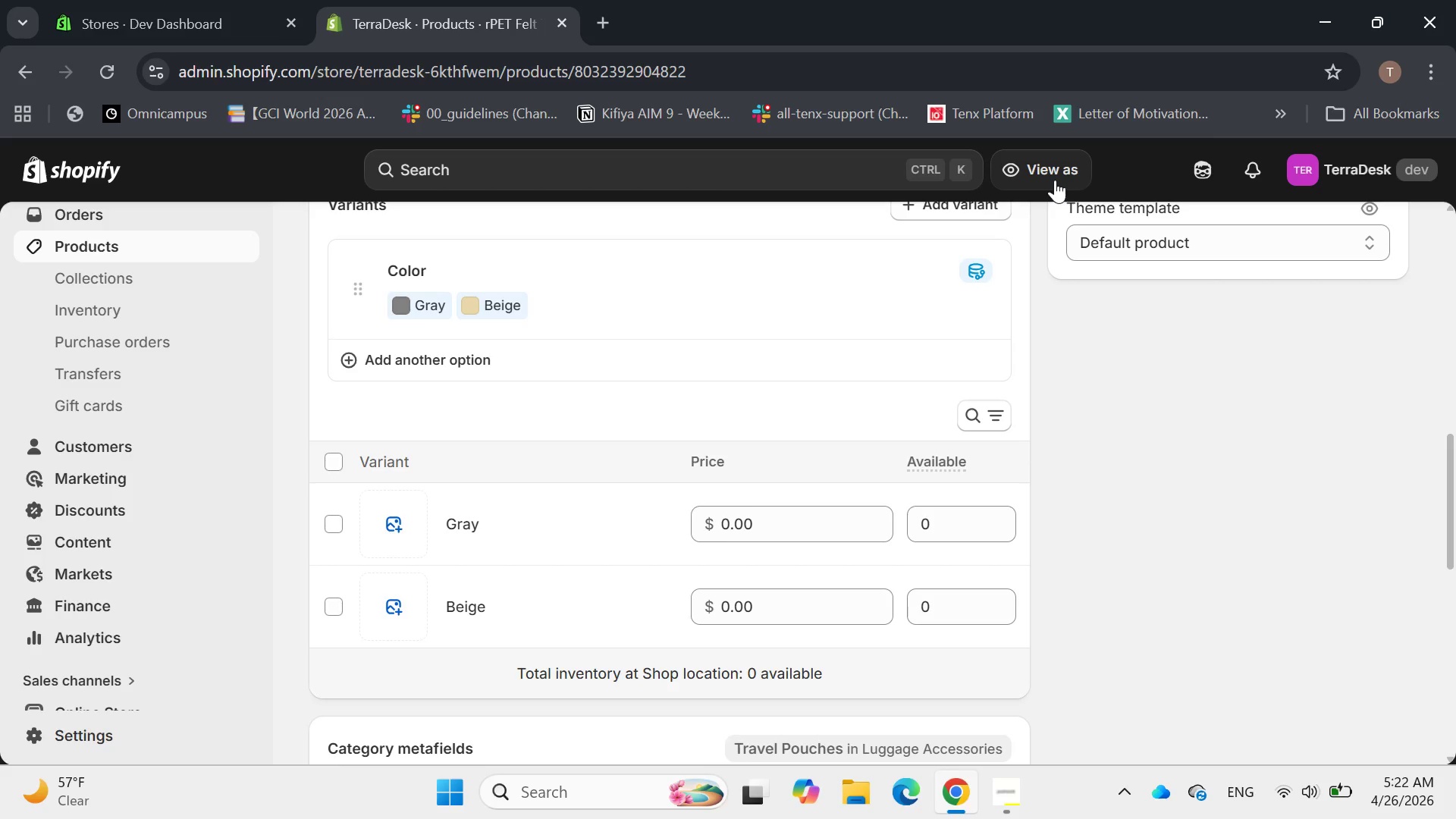 
left_click([486, 525])
 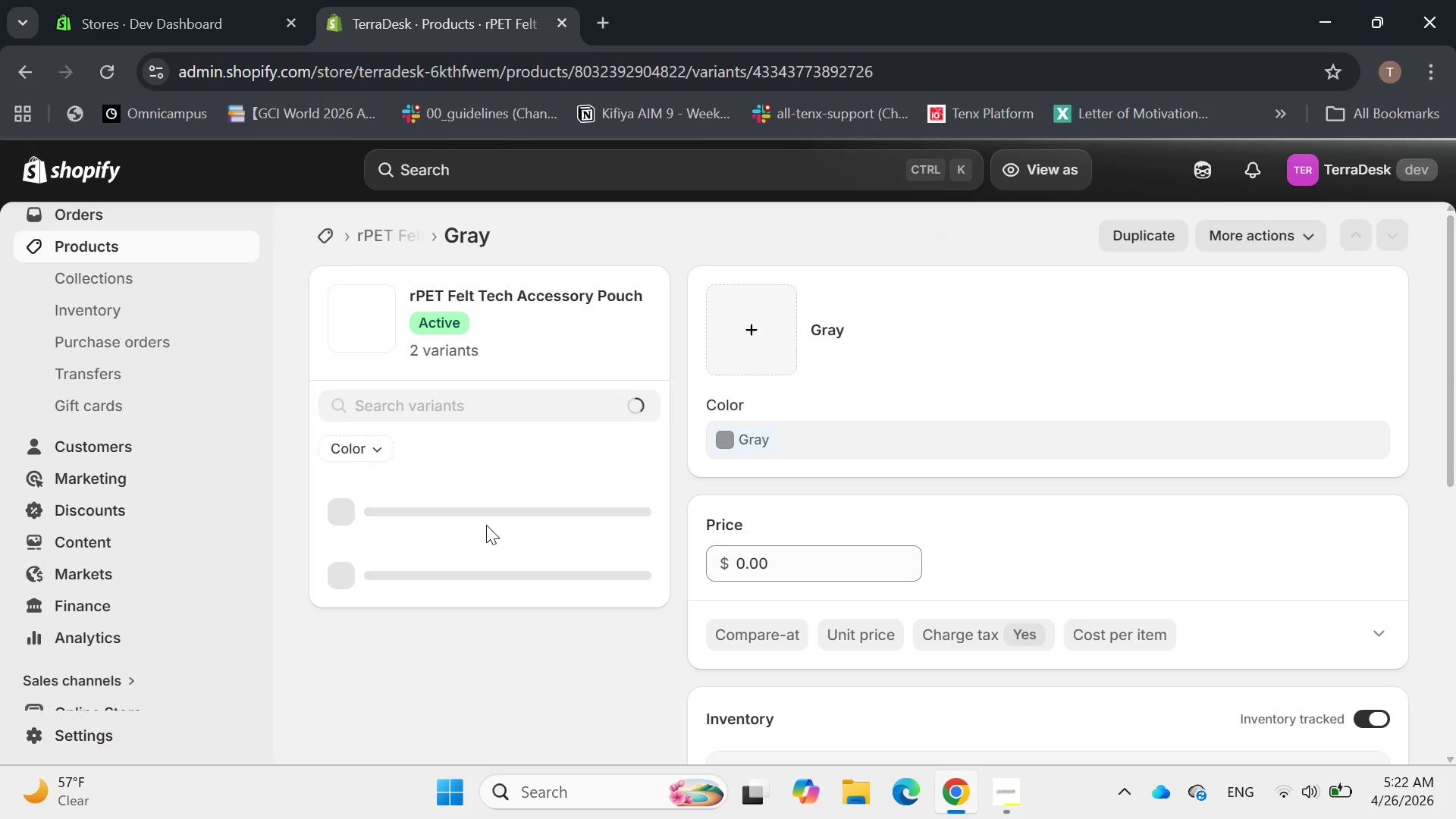 
wait(8.72)
 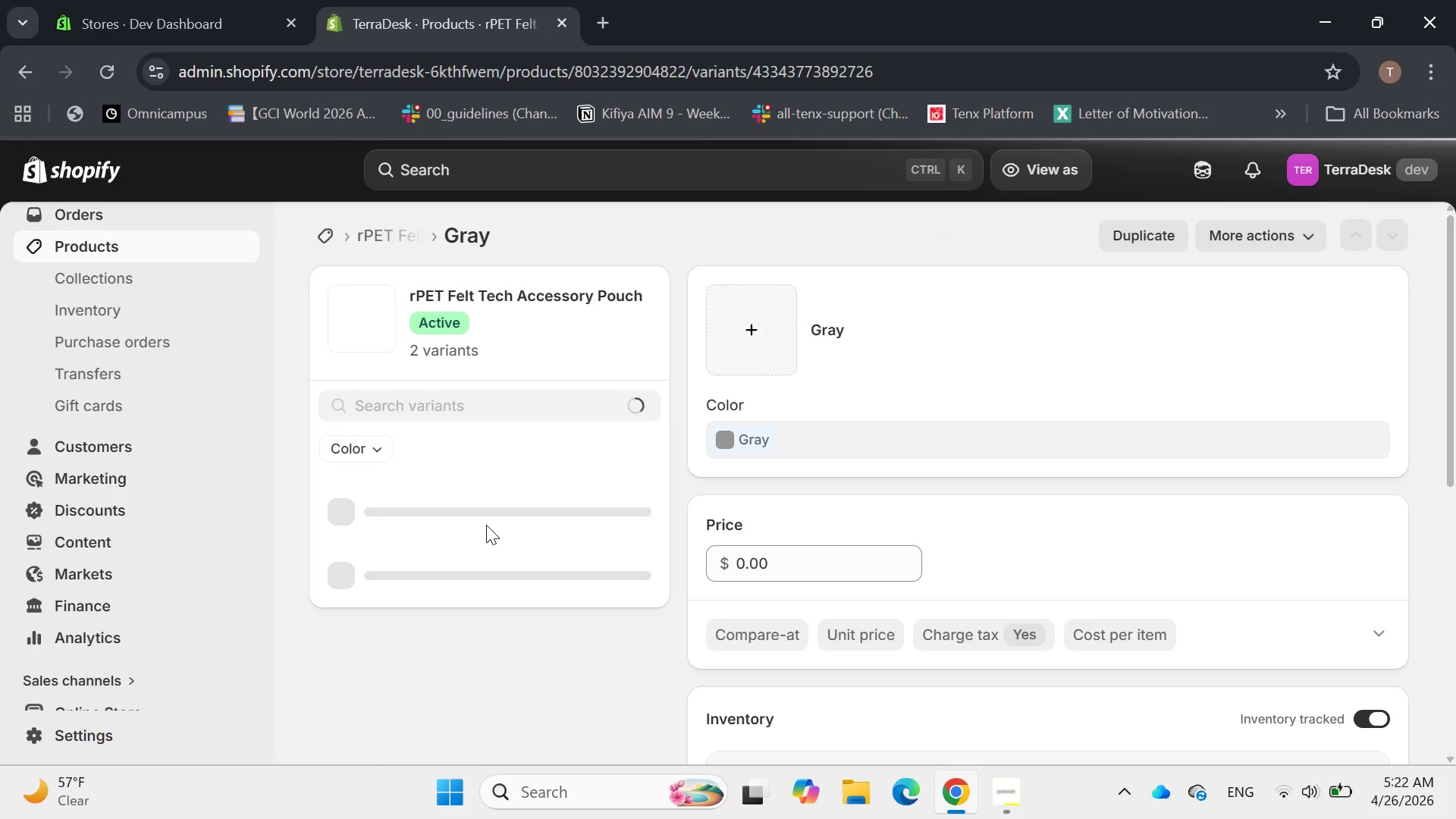 
left_click([757, 356])
 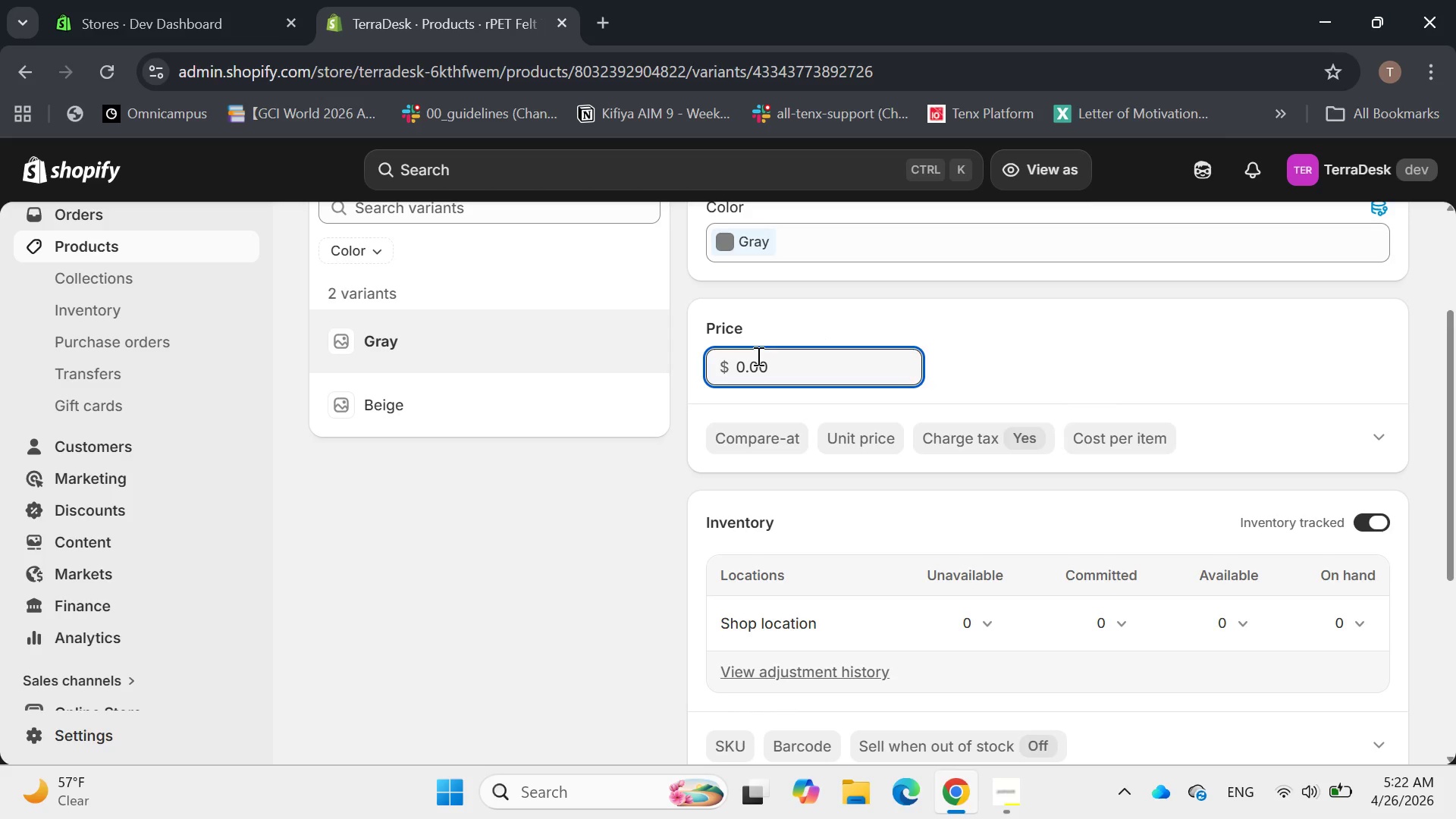 
hold_key(key=Backspace, duration=0.98)
 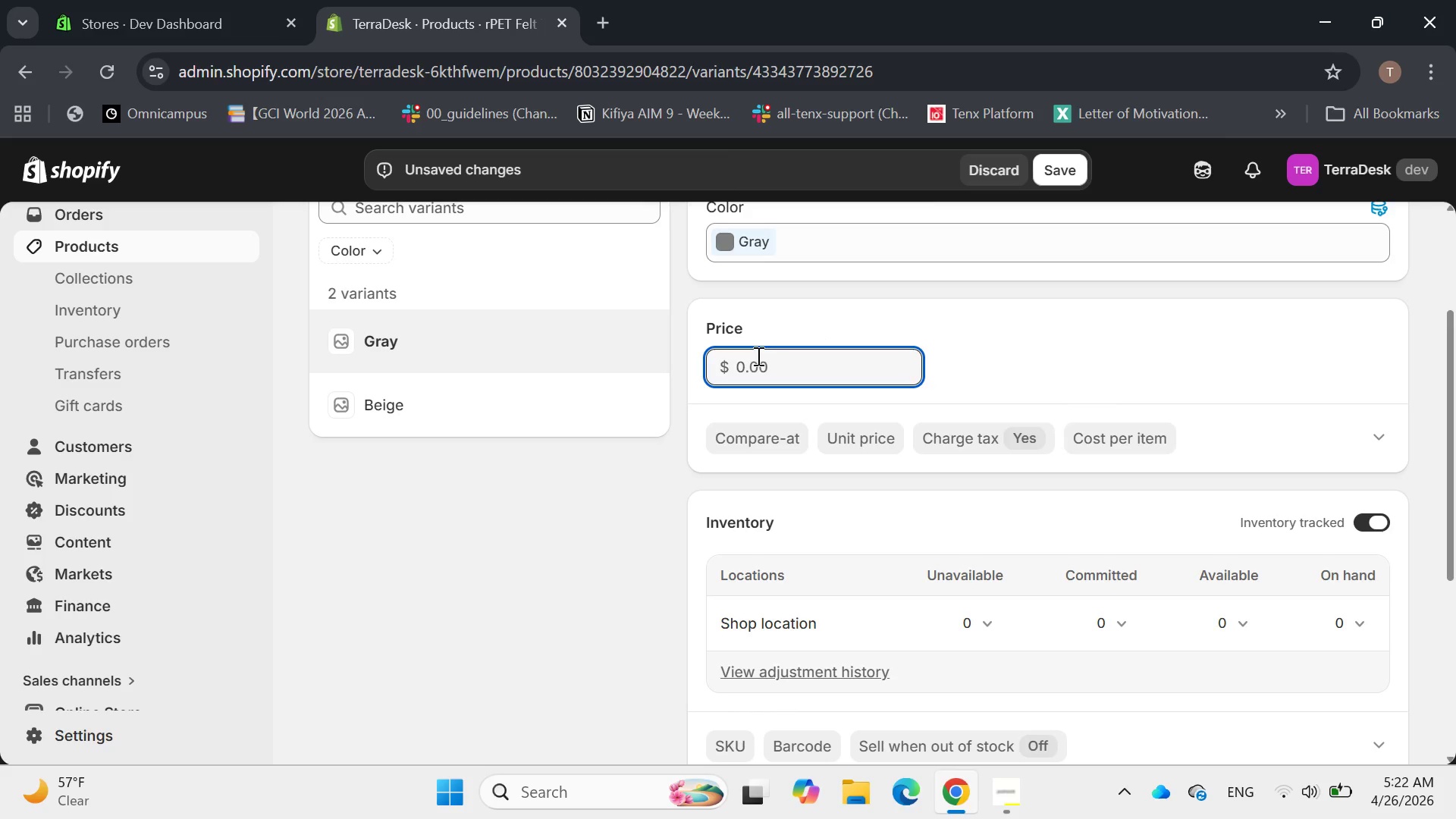 
key(Delete)
 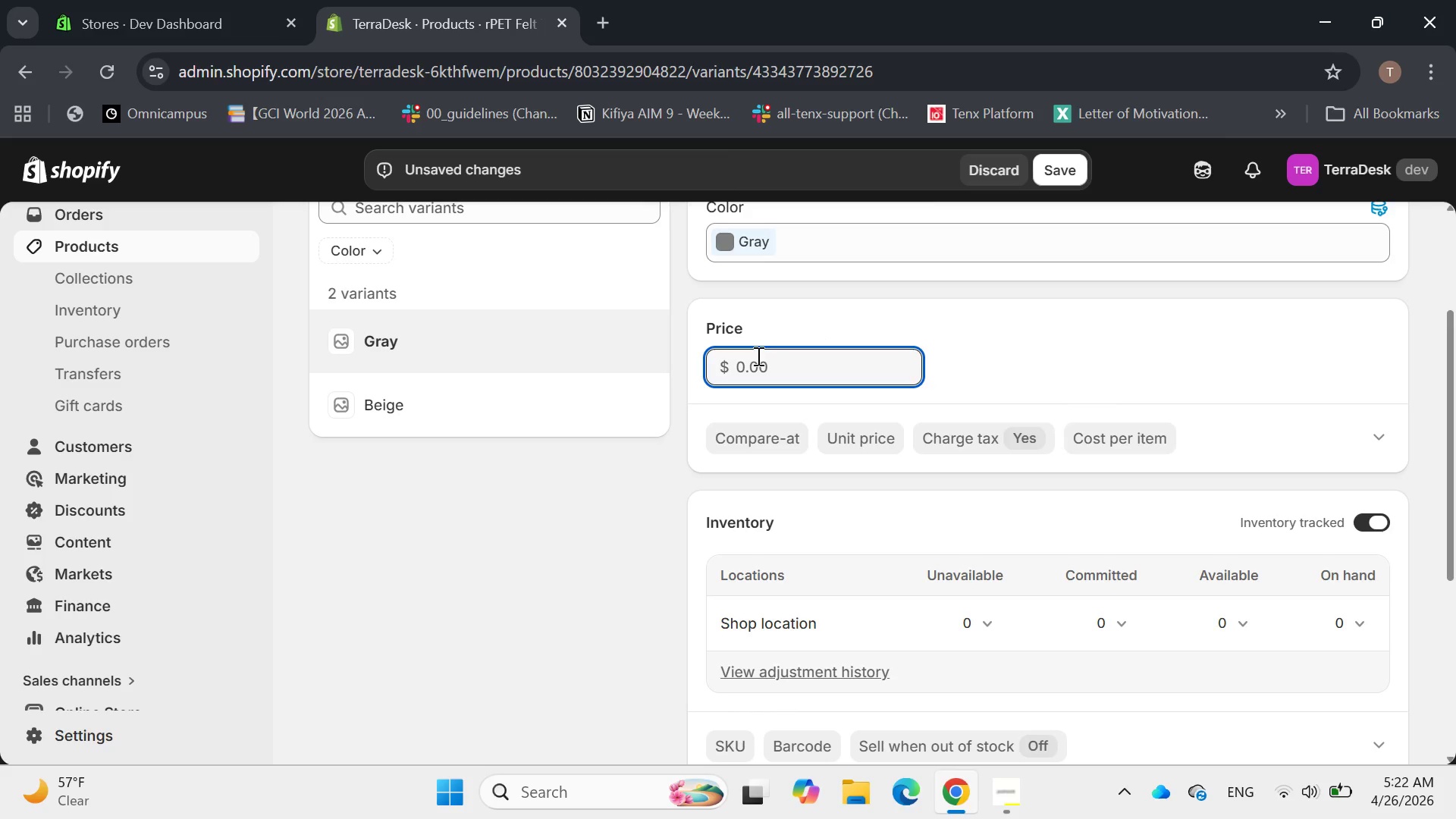 
type(28)
 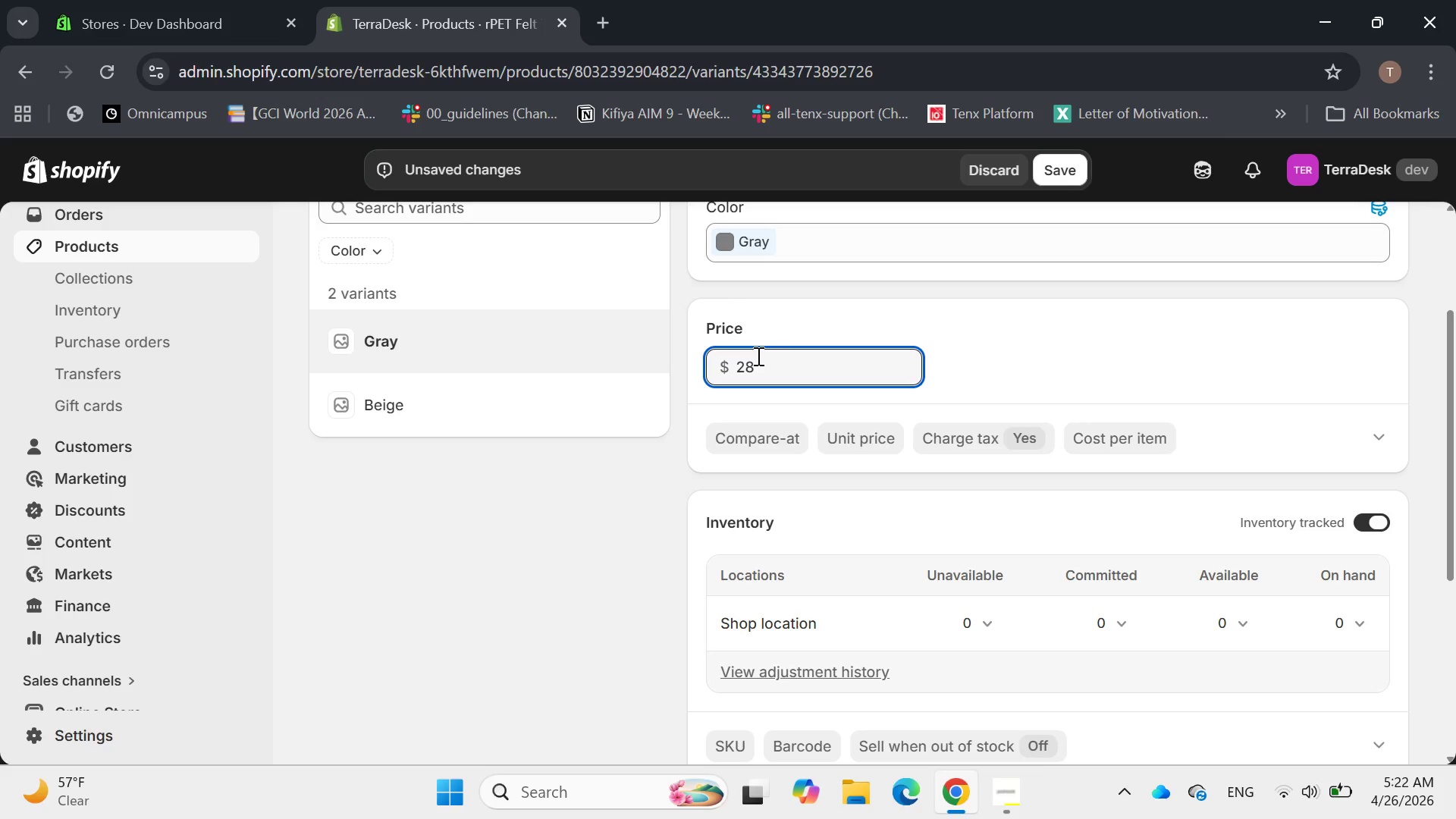 
key(Enter)
 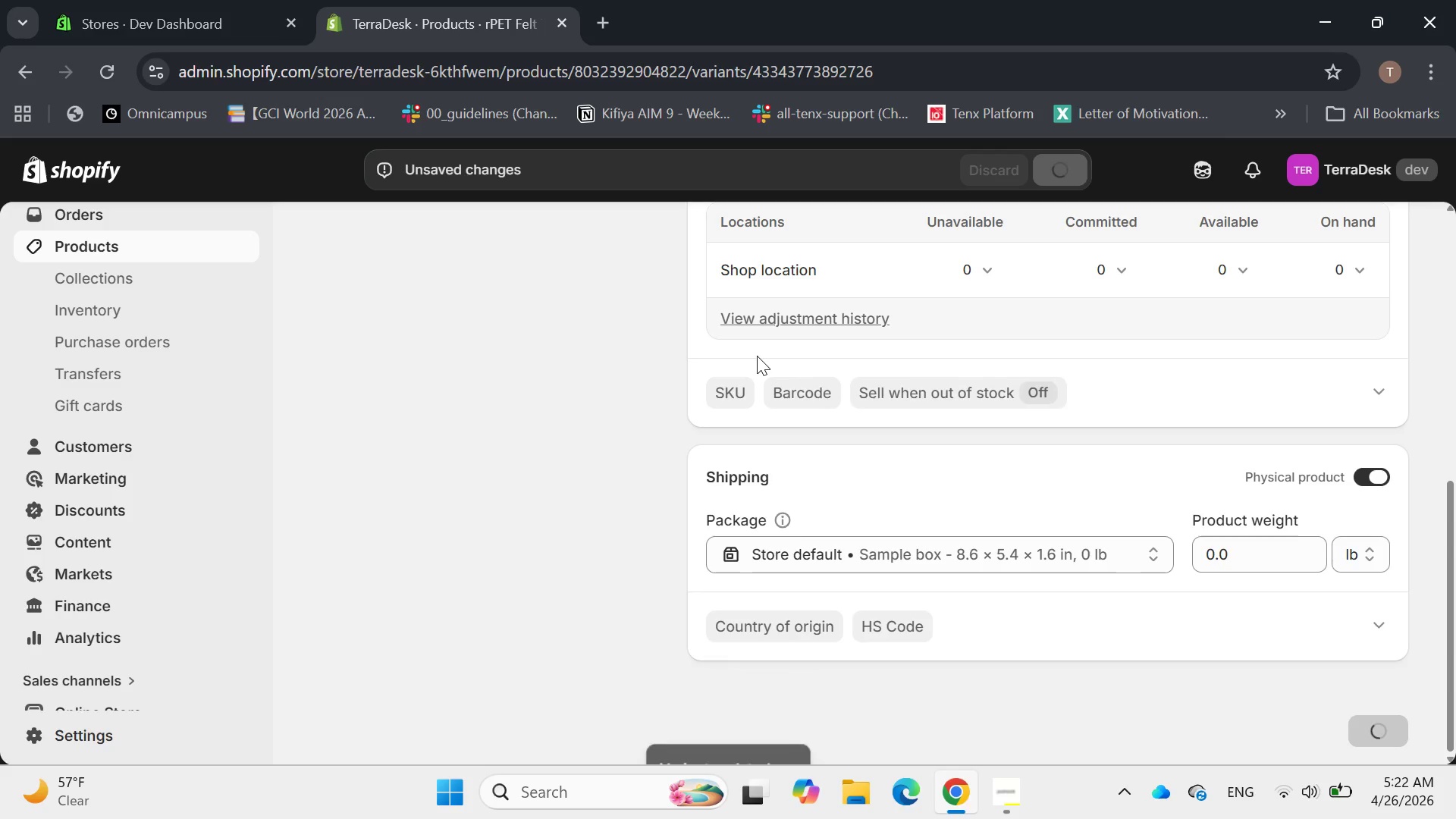 
left_click([721, 398])
 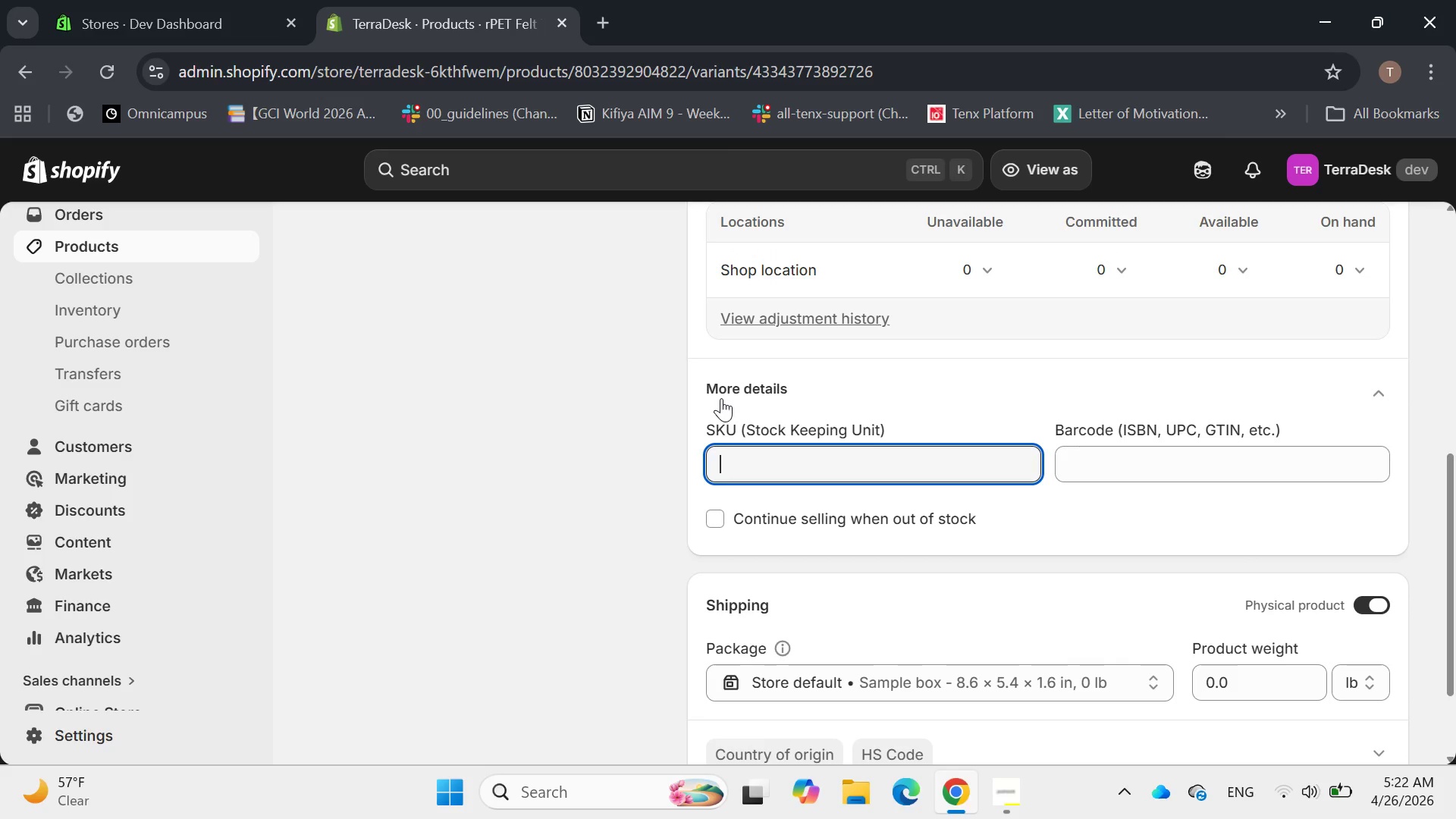 
wait(7.73)
 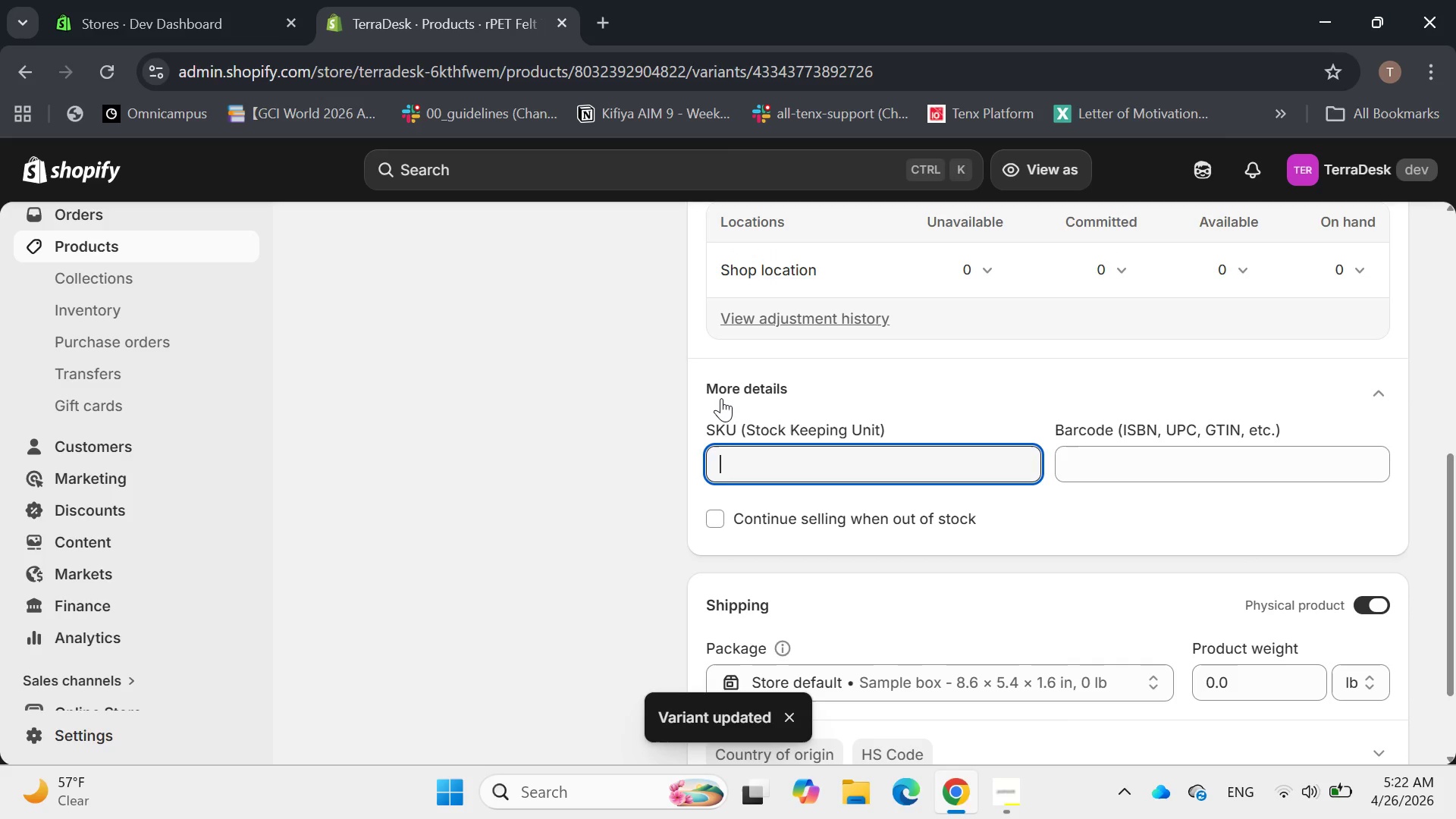 
type(TD-PCH-SLT)
 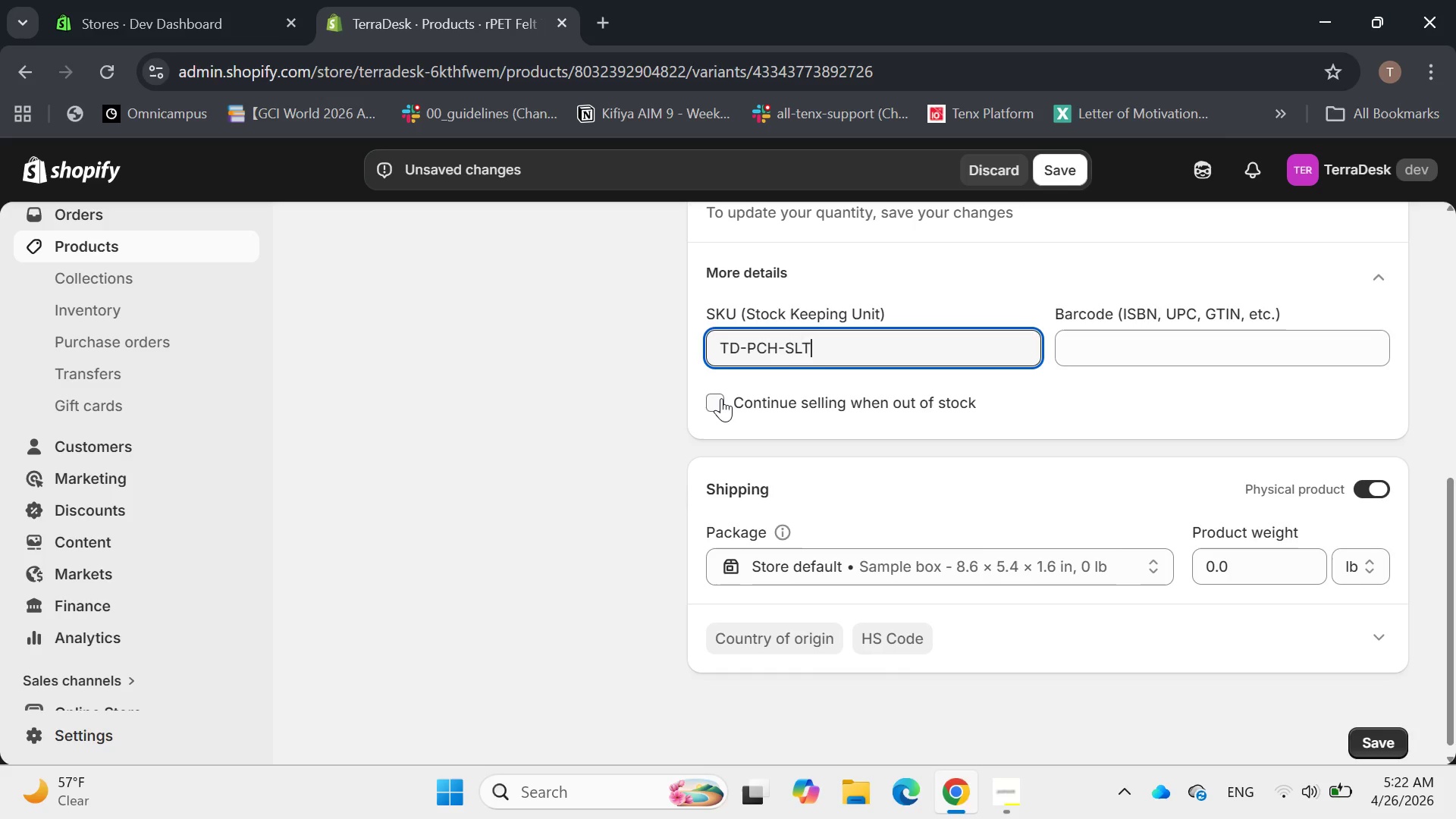 
wait(8.45)
 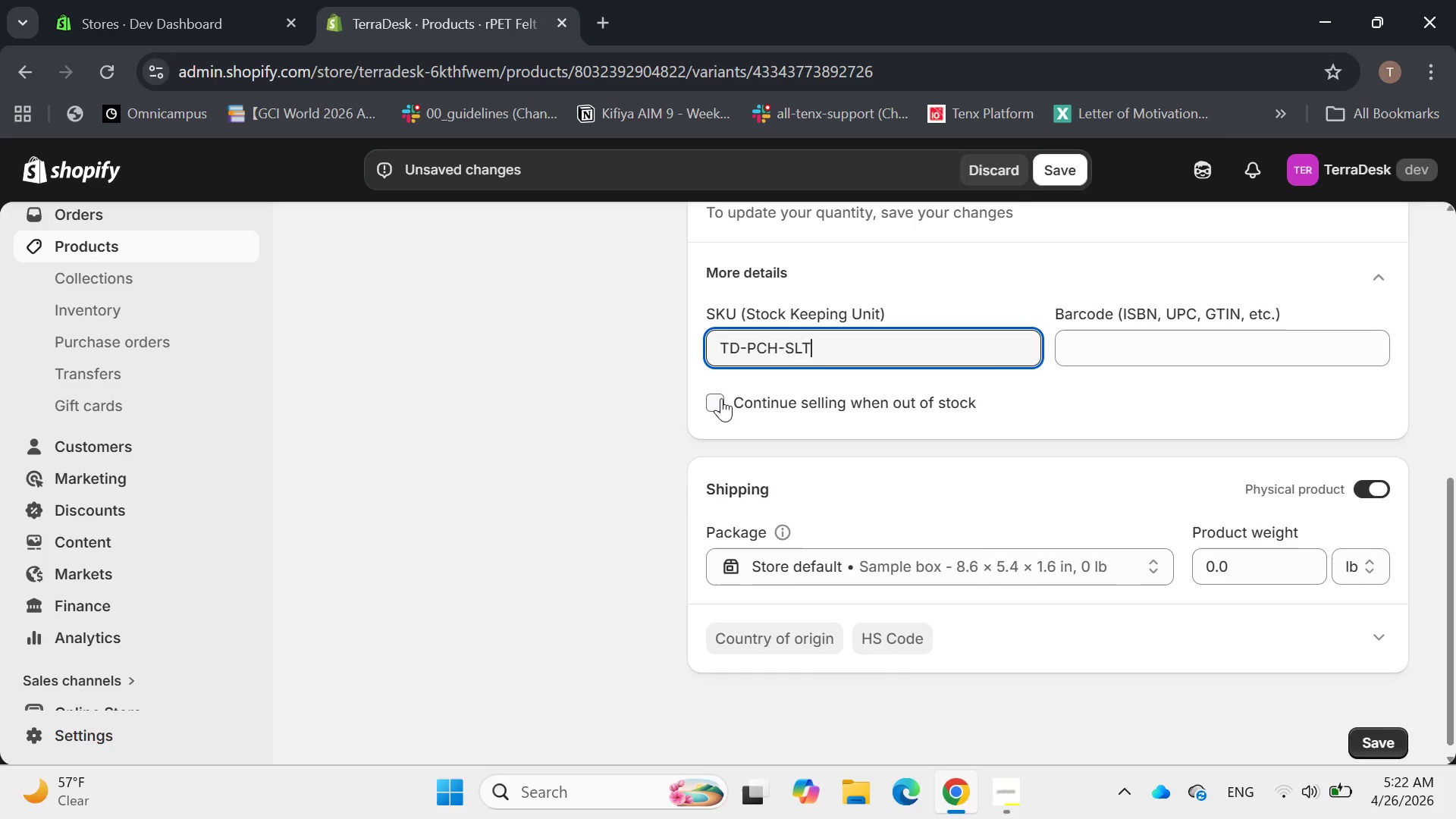 
left_click([1354, 546])
 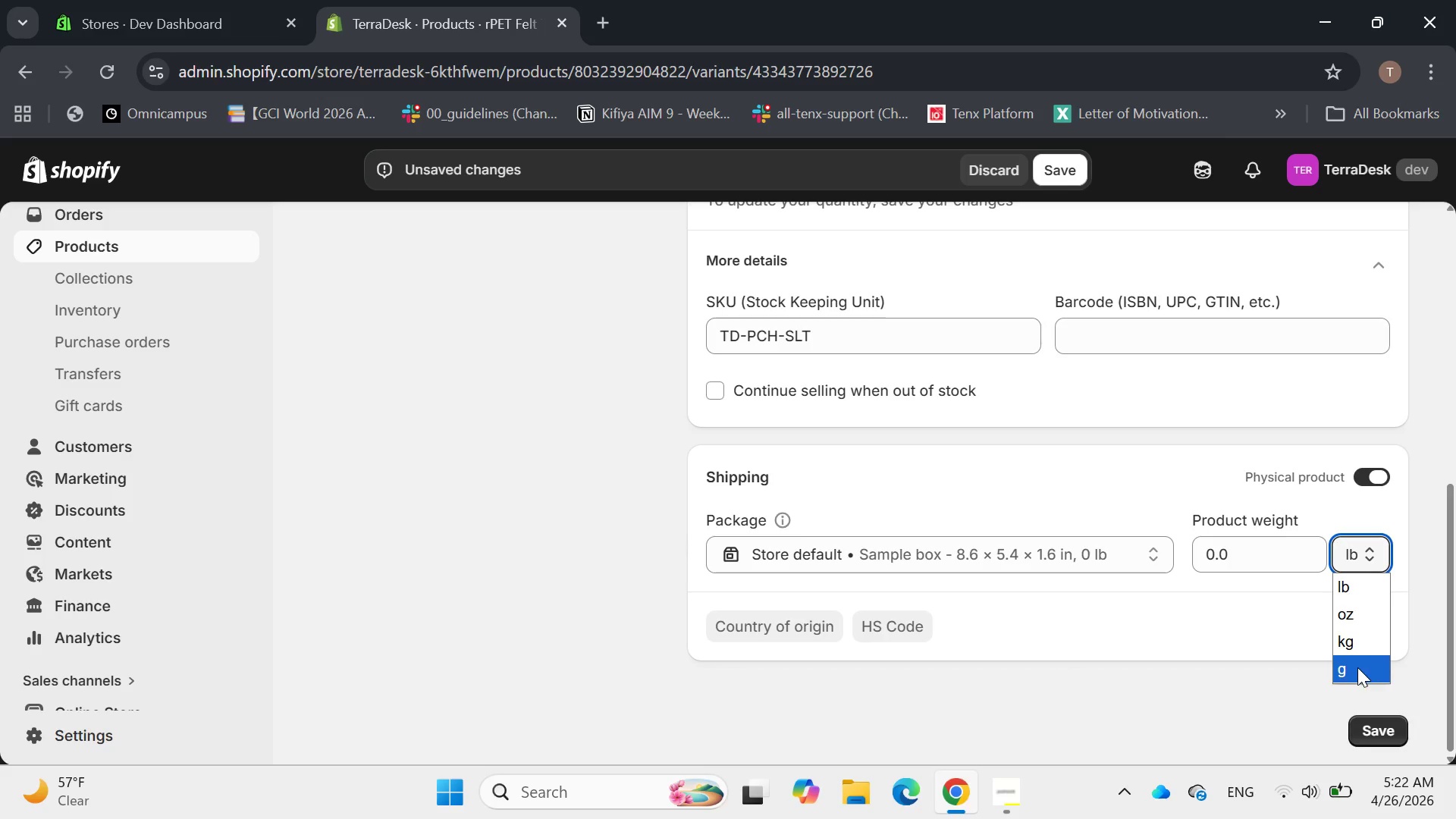 
left_click([1355, 670])
 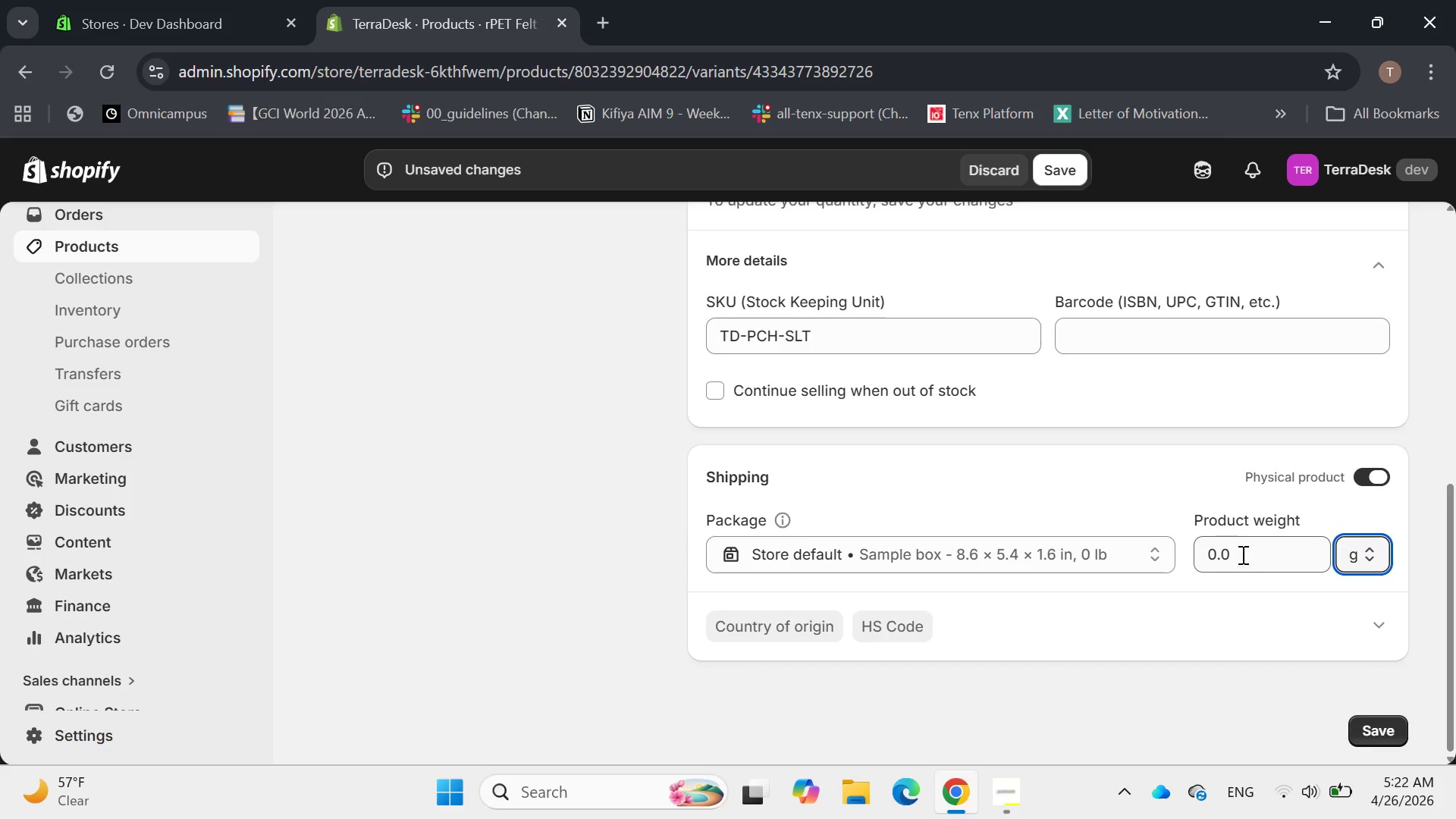 
left_click([1259, 566])
 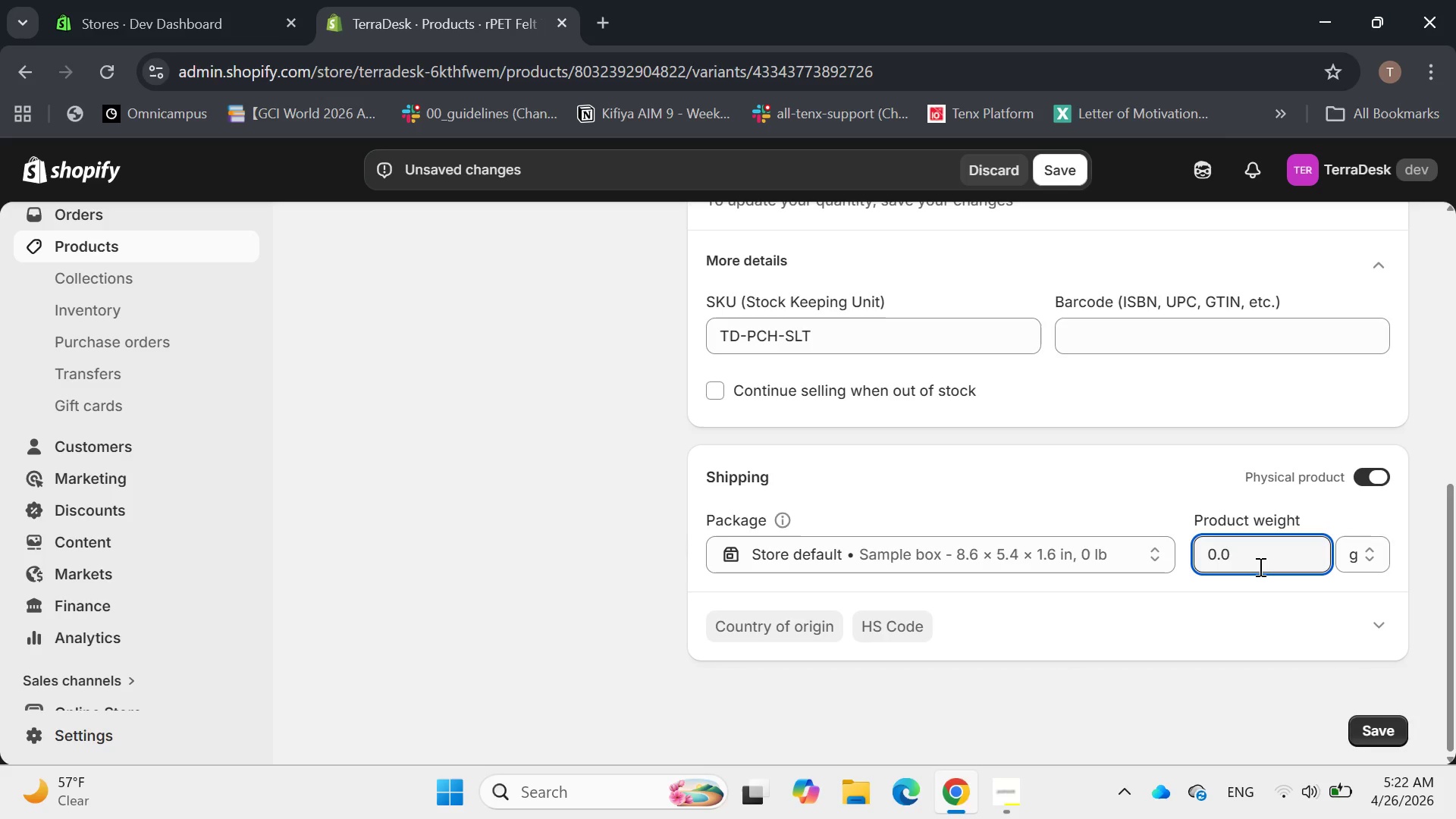 
hold_key(key=Backspace, duration=0.81)
 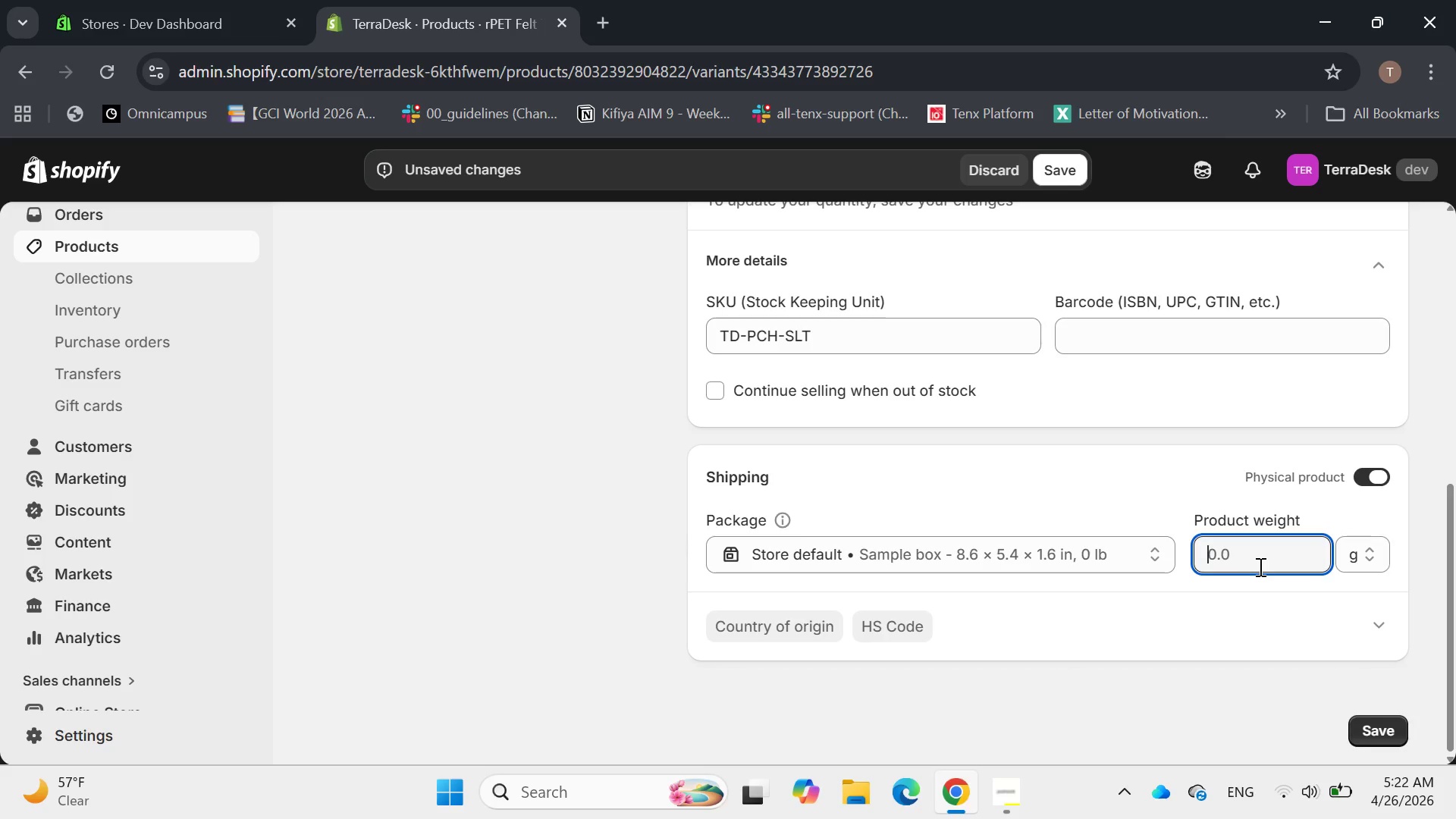 
type(150)
 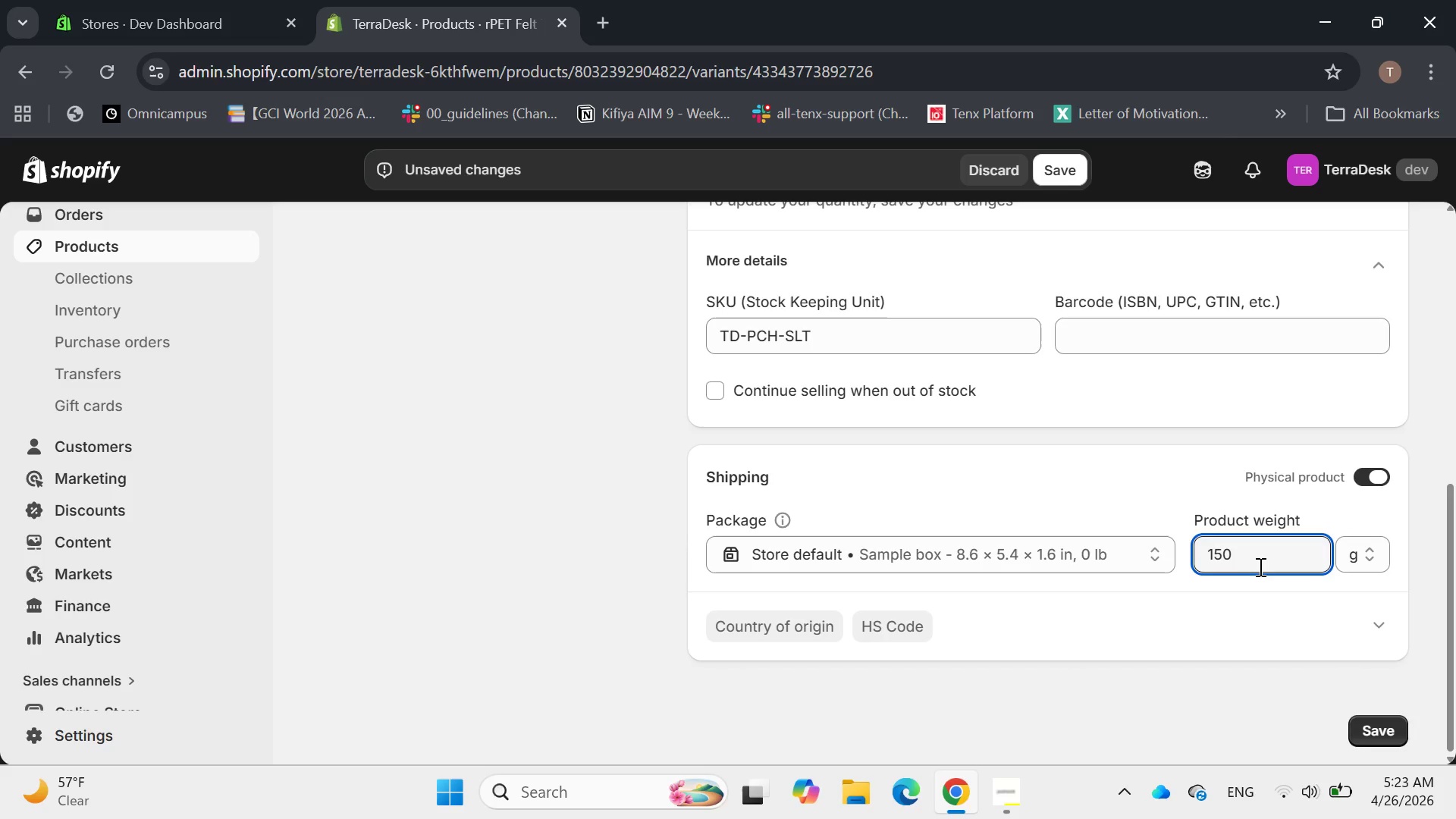 
key(Enter)
 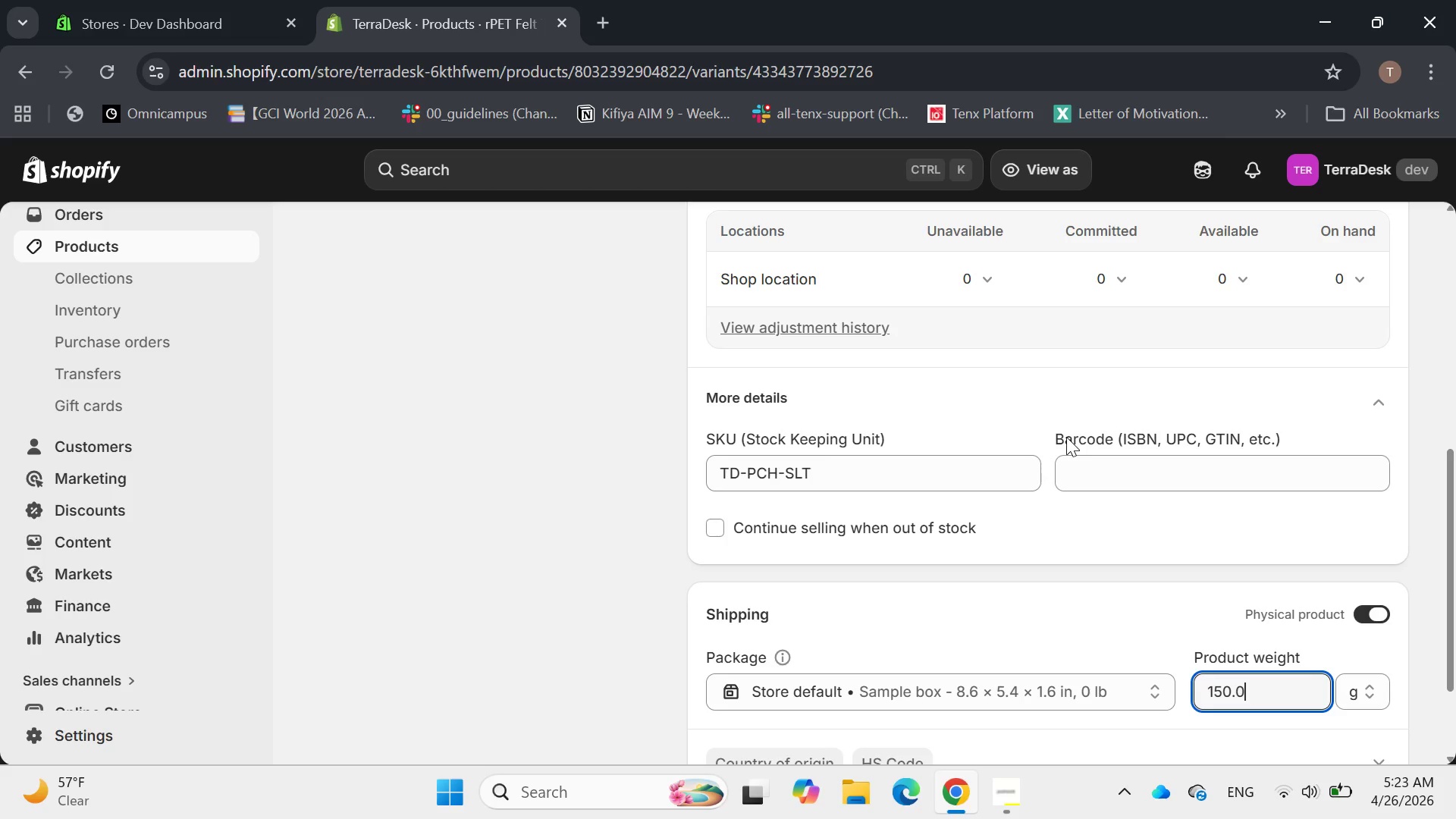 
wait(26.77)
 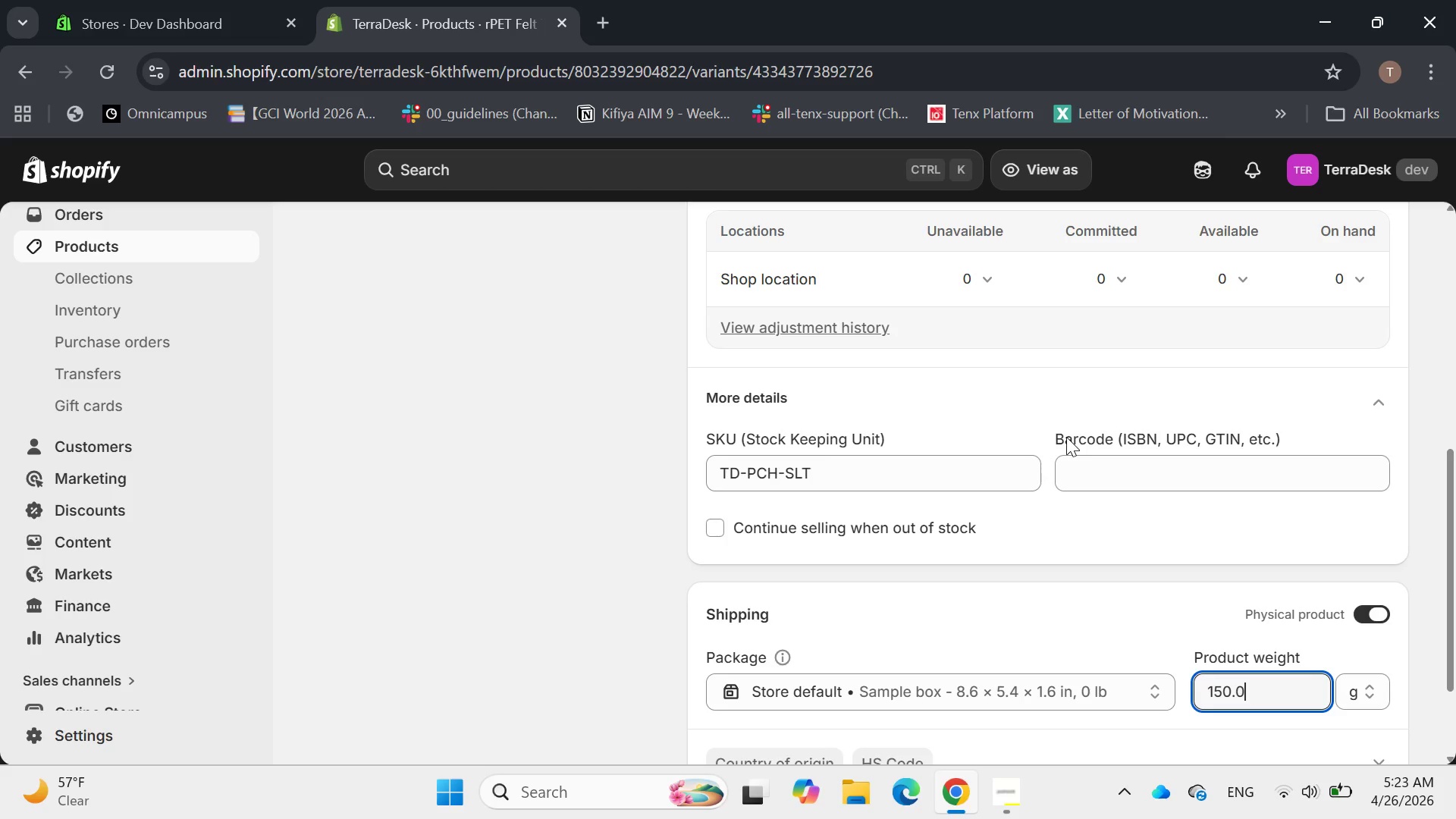 
left_click([846, 480])
 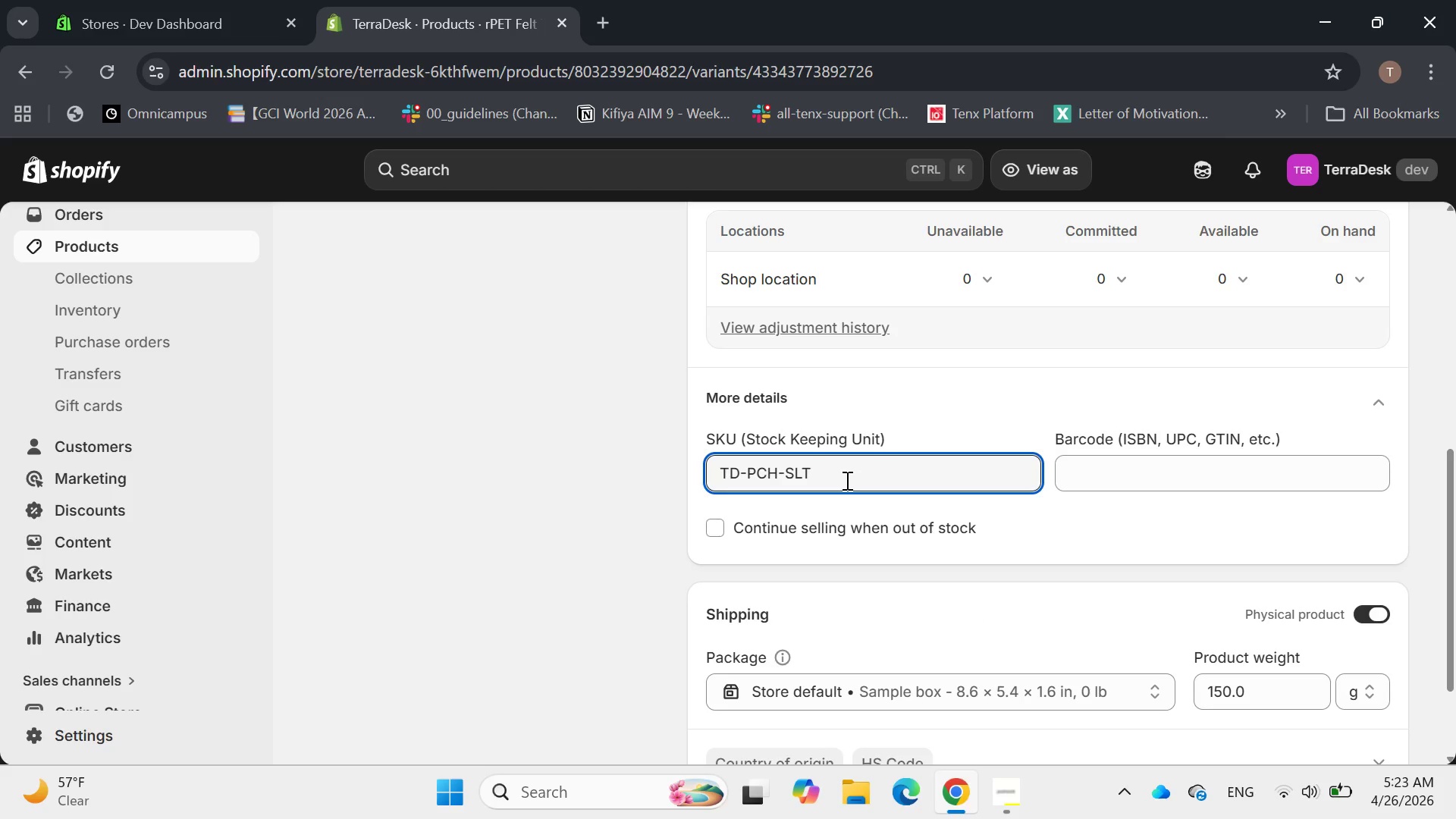 
key(Backspace)
key(Backspace)
key(Backspace)
type(GY)
 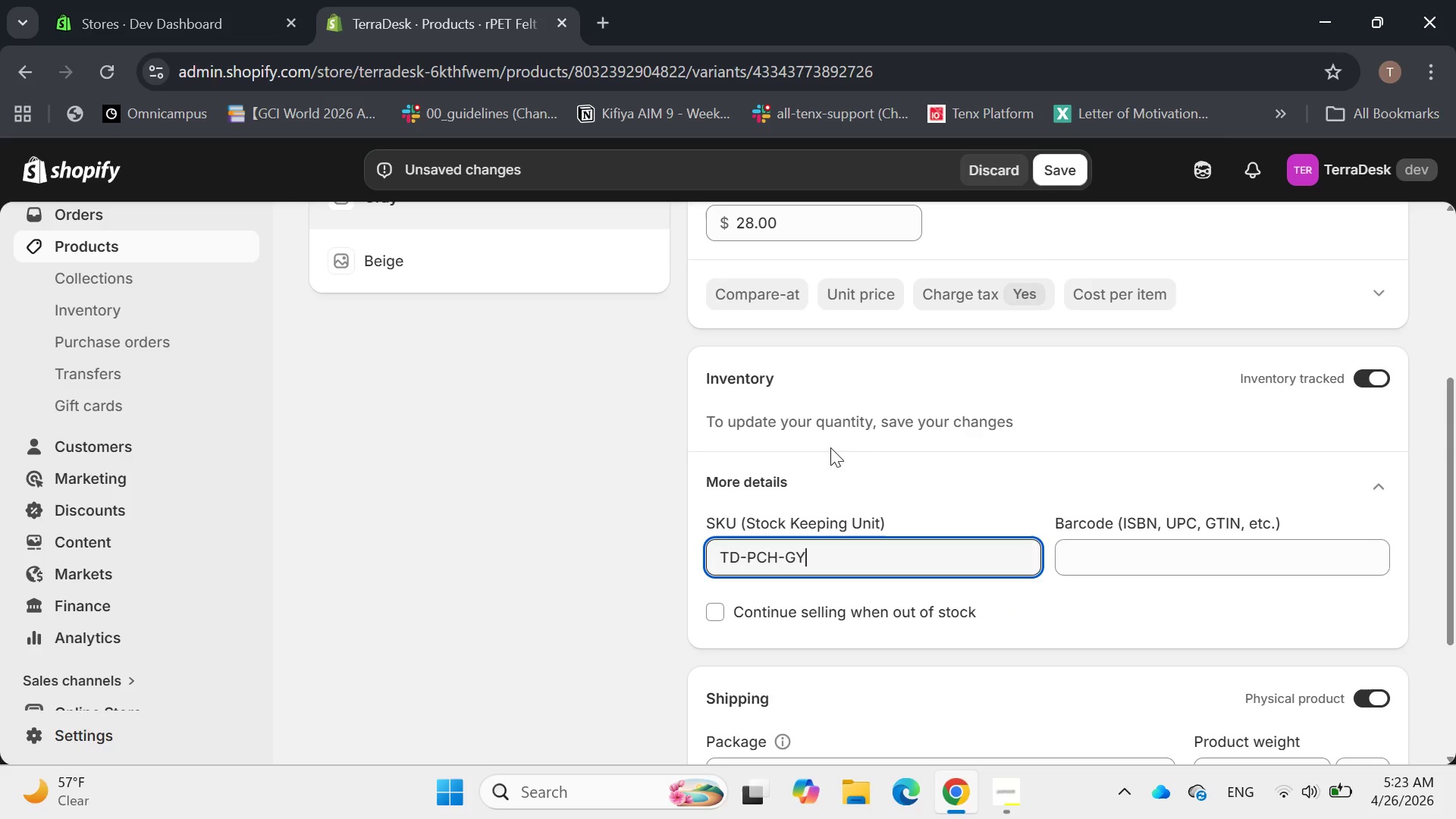 
left_click([1074, 159])
 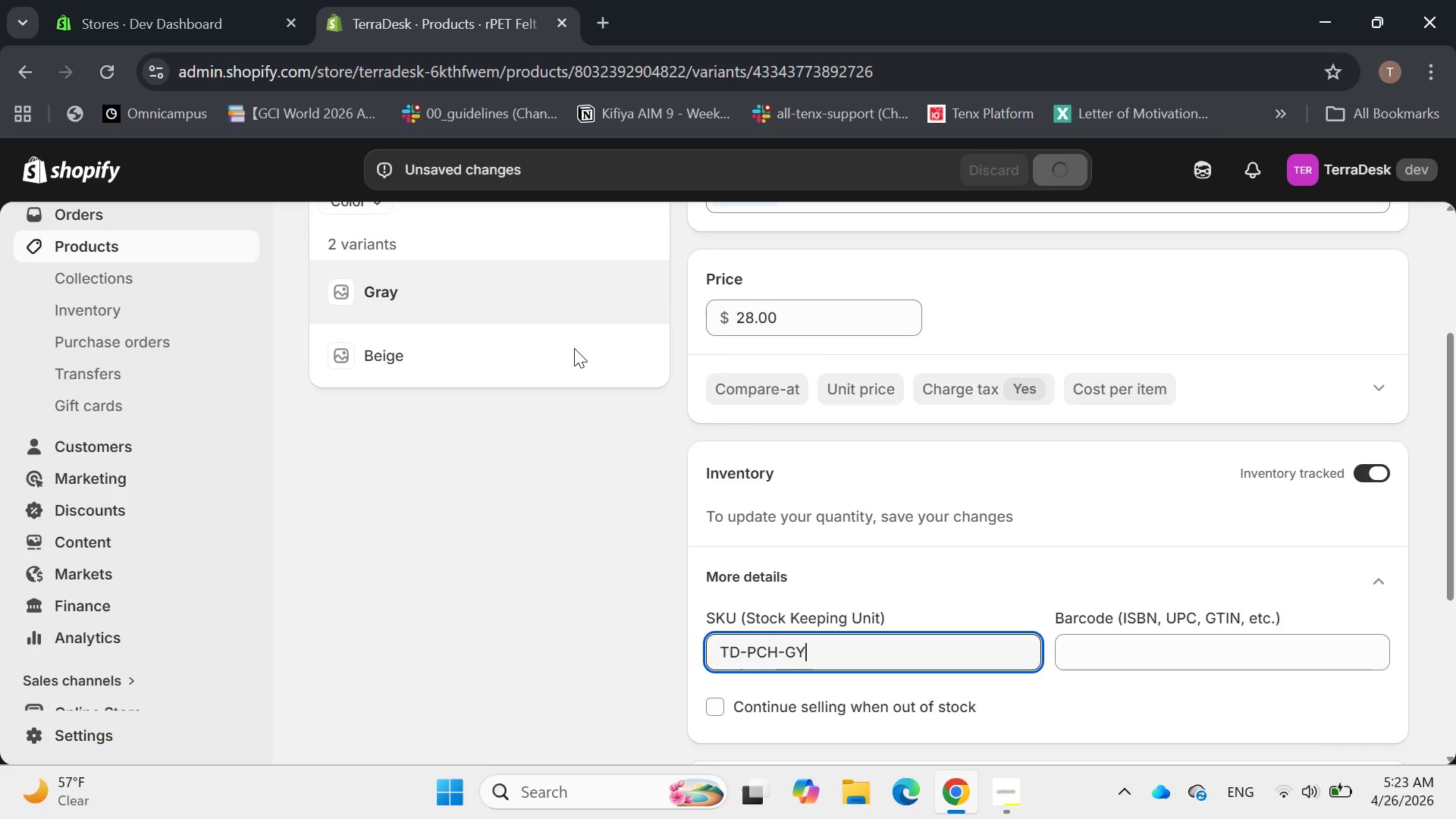 
left_click([494, 368])
 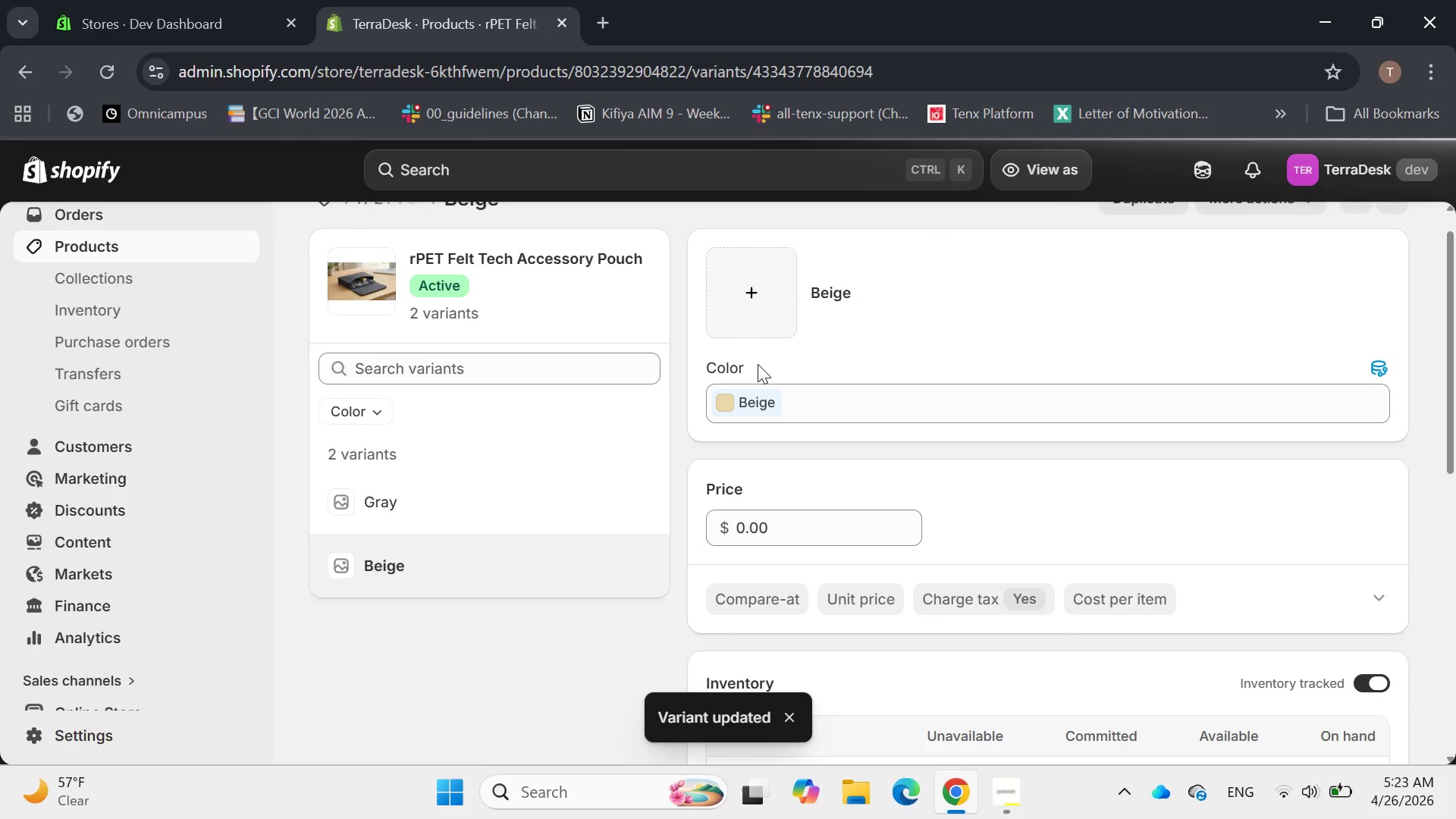 
left_click([738, 428])
 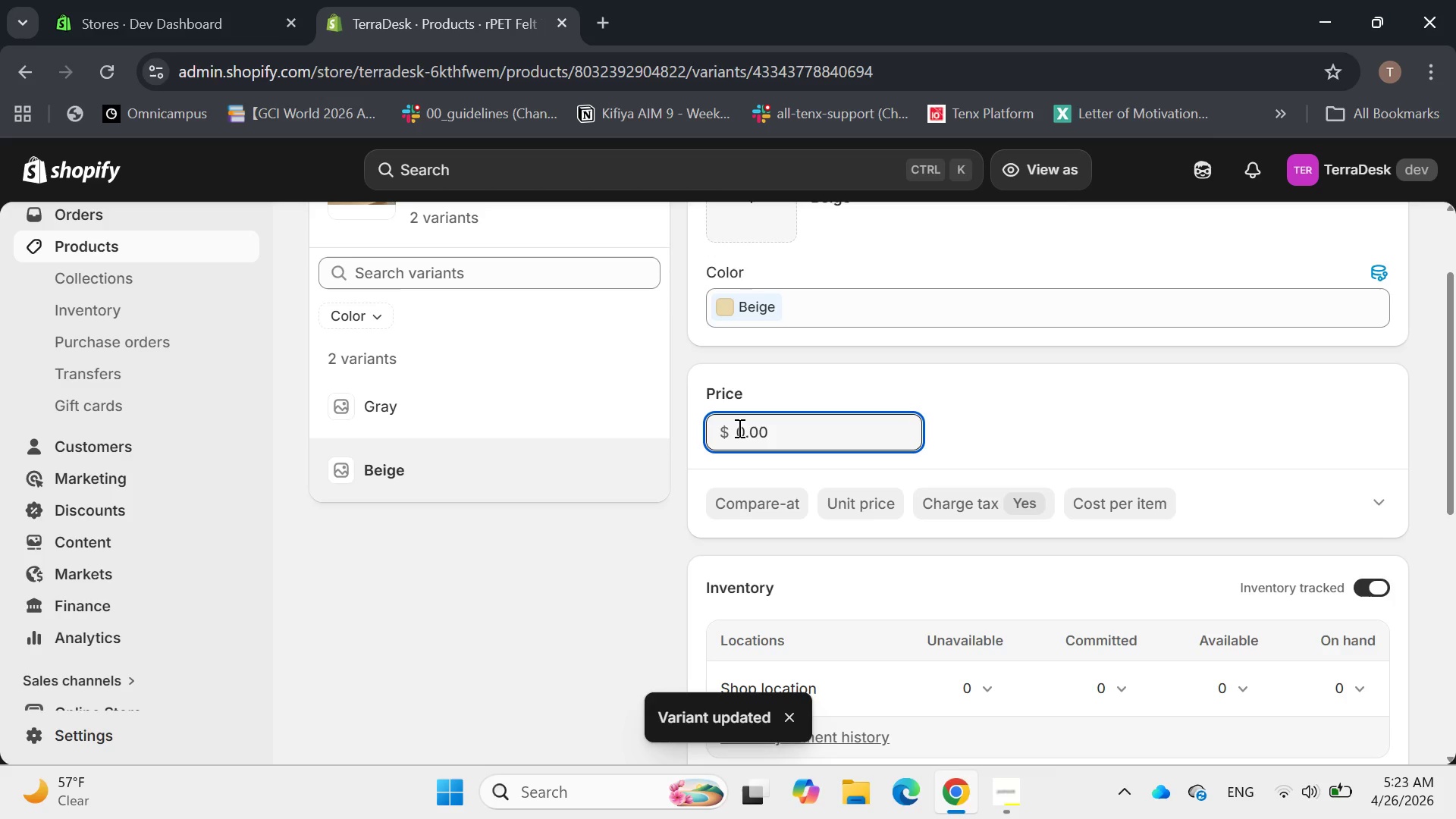 
hold_key(key=Delete, duration=0.95)
 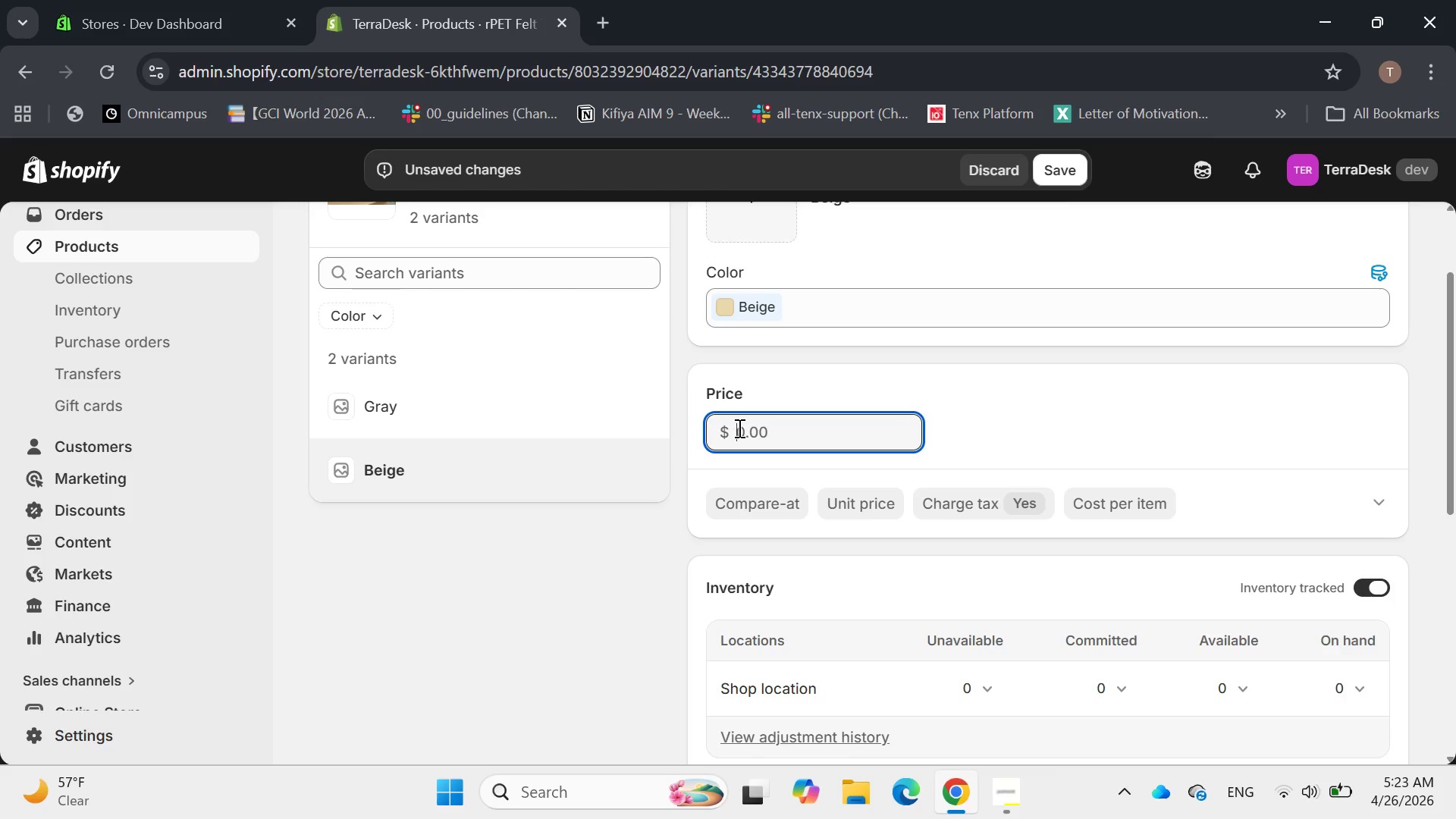 
type(28)
 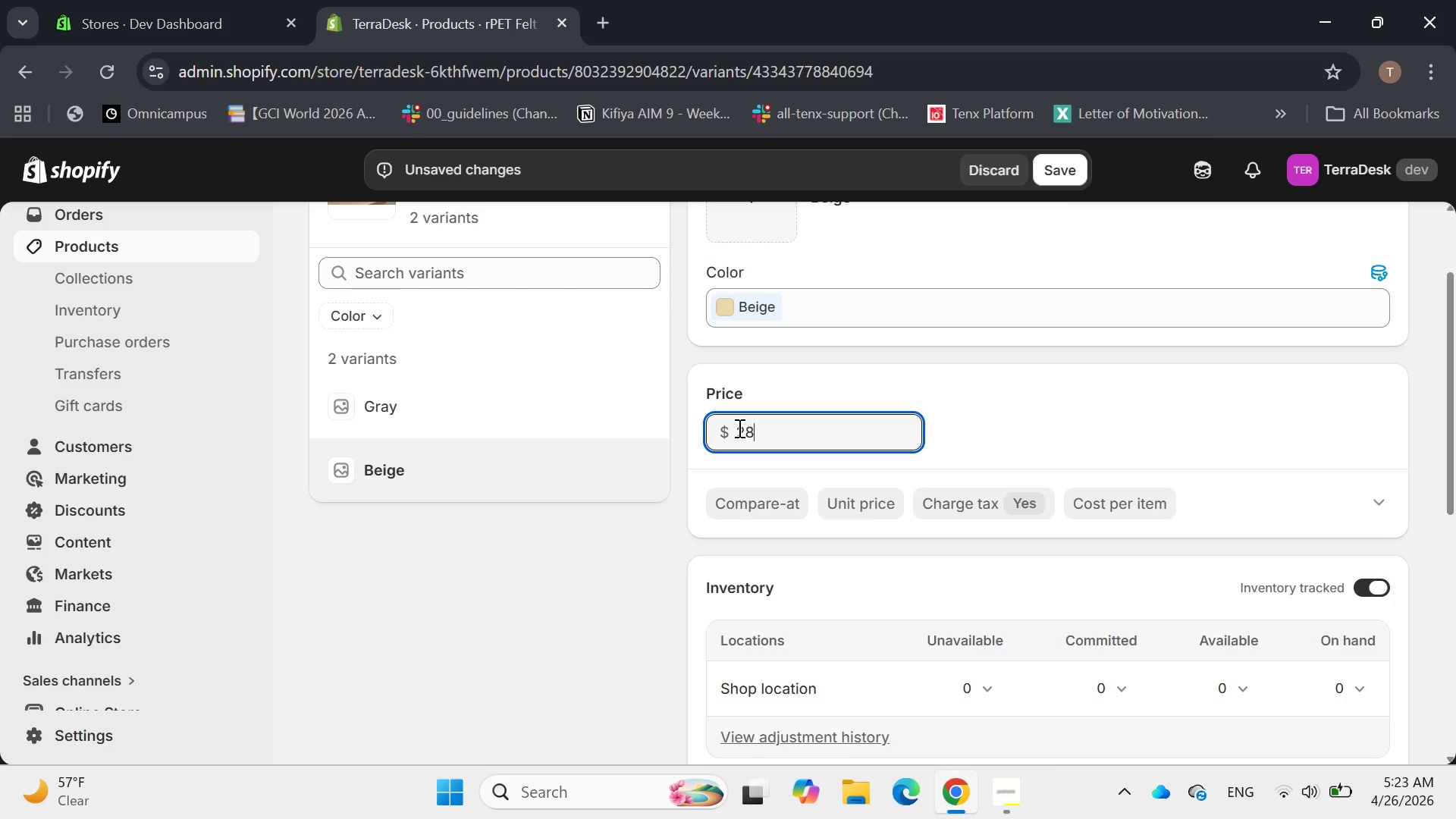 
key(Enter)
 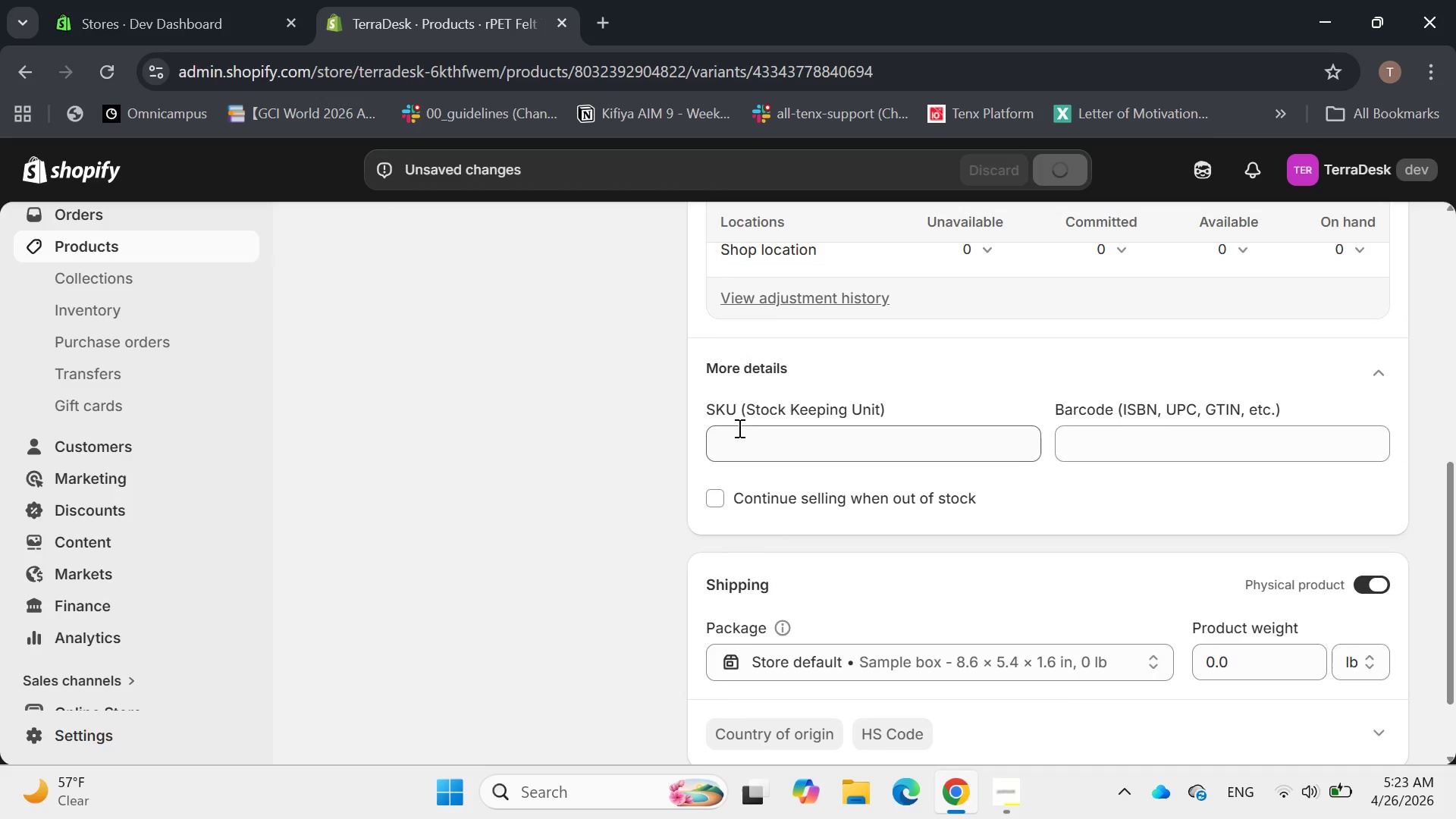 
left_click([748, 444])
 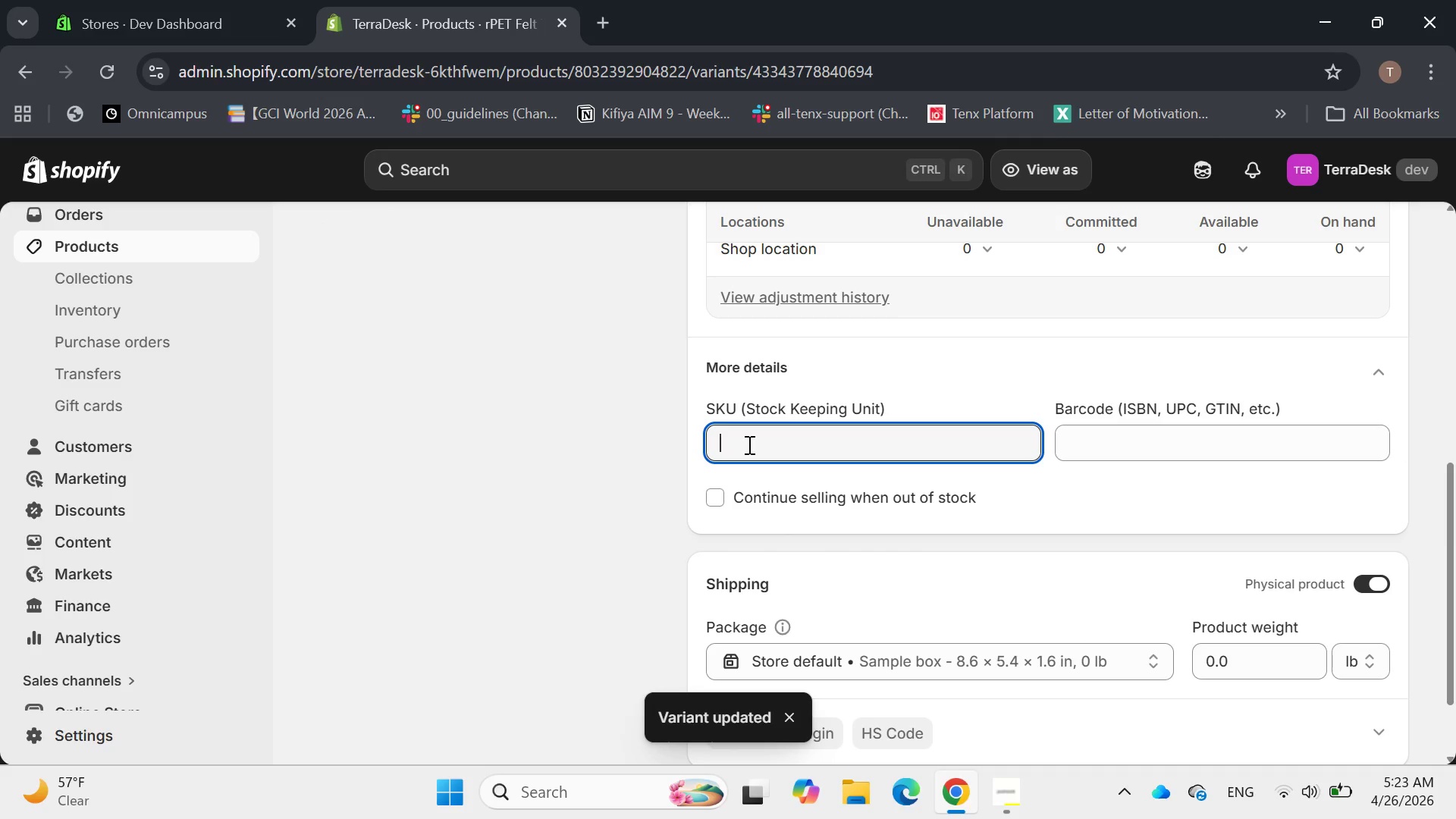 
type(TD-PCH-BG)
 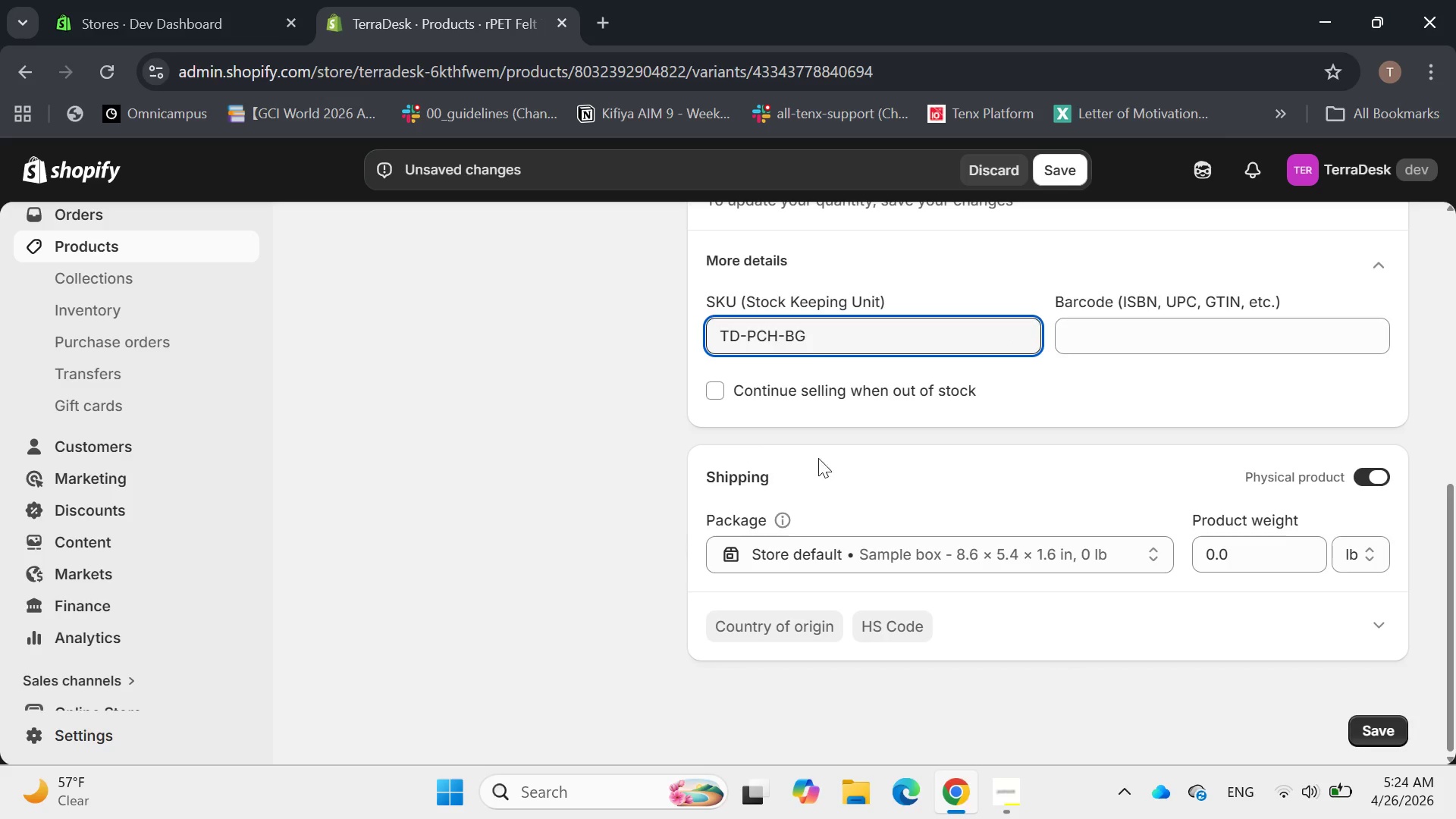 
left_click([1232, 557])
 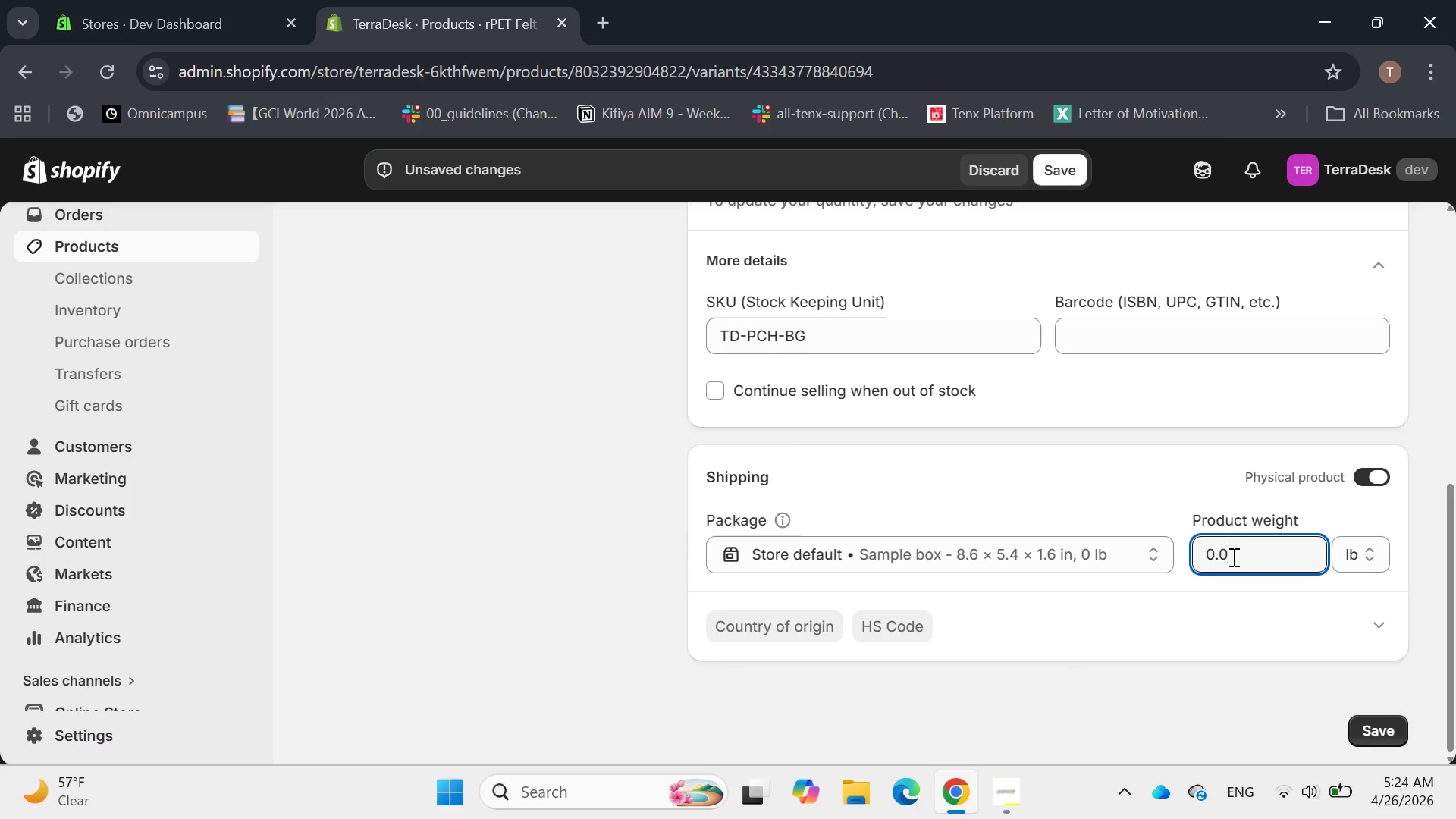 
key(Backspace)
key(Backspace)
key(Backspace)
type(150)
 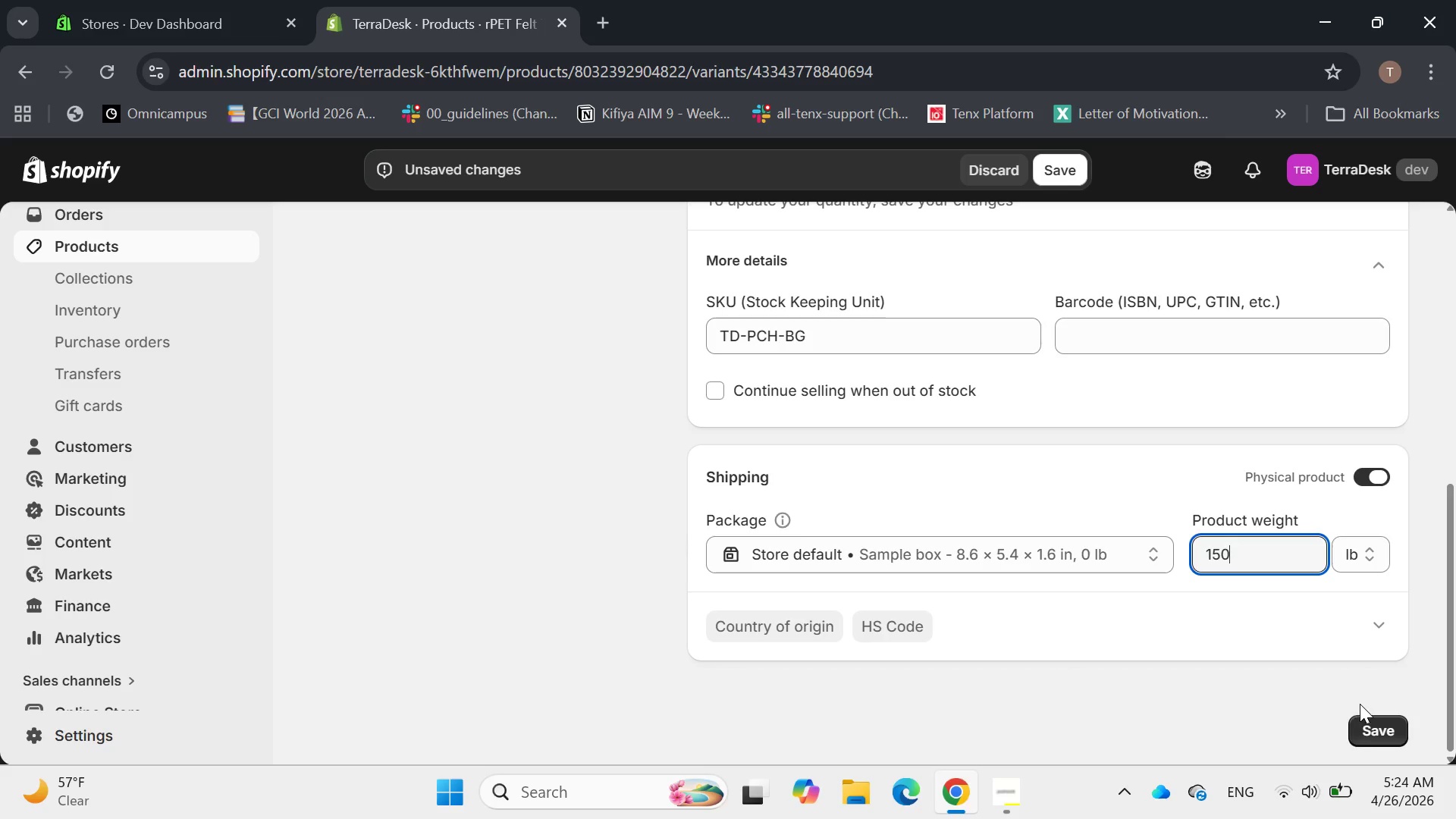 
left_click([1370, 722])
 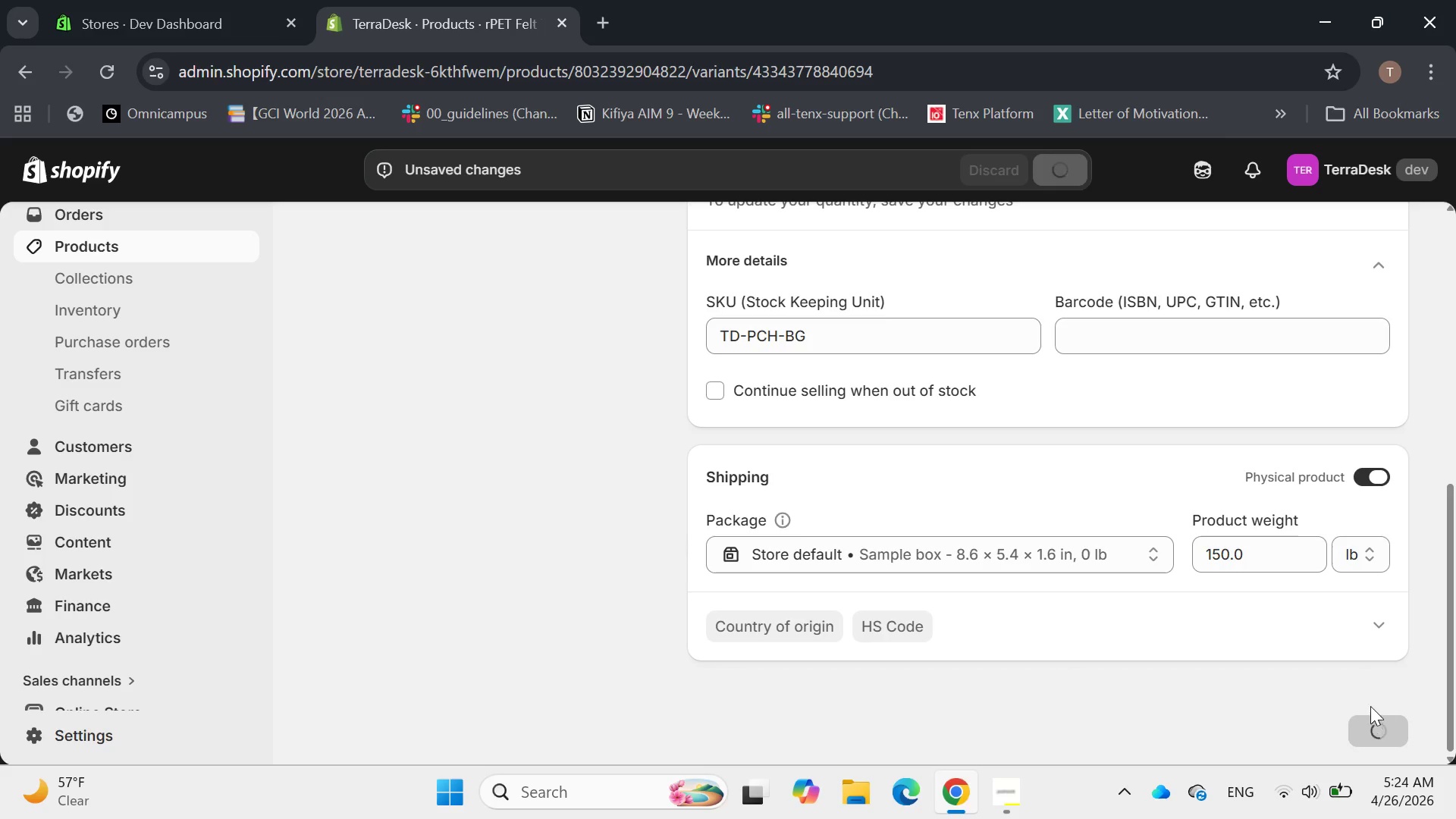 
scroll: coordinate [1330, 538], scroll_direction: up, amount: 5.0
 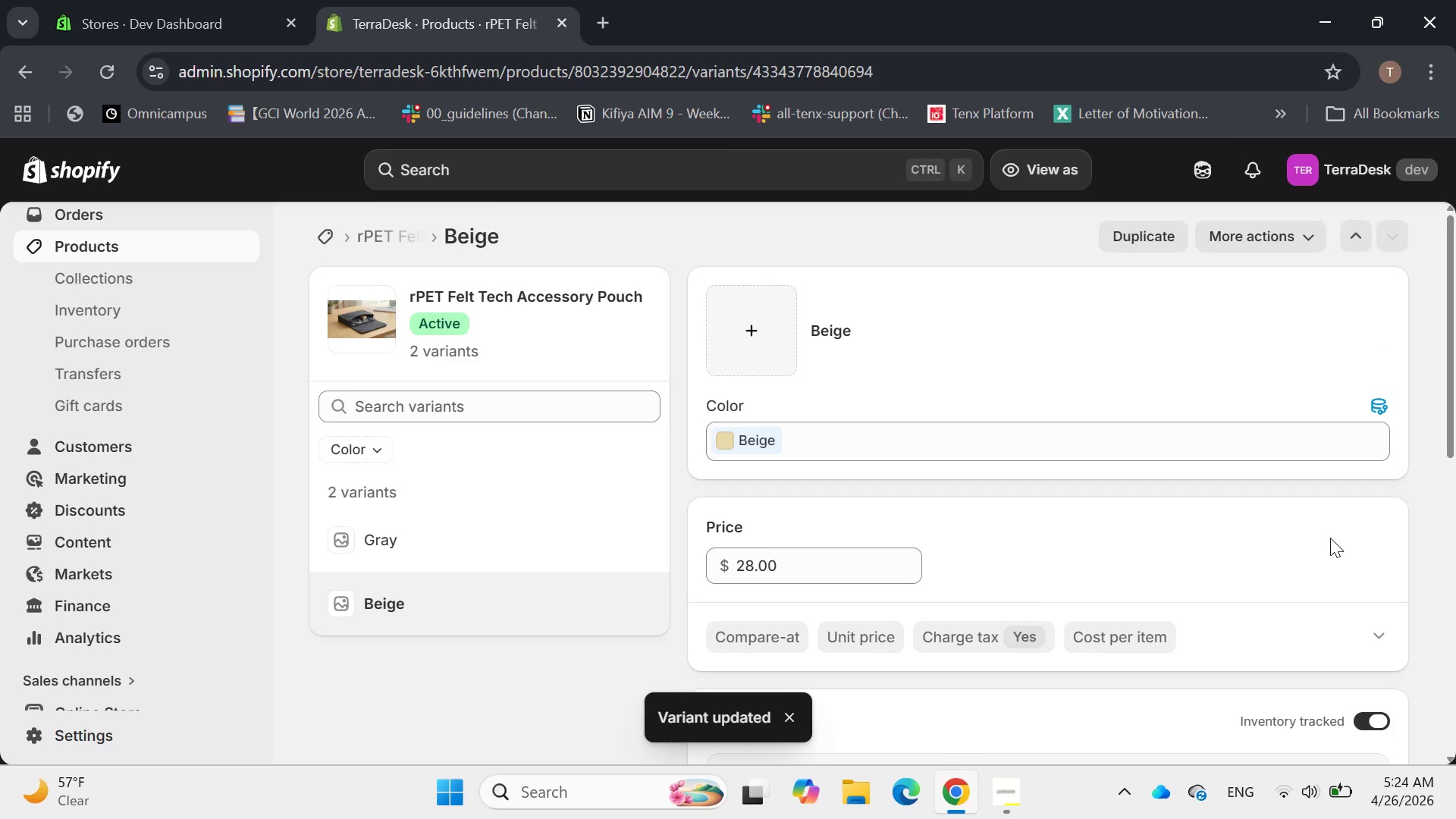 
scroll: coordinate [1333, 540], scroll_direction: down, amount: 10.0
 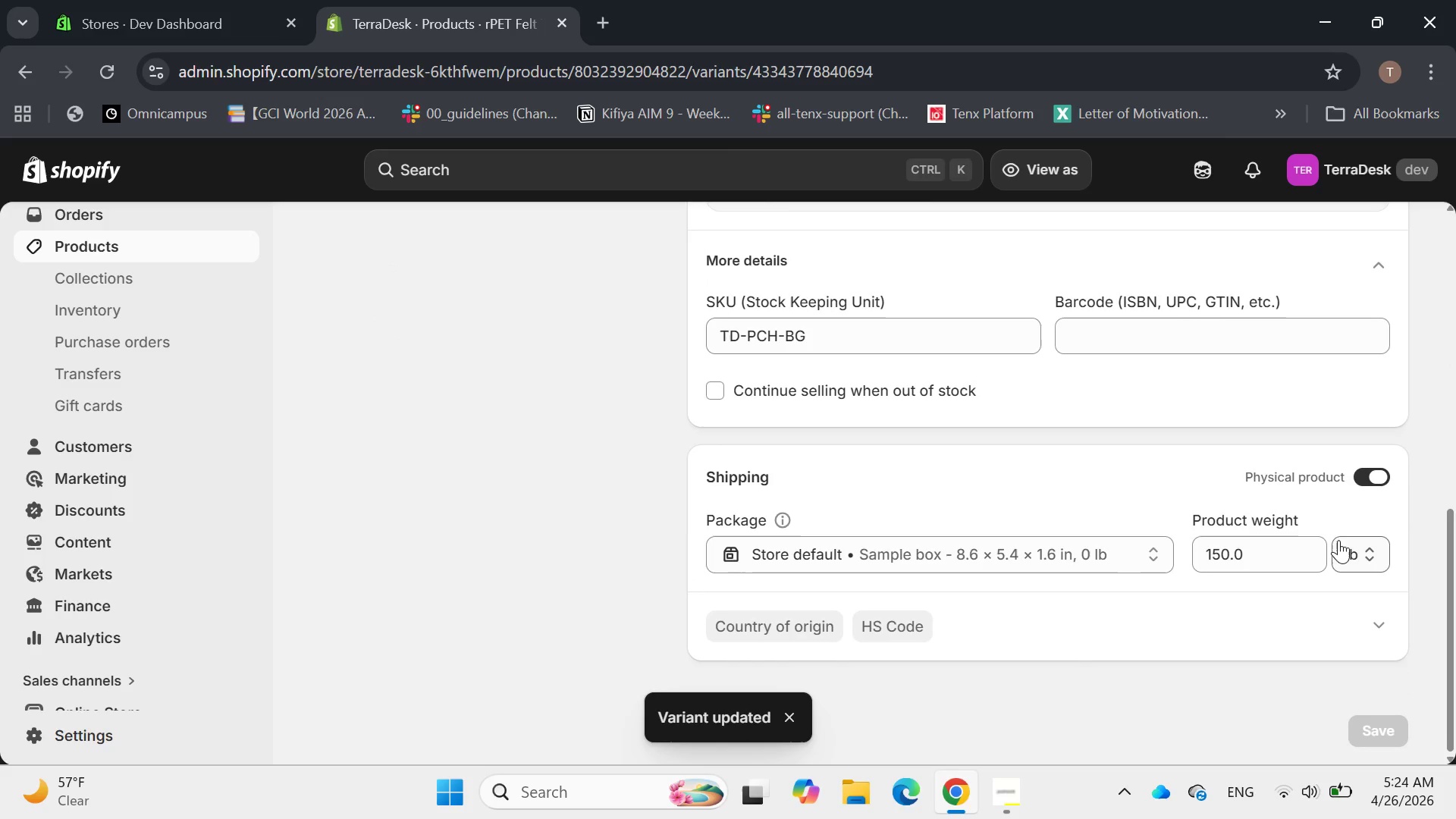 
scroll: coordinate [1340, 535], scroll_direction: up, amount: 12.0
 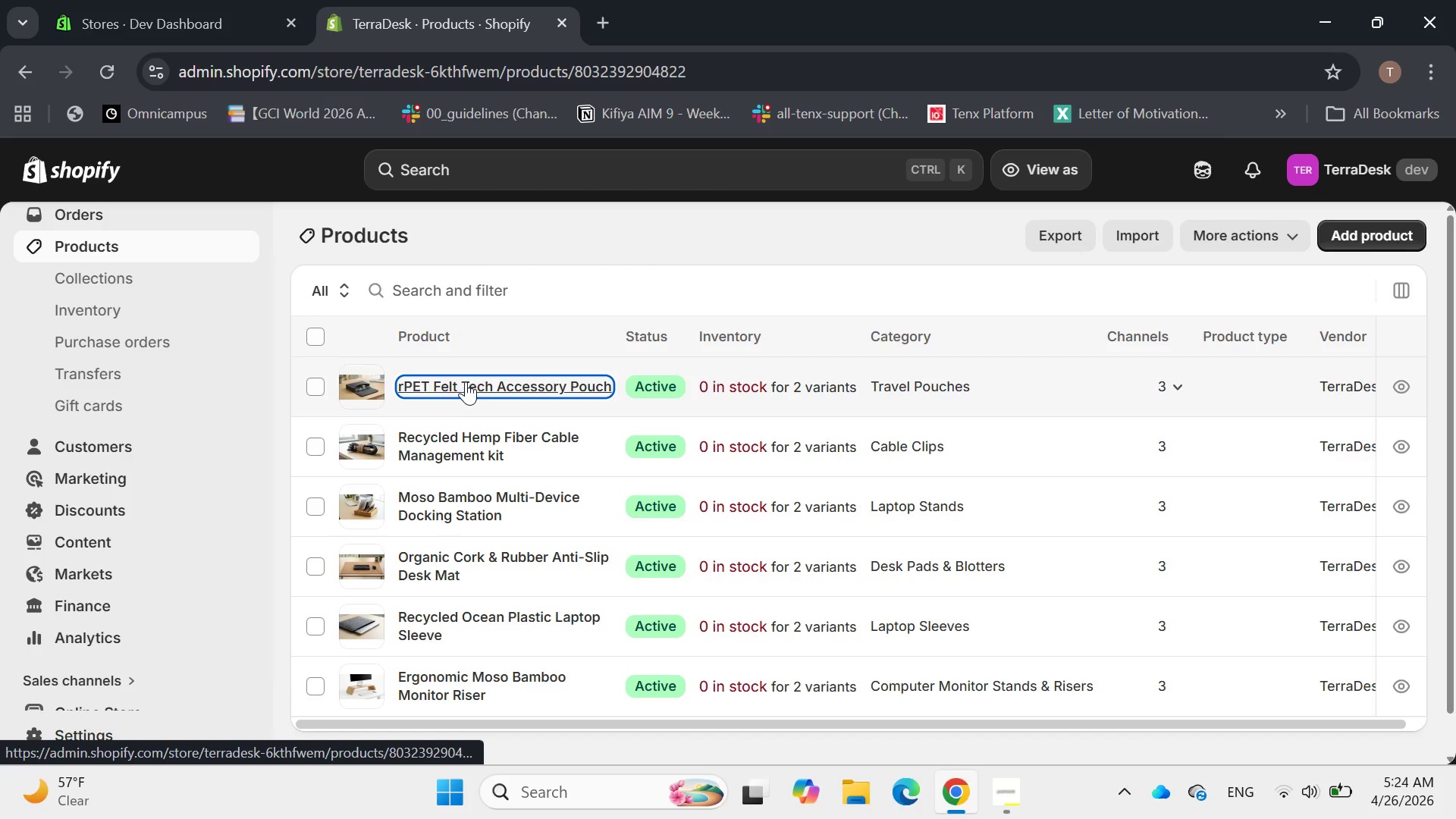 
wait(6.72)
 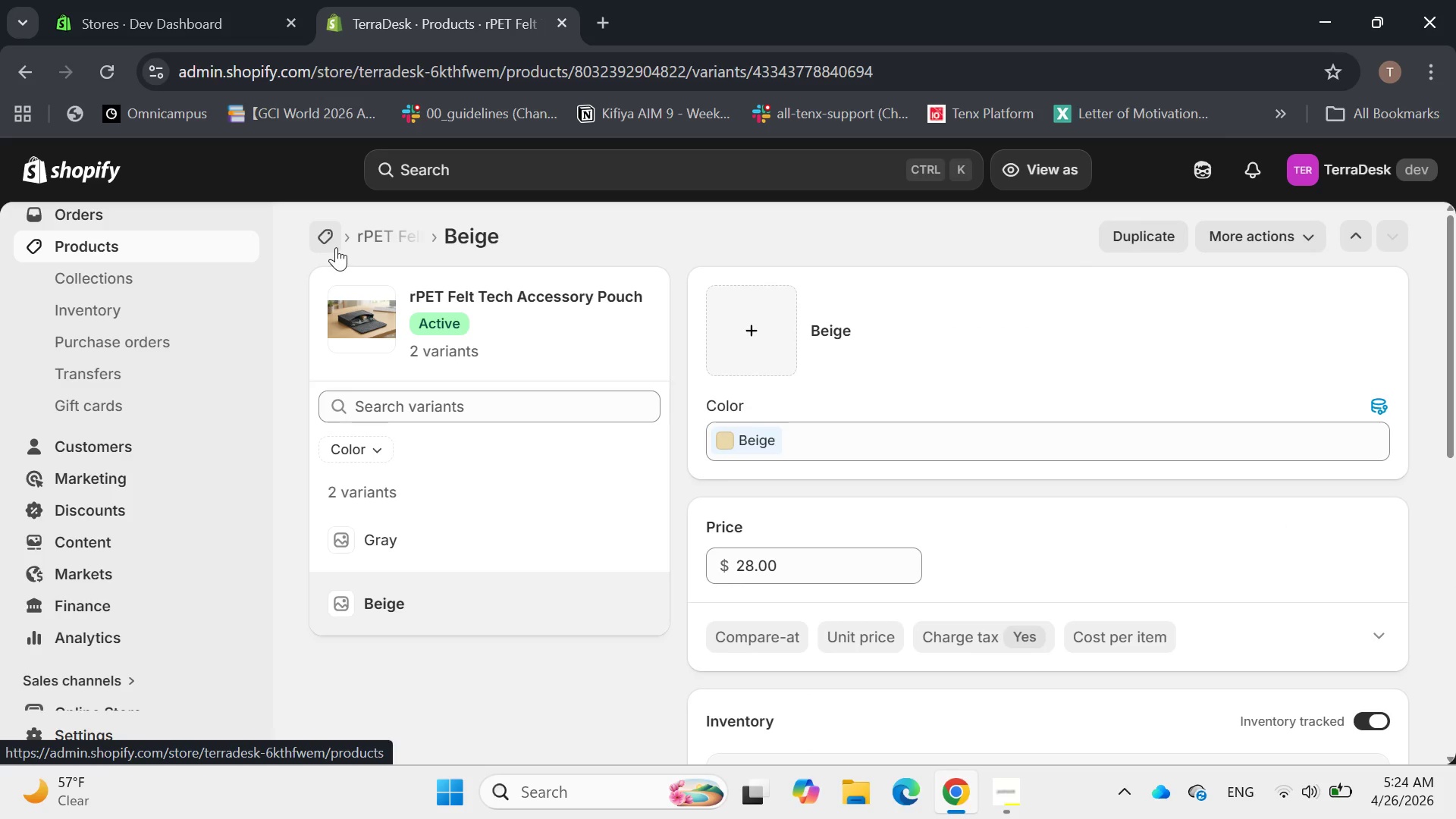 
scroll: coordinate [585, 475], scroll_direction: down, amount: 20.0
 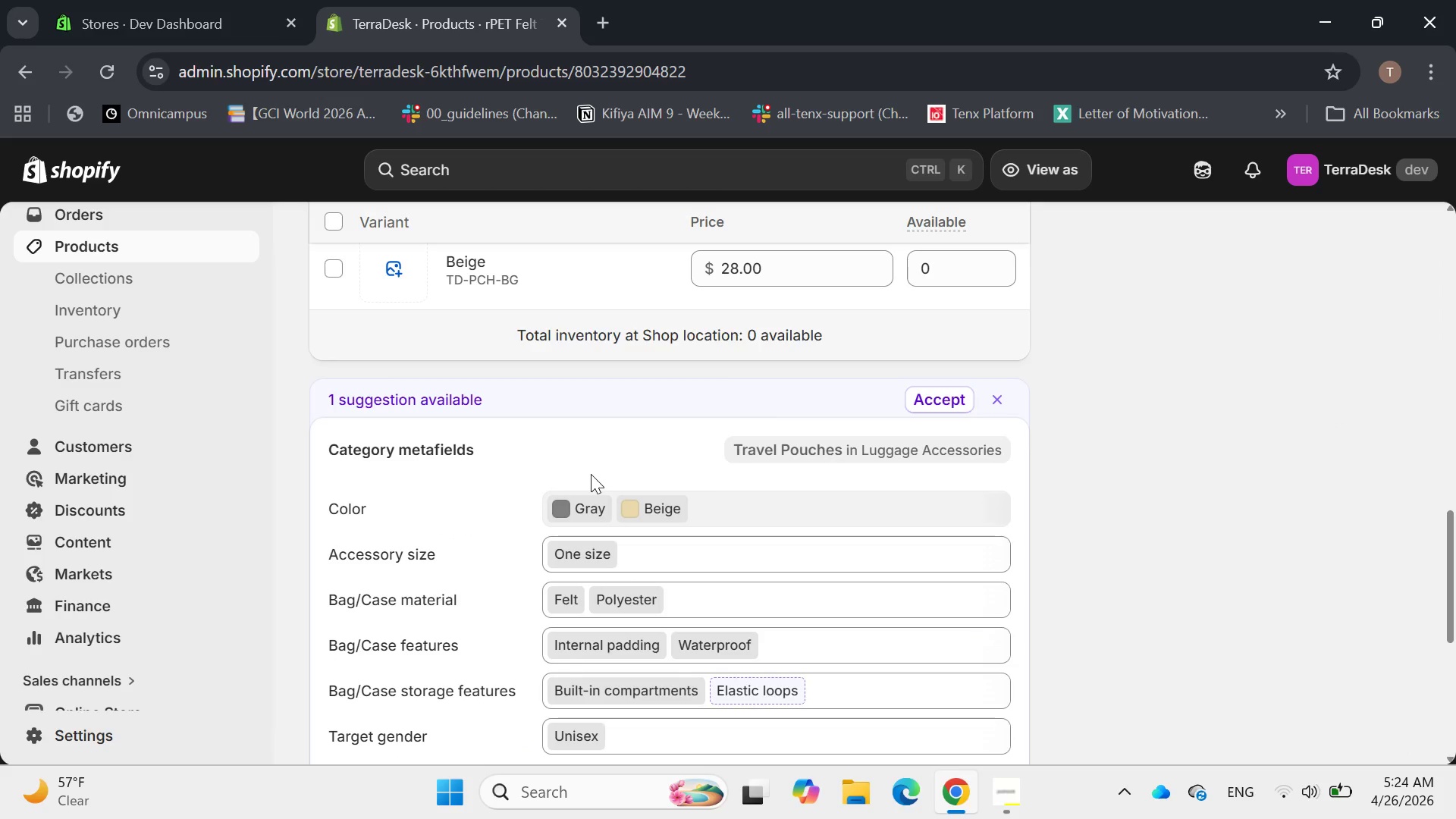 
scroll: coordinate [592, 469], scroll_direction: up, amount: 3.0
 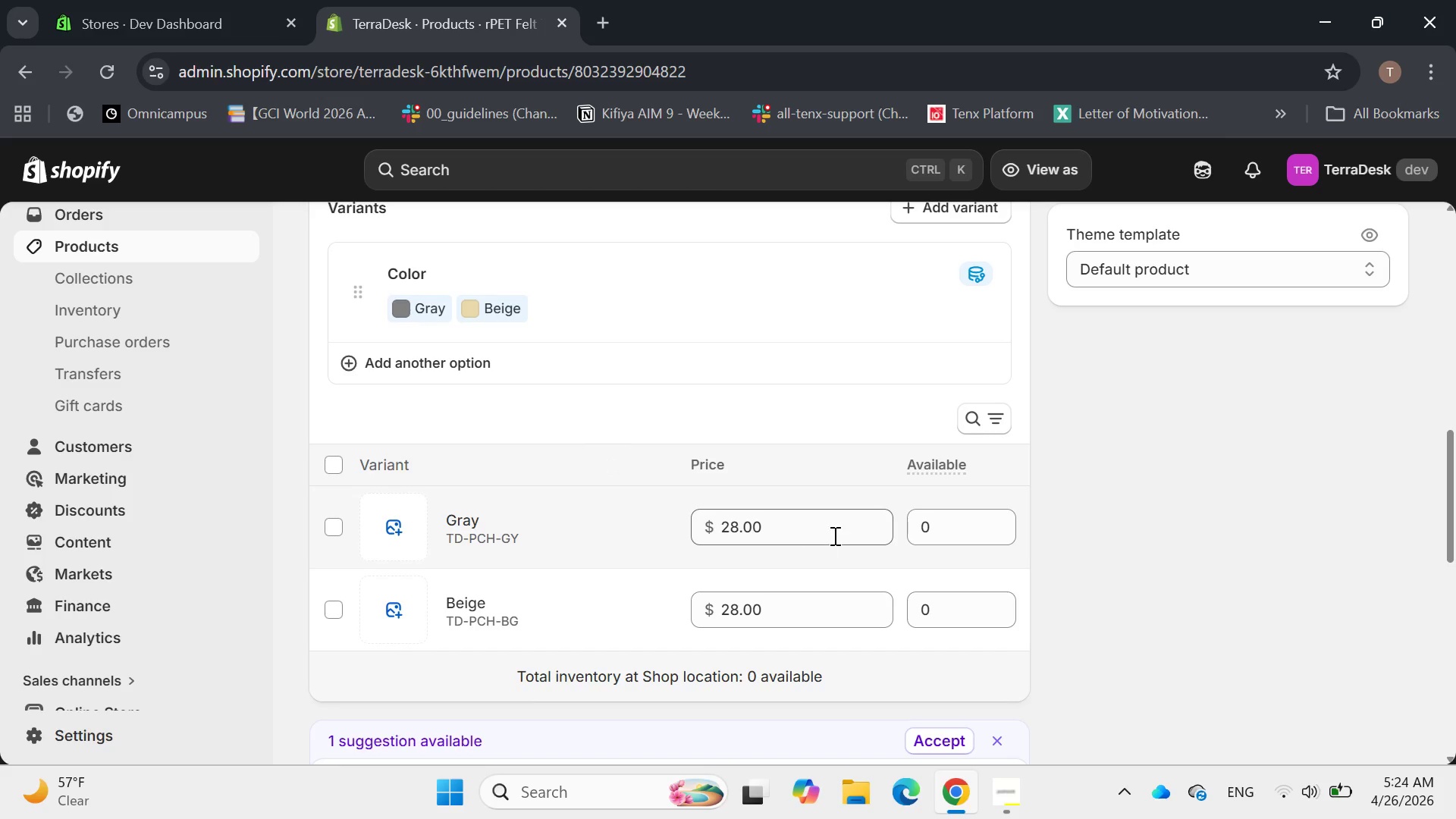 
scroll: coordinate [749, 414], scroll_direction: down, amount: 11.0
 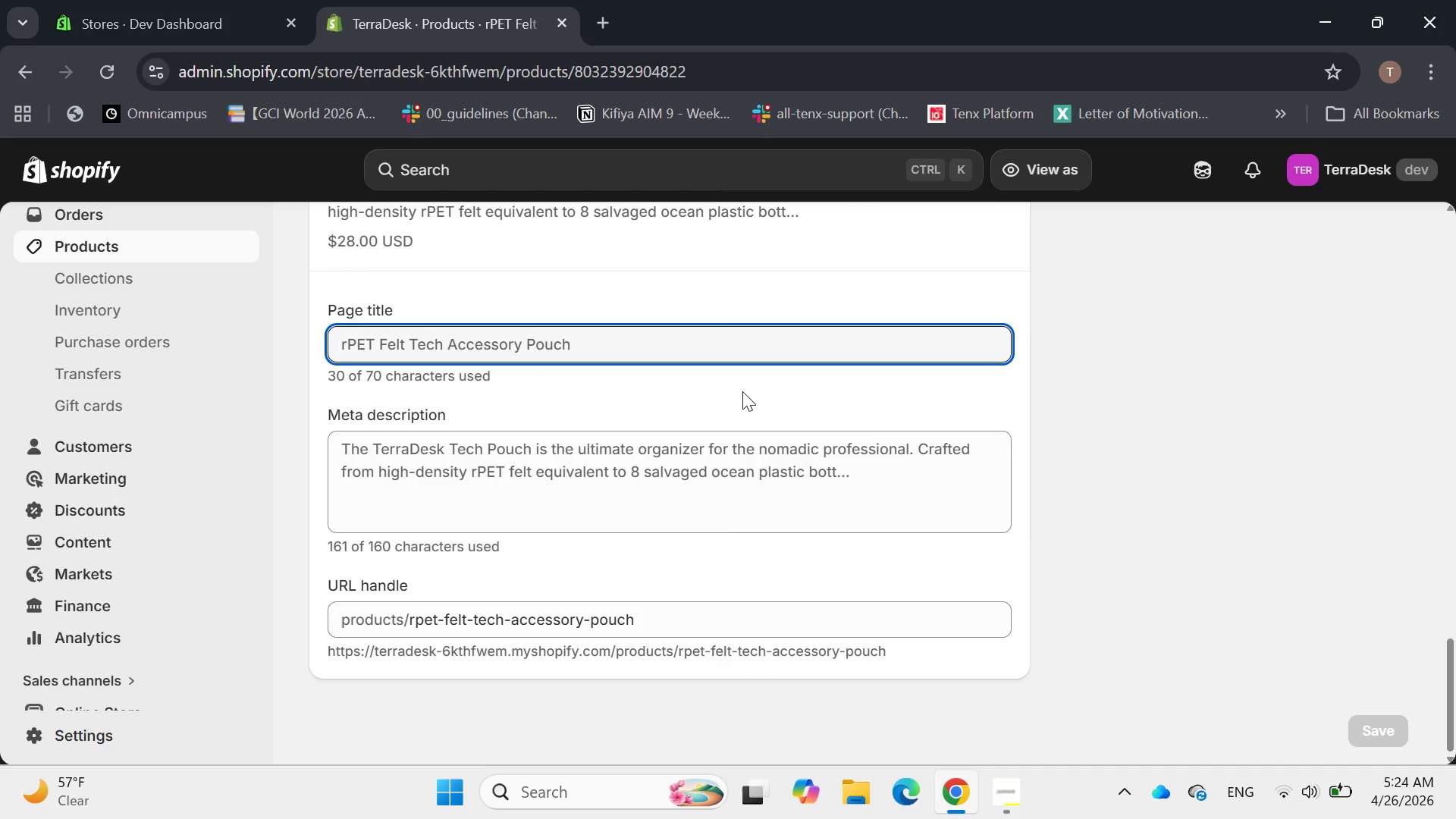 
wait(6.95)
 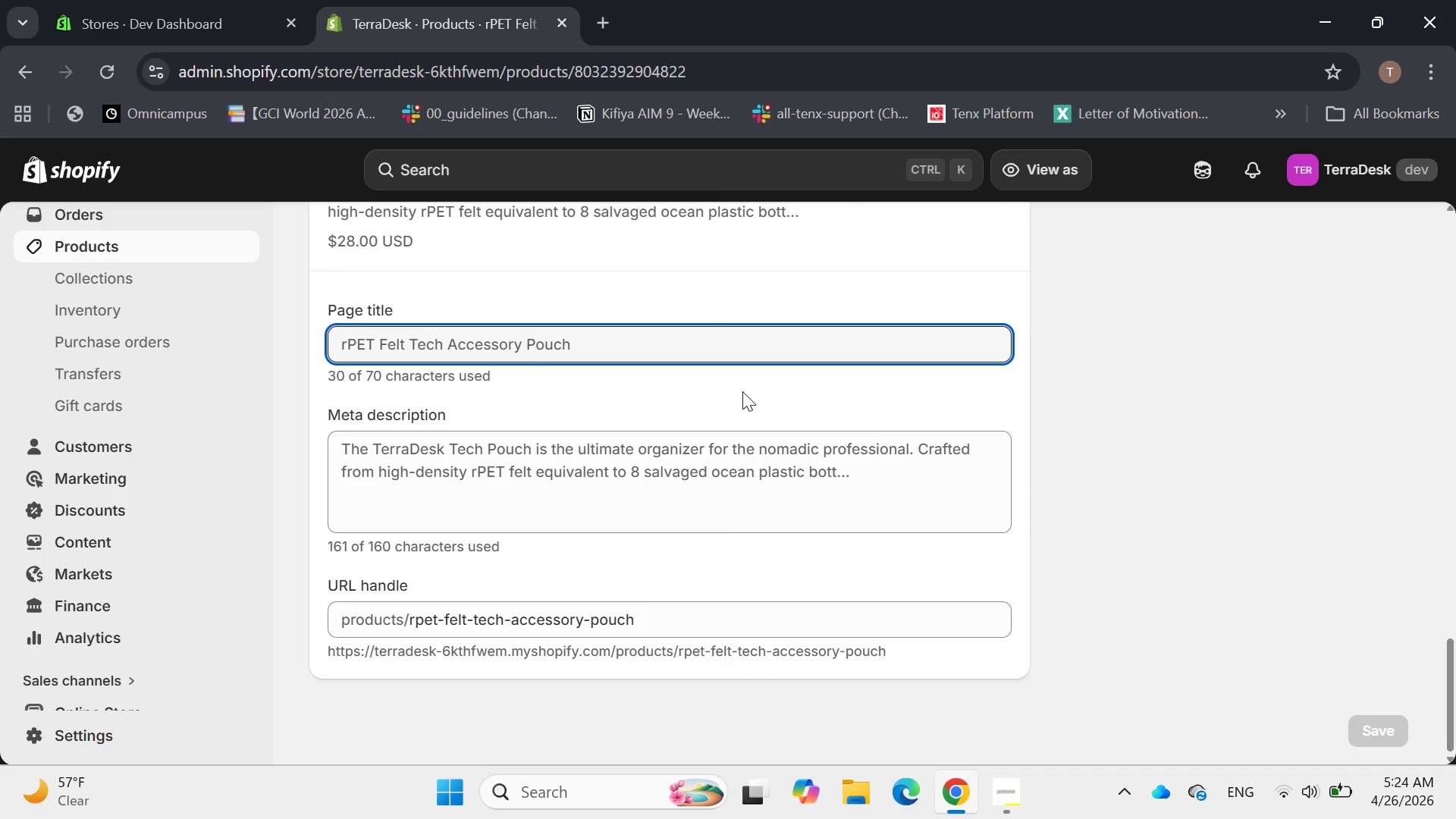 
left_click([714, 345])
 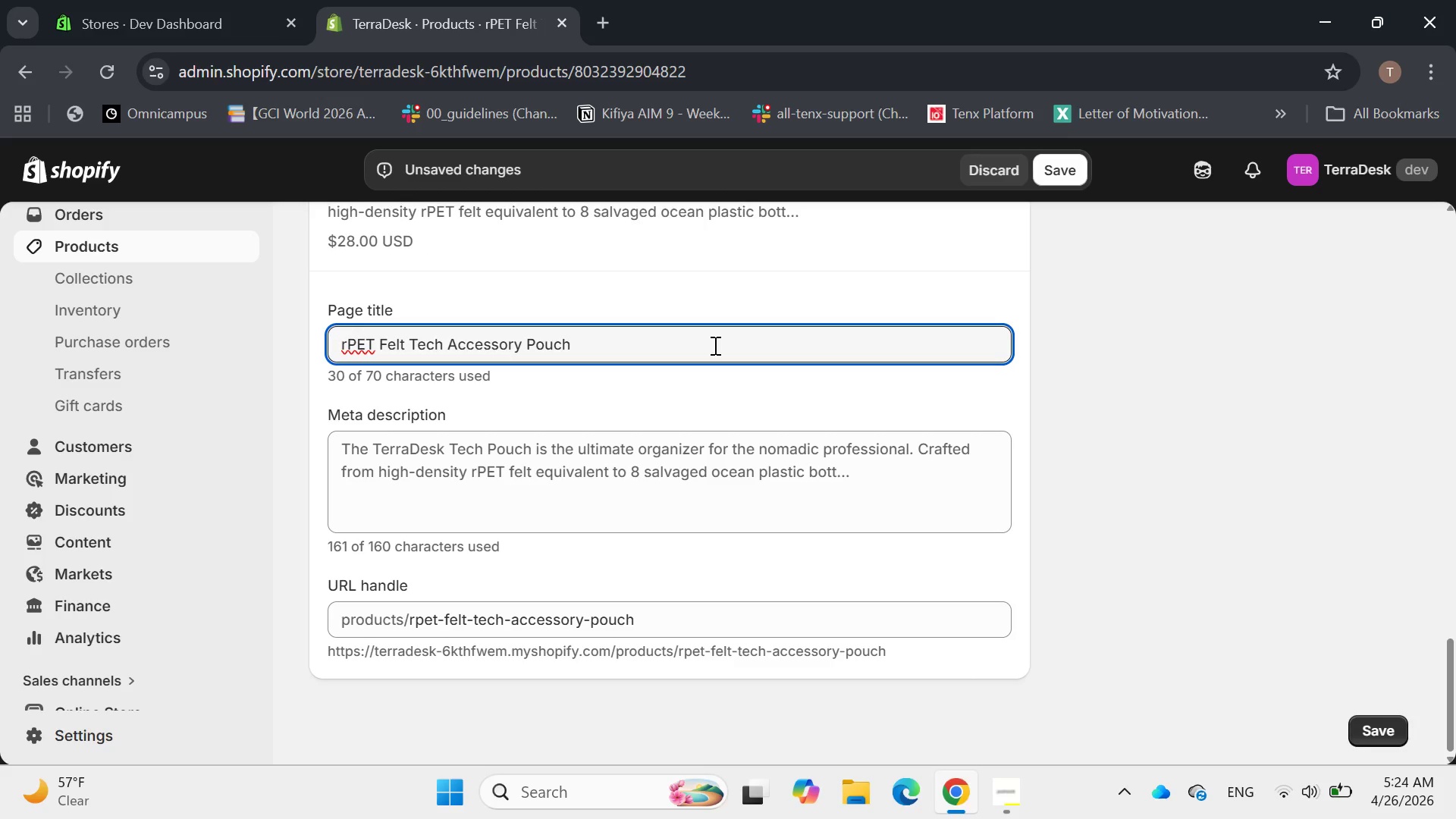 
wait(8.84)
 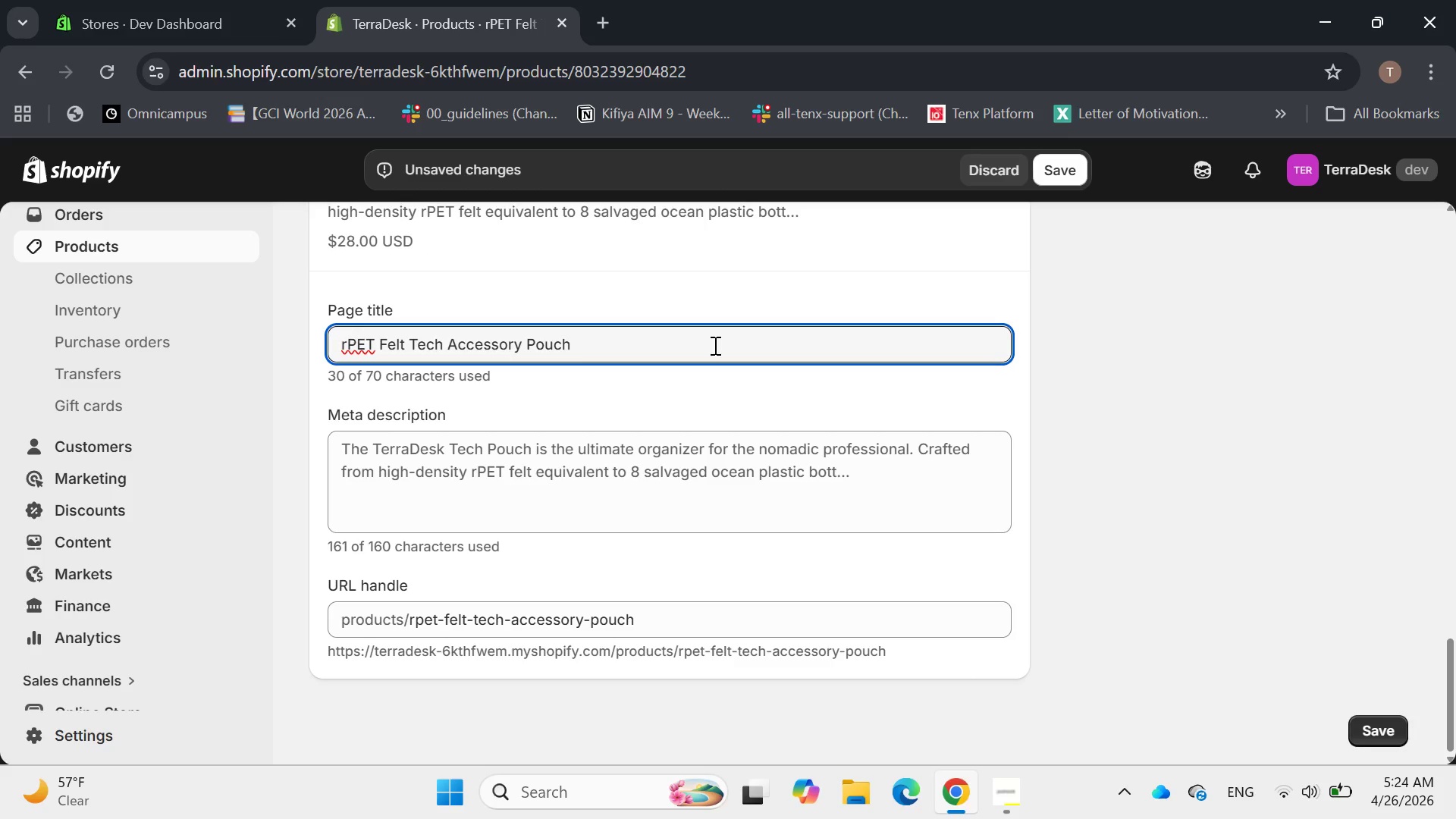 
key(Shift+Backslash)
 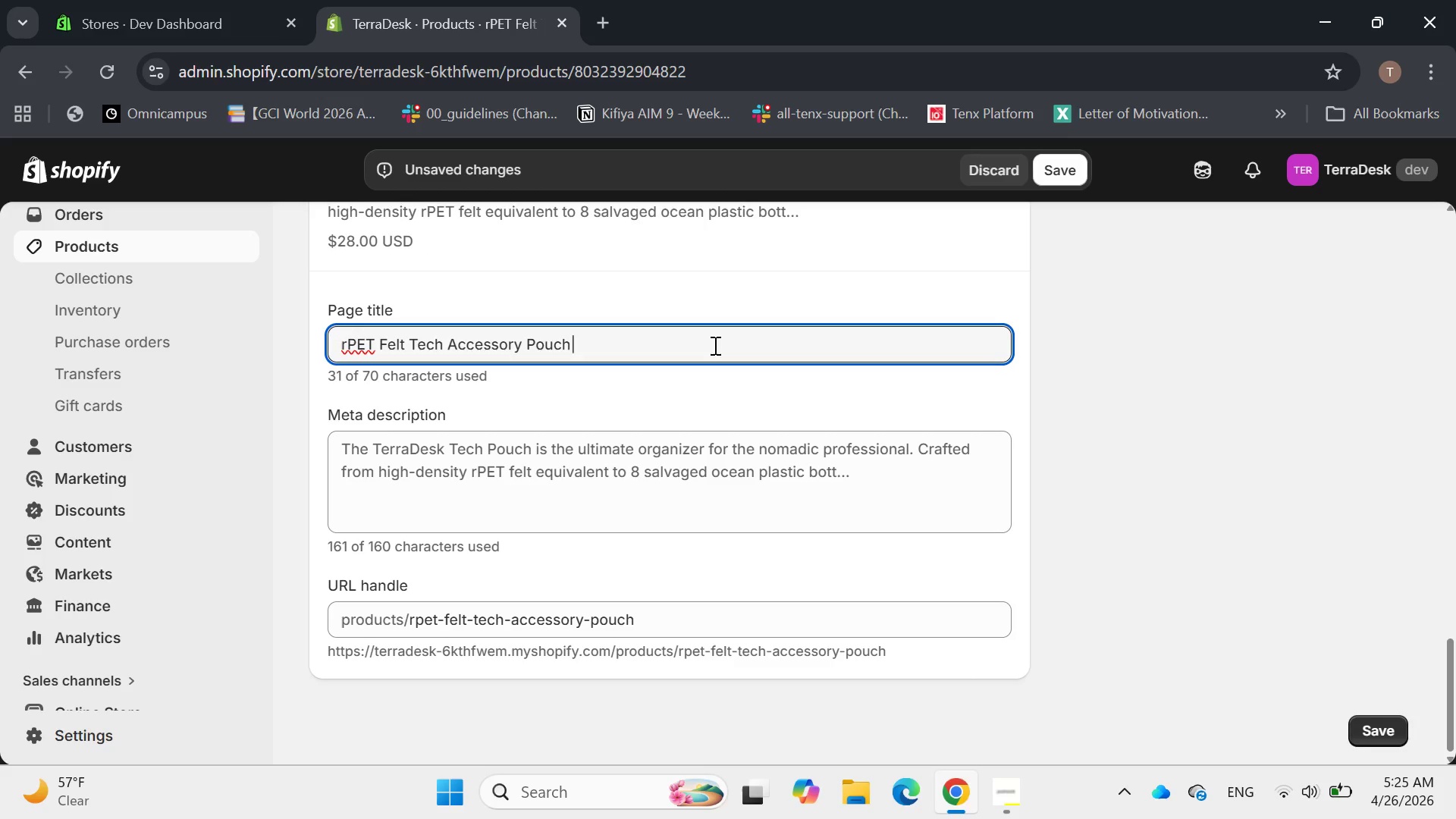 
key(ArrowLeft)
 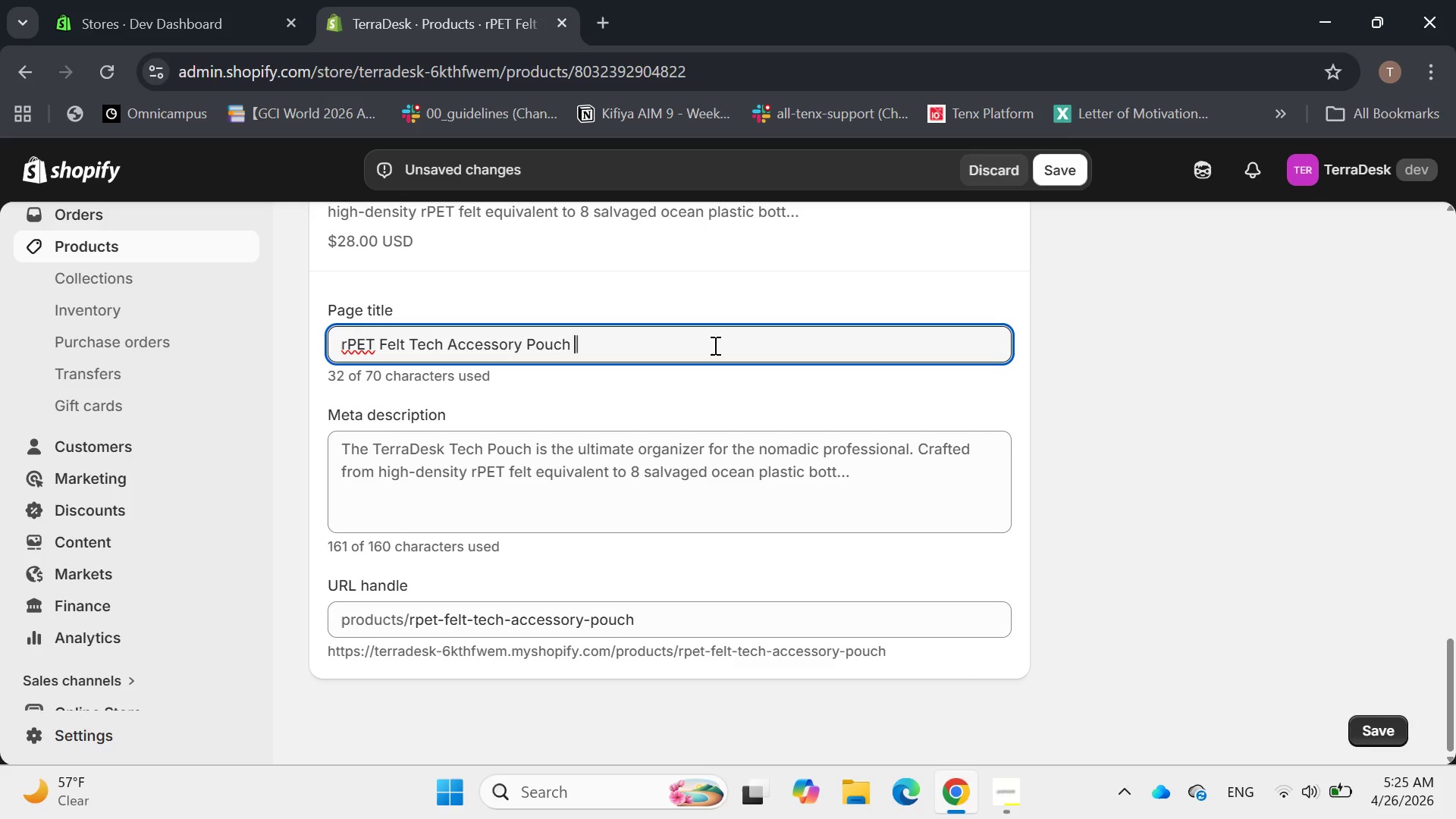 
key(Space)
 